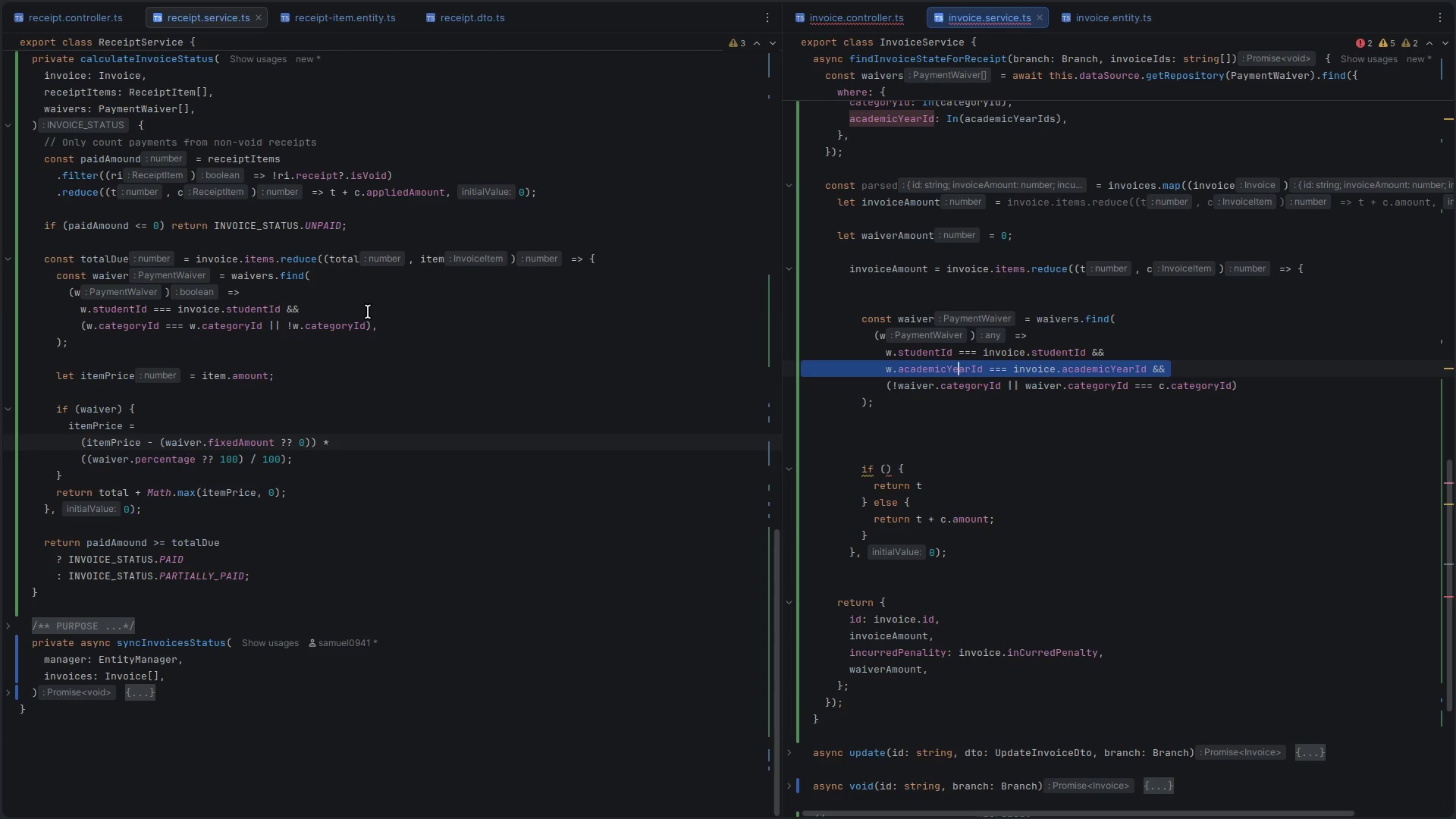 
left_click([368, 312])
 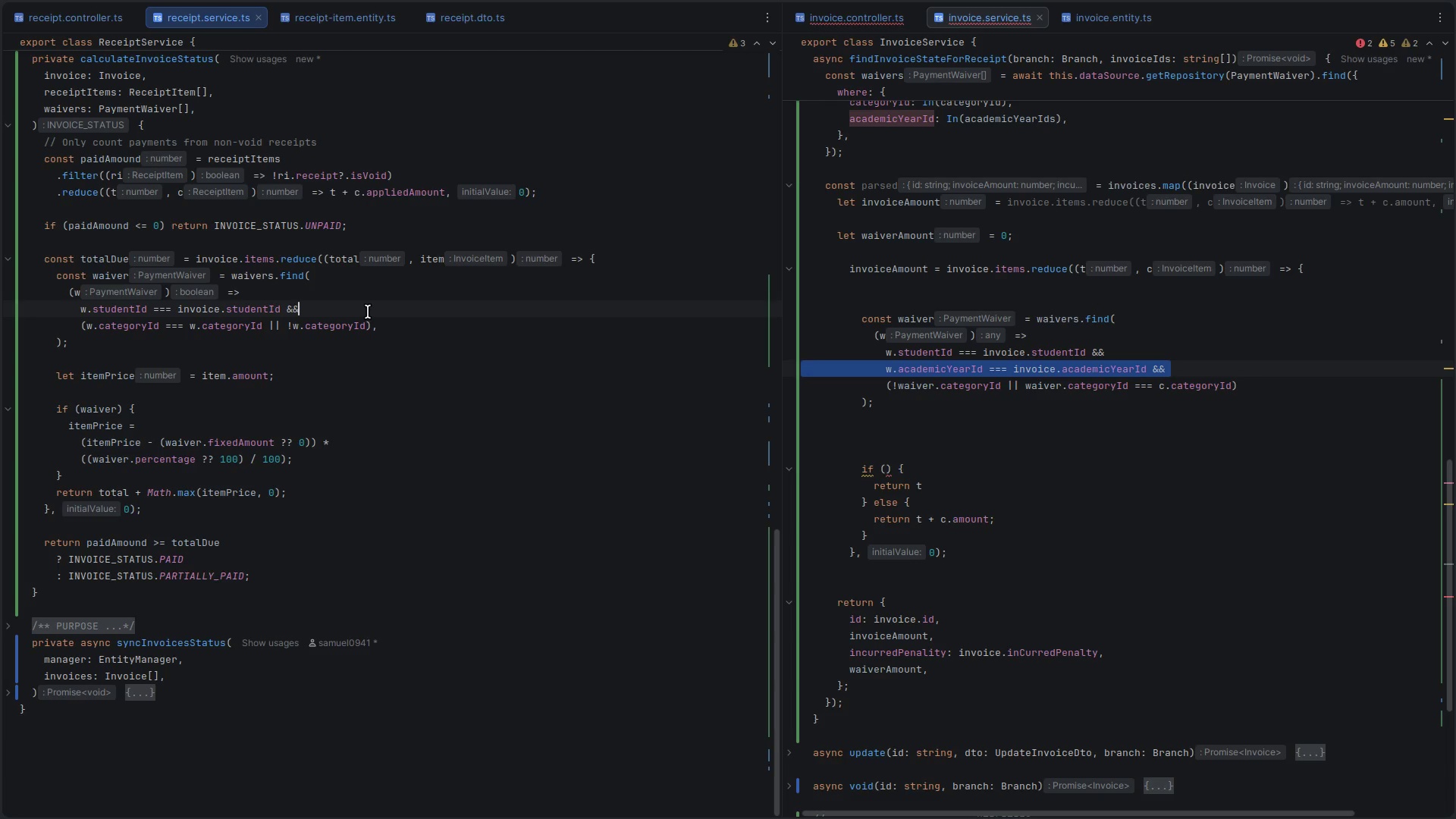 
key(Enter)
 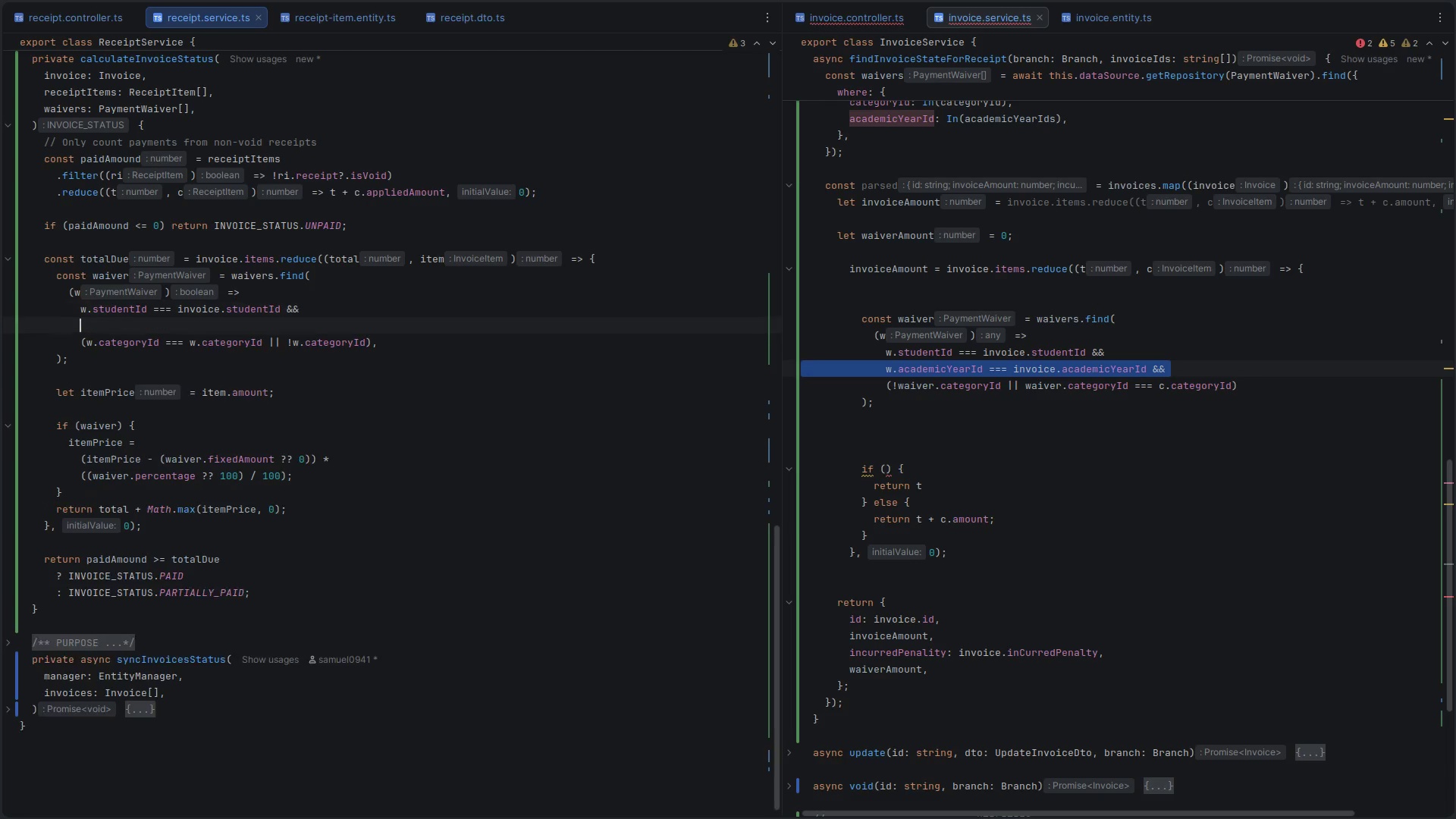 
key(Control+ControlLeft)
 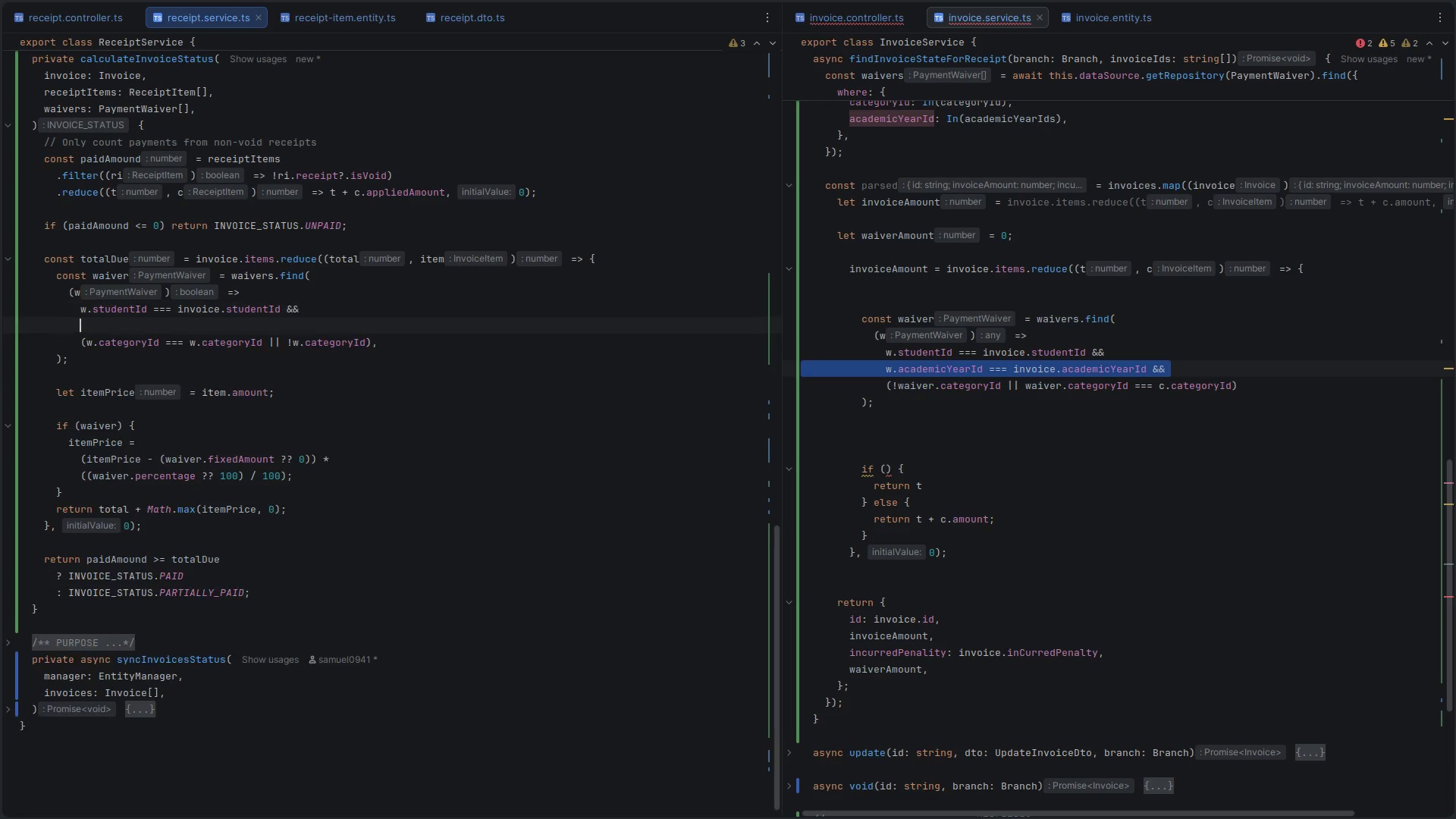 
key(Control+V)
 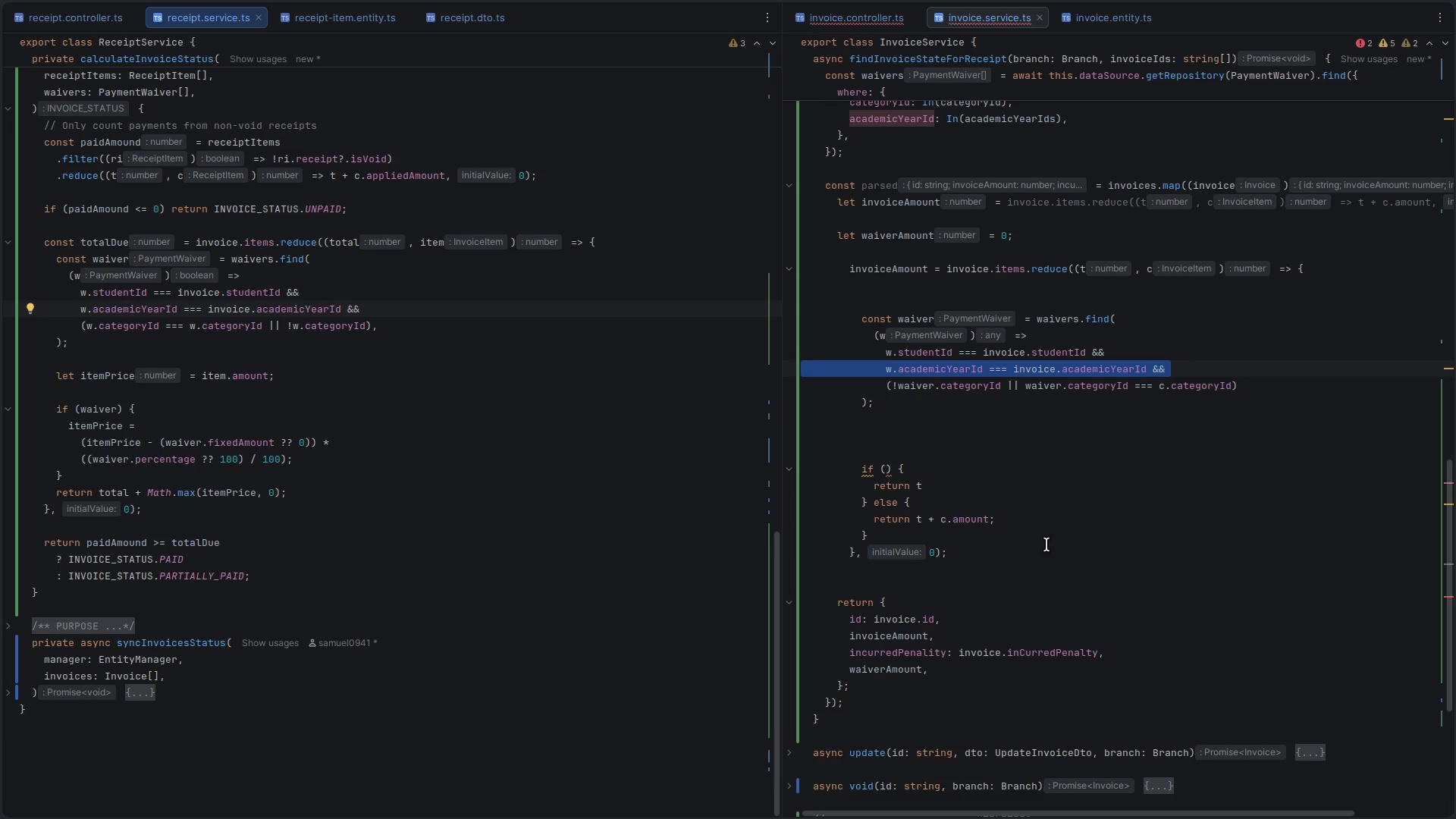 
wait(5.01)
 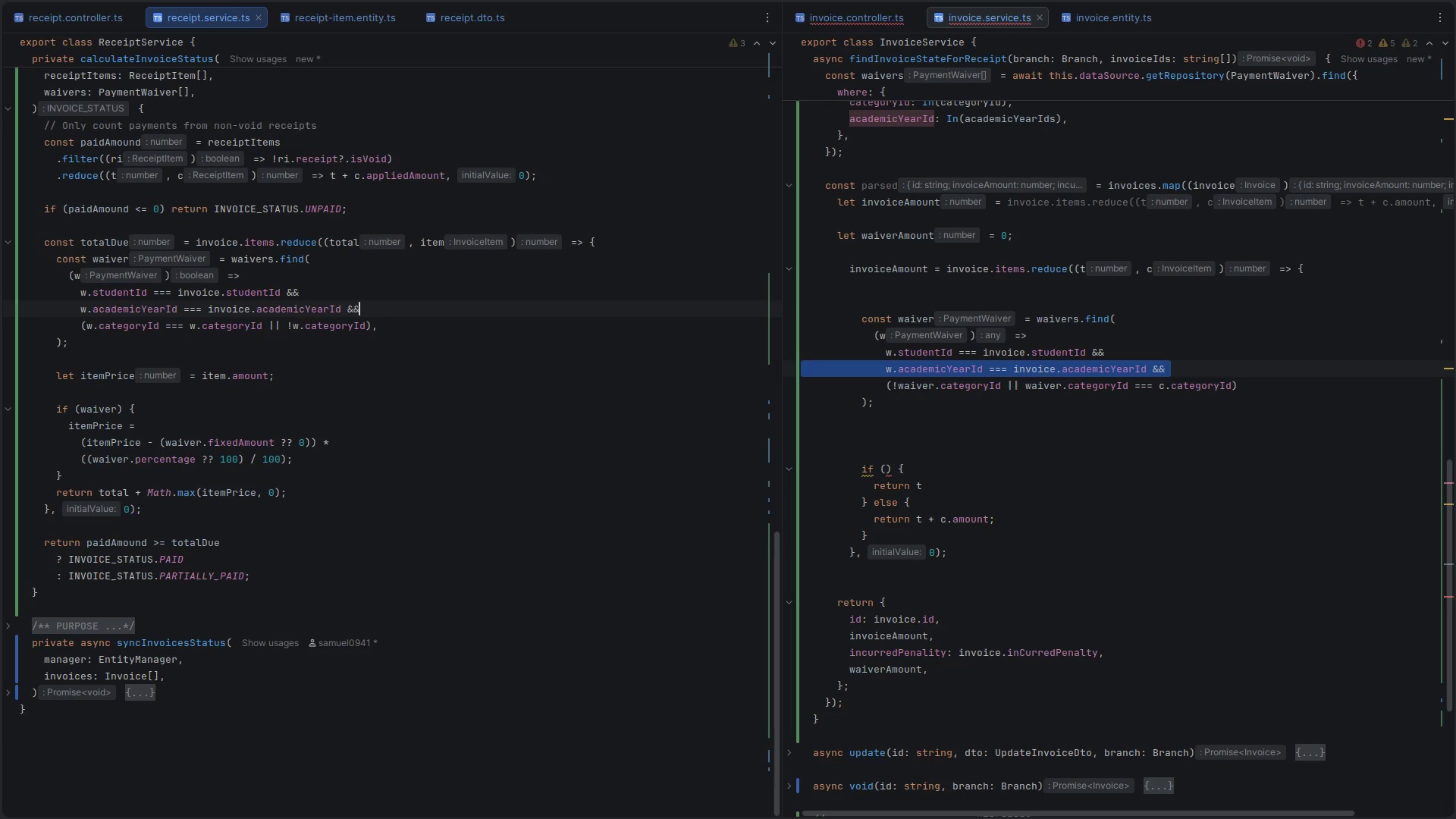 
left_click([898, 406])
 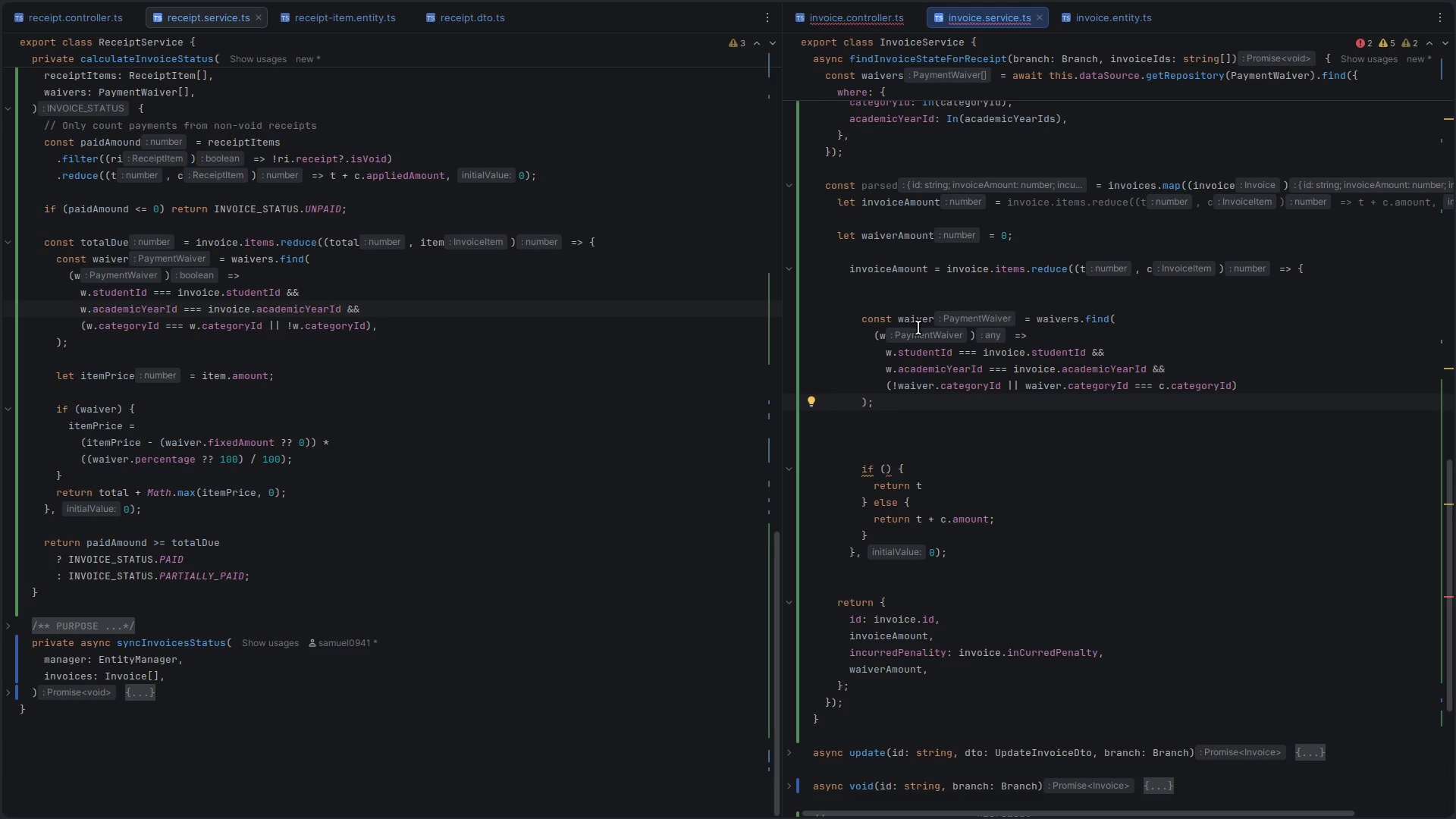 
left_click([911, 322])
 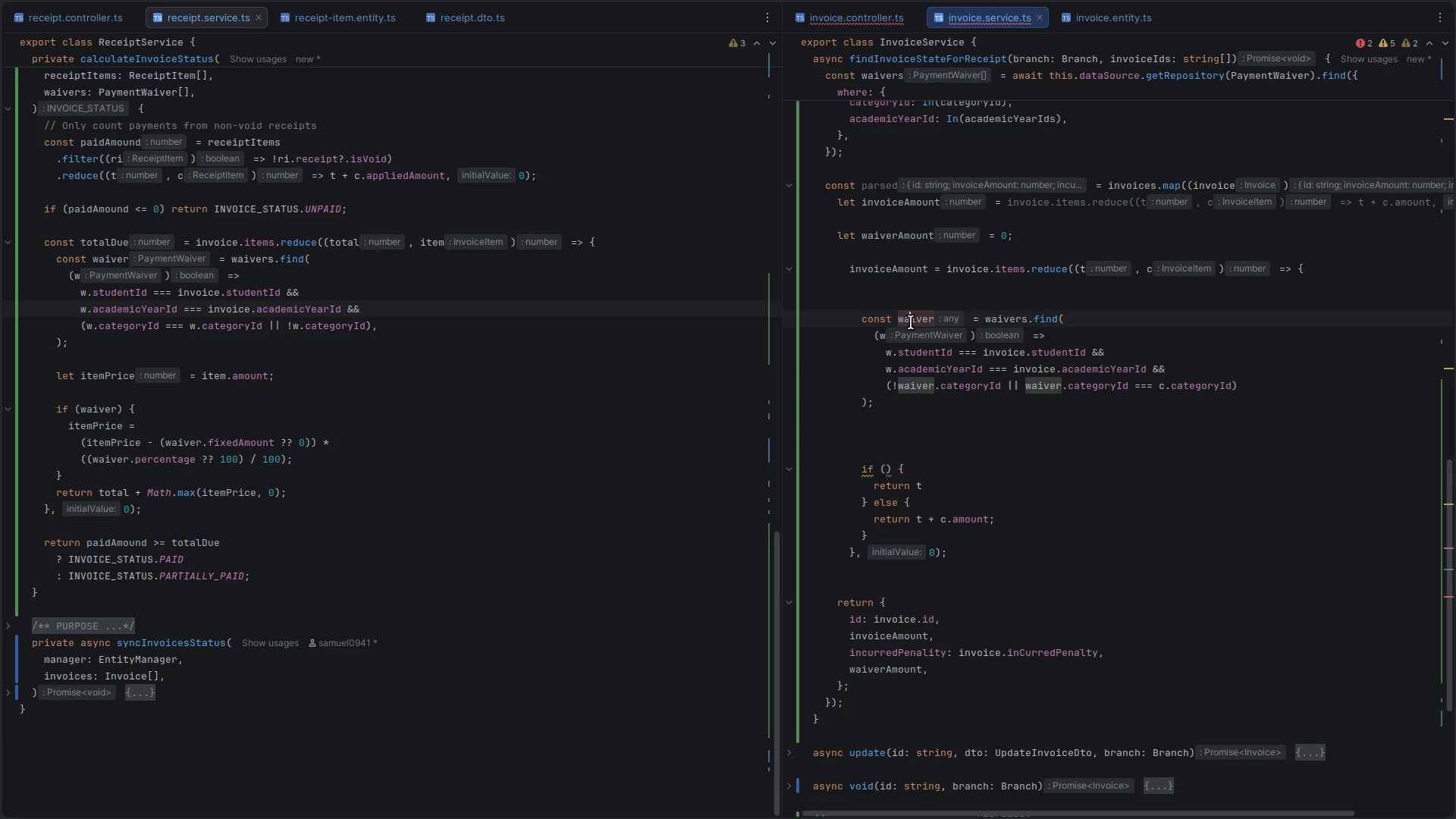 
double_click([911, 322])
 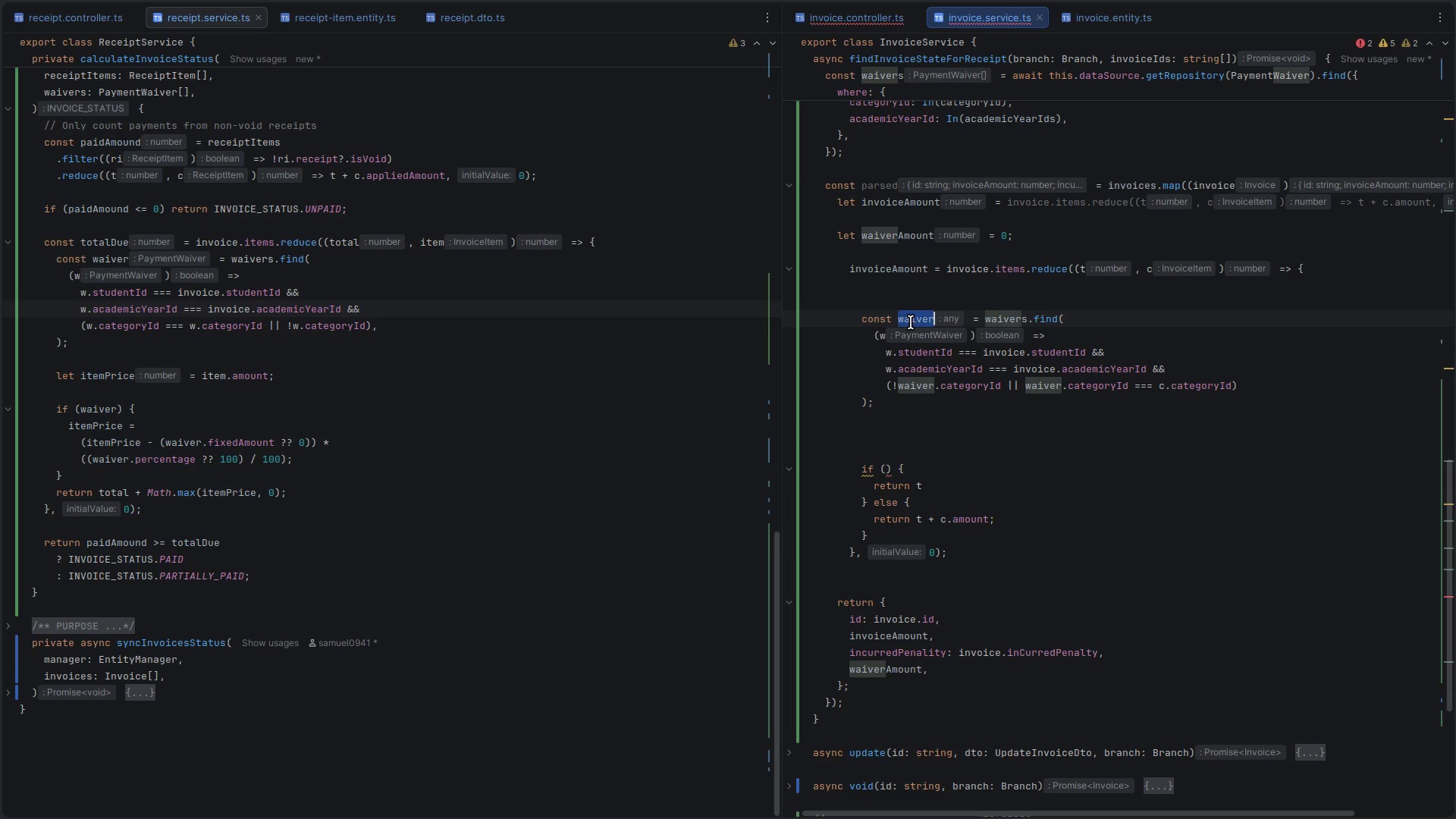 
key(Control+C)
 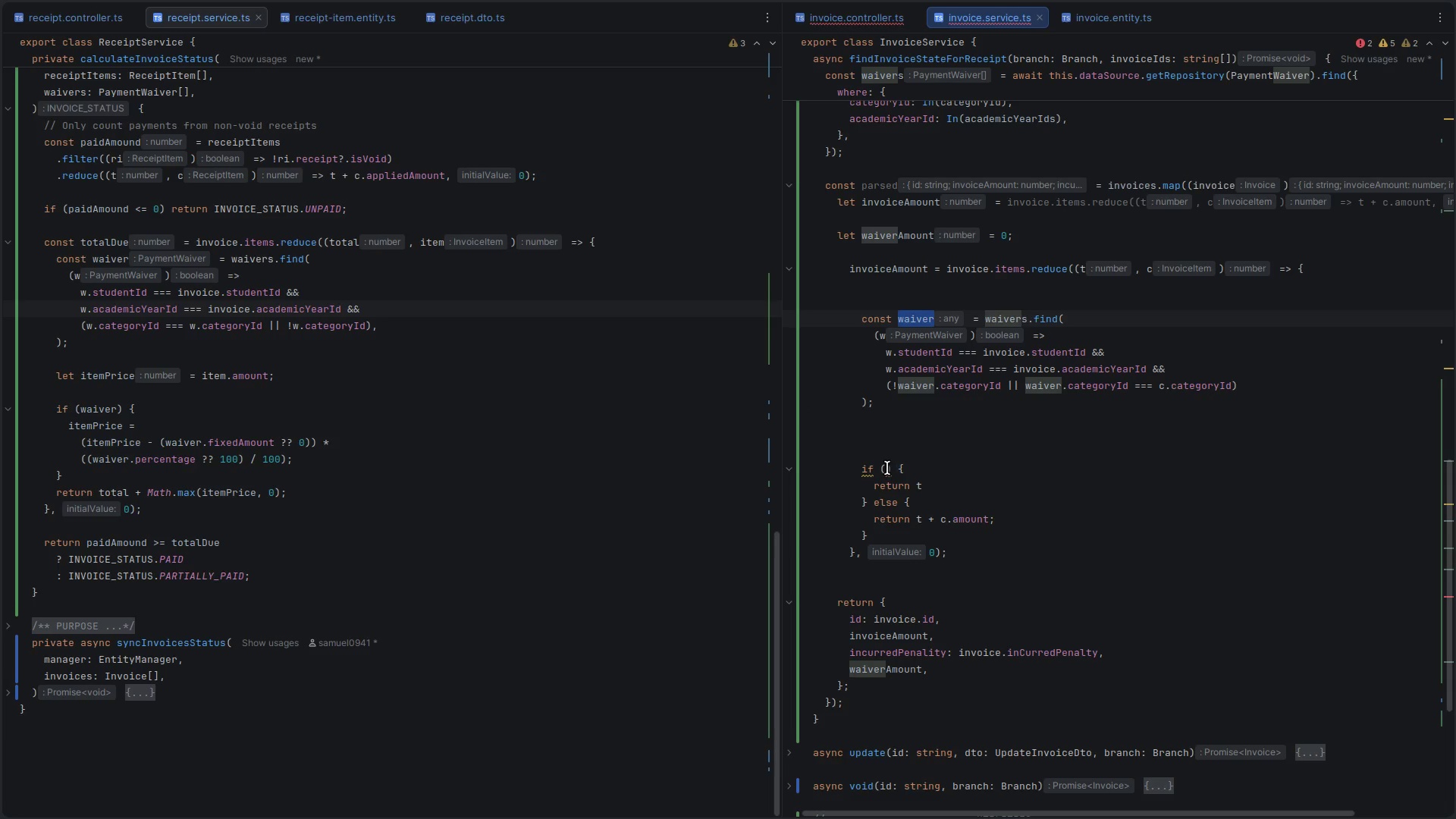 
left_click([887, 468])
 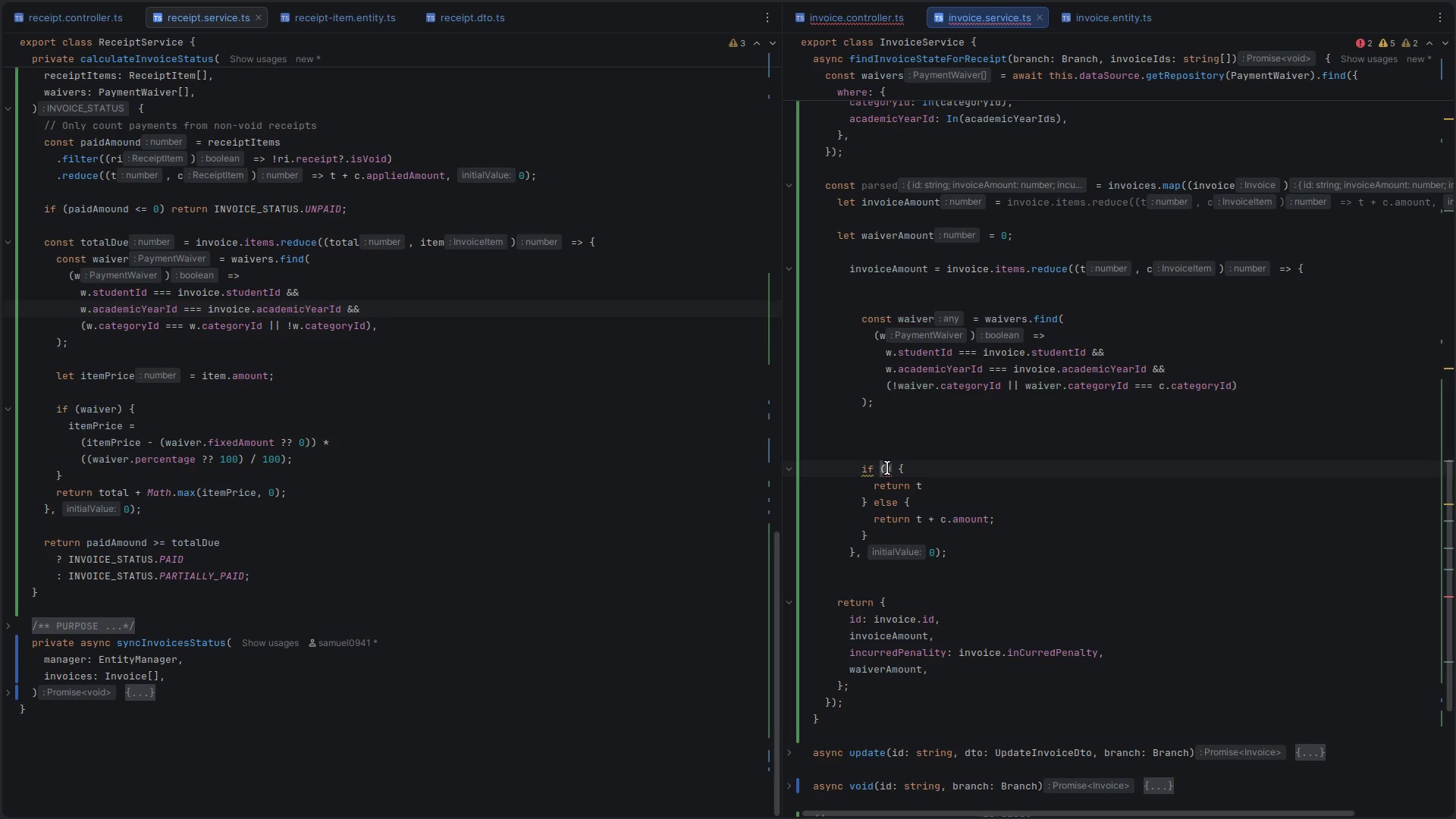 
key(Control+V)
 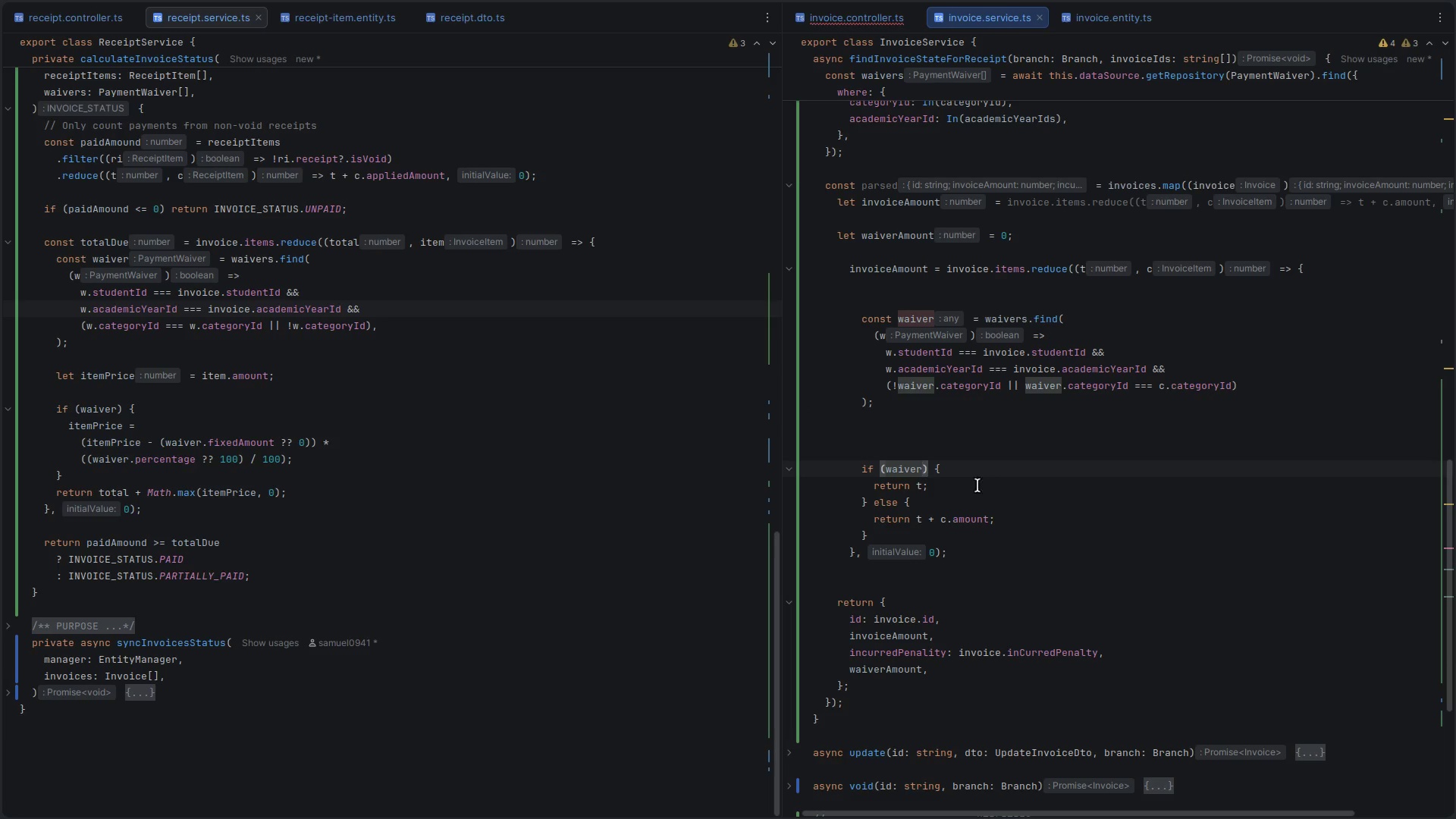 
left_click([932, 491])
 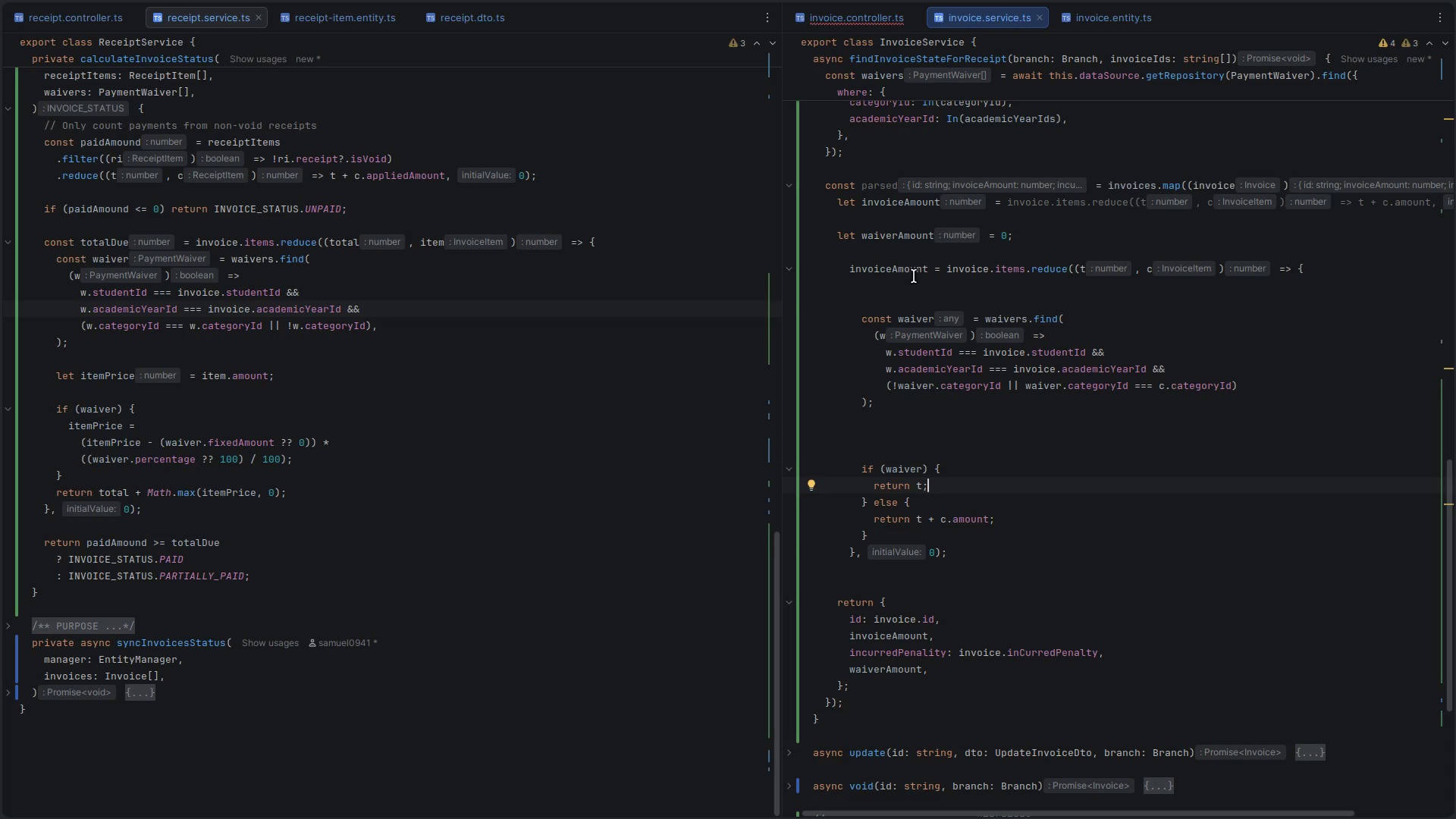 
double_click([886, 265])
 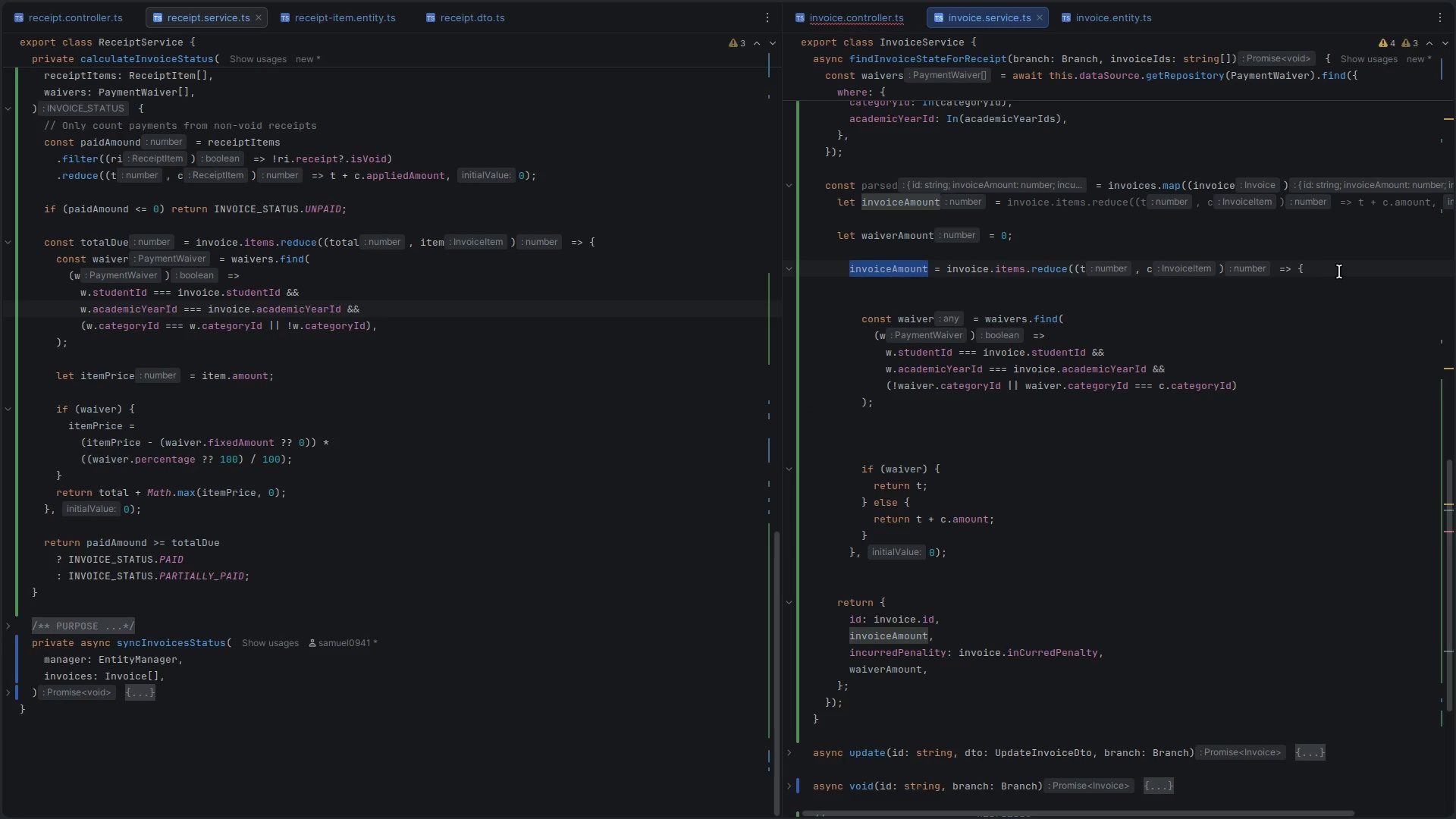 
left_click([1329, 271])
 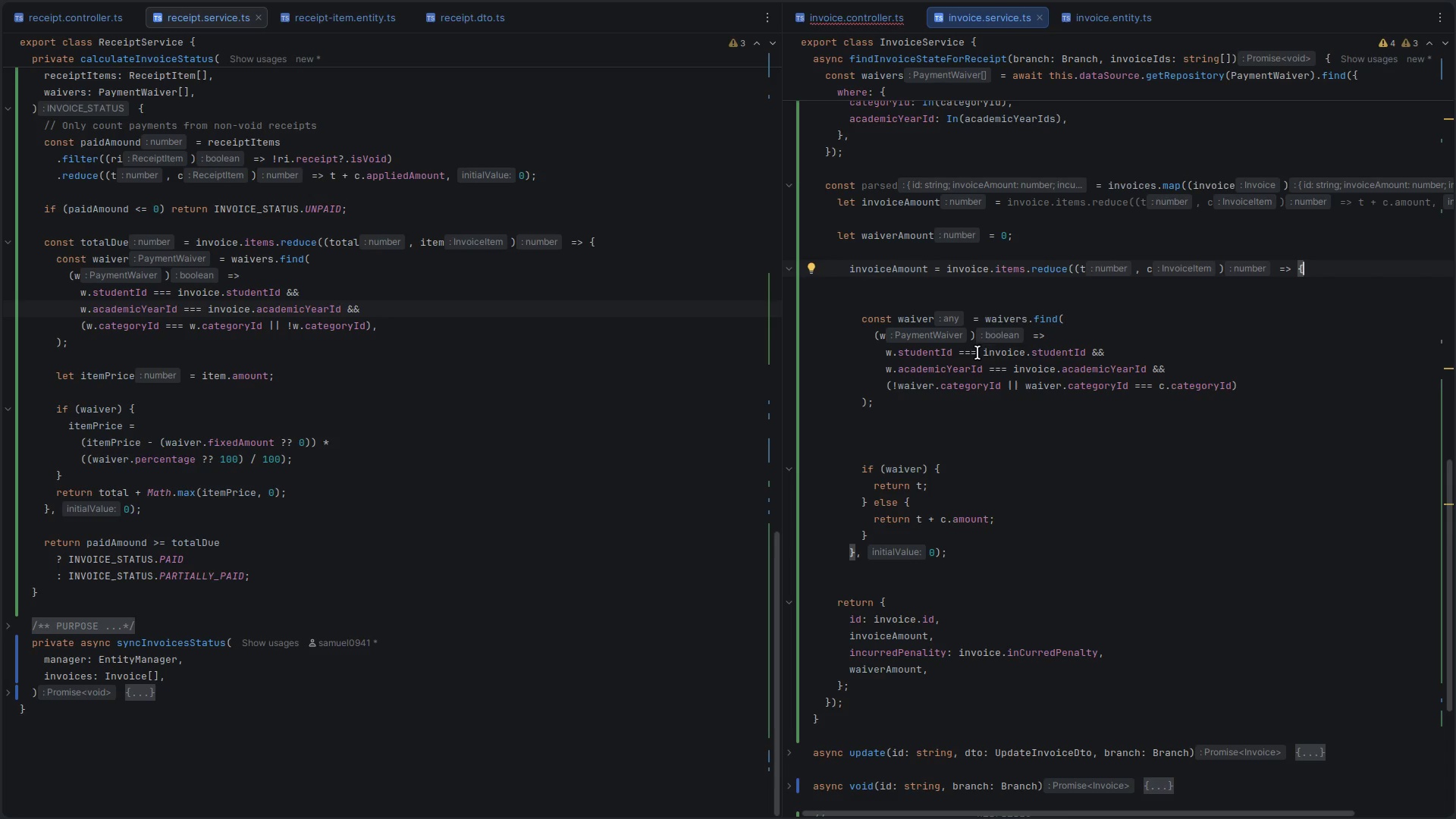 
double_click([907, 319])
 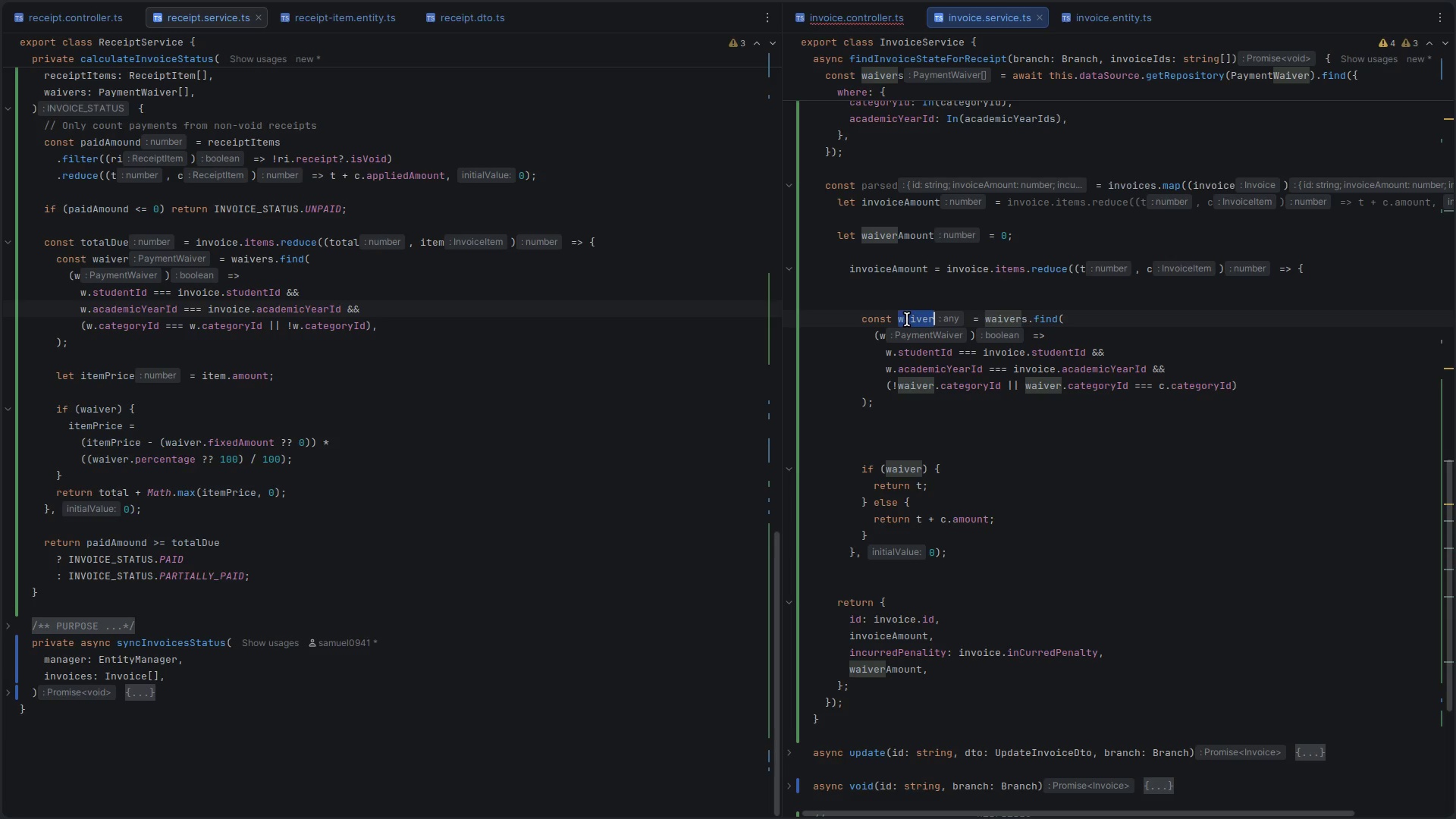 
key(Control+ControlLeft)
 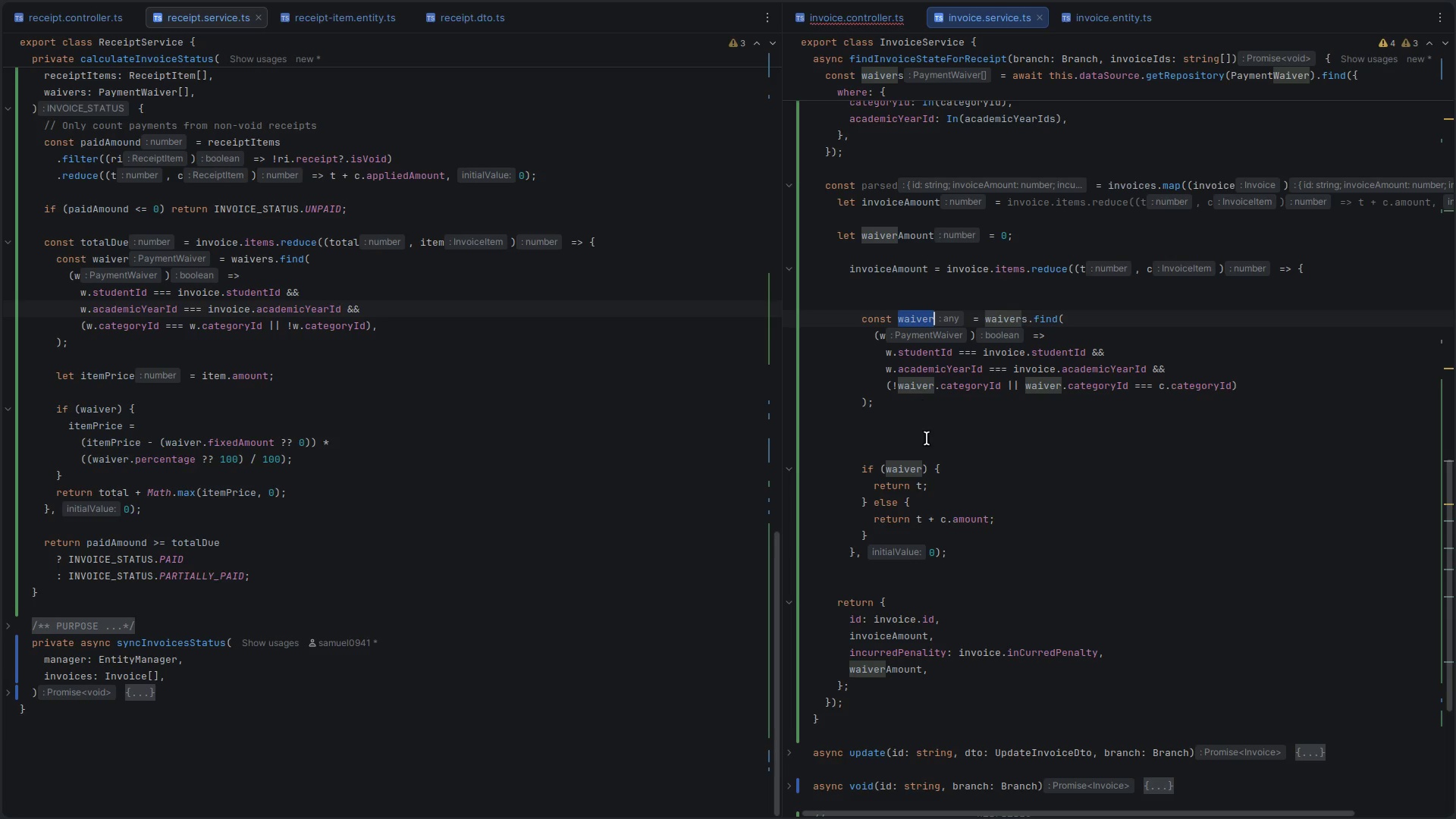 
key(Control+S)
 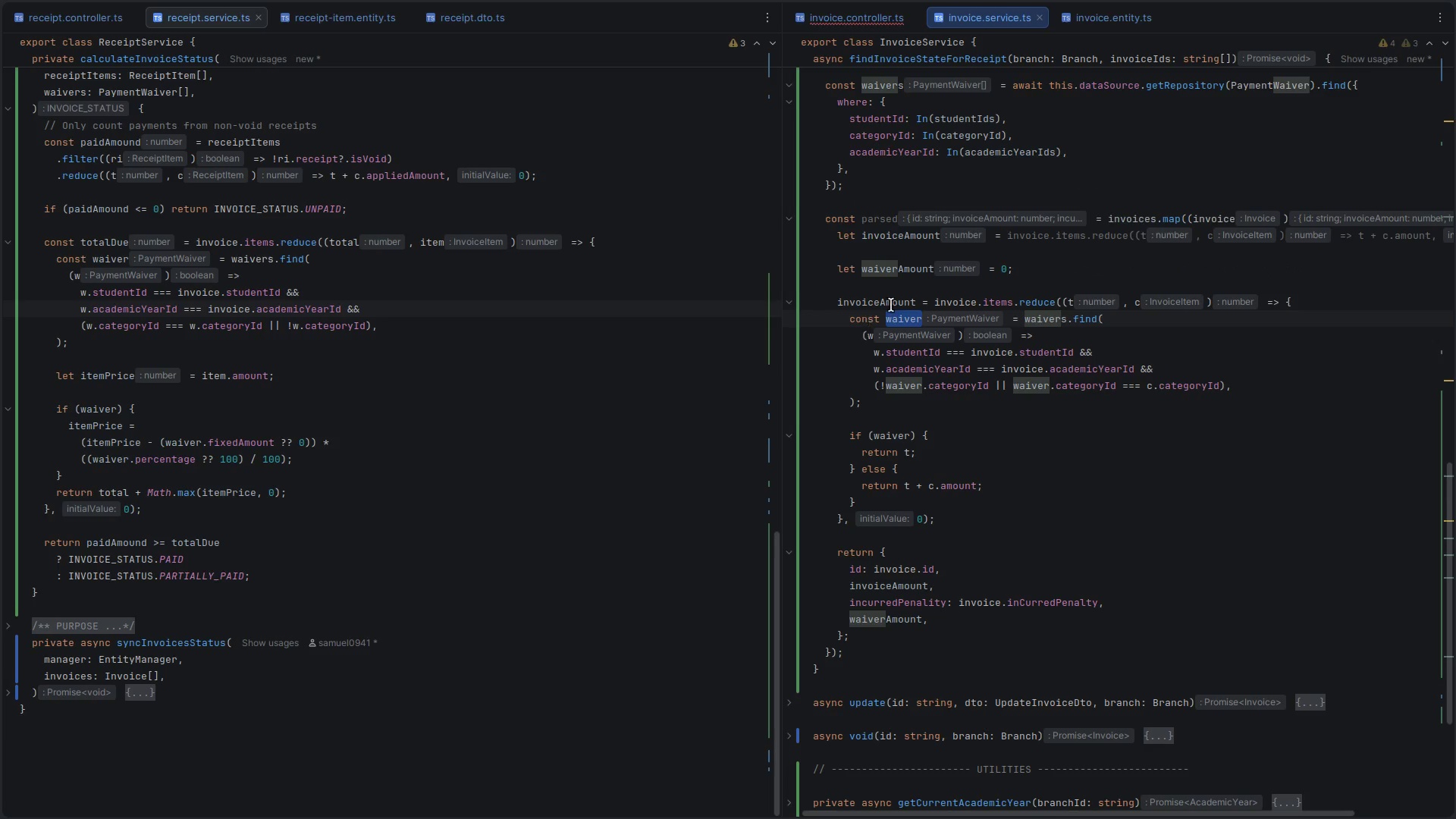 
double_click([888, 266])
 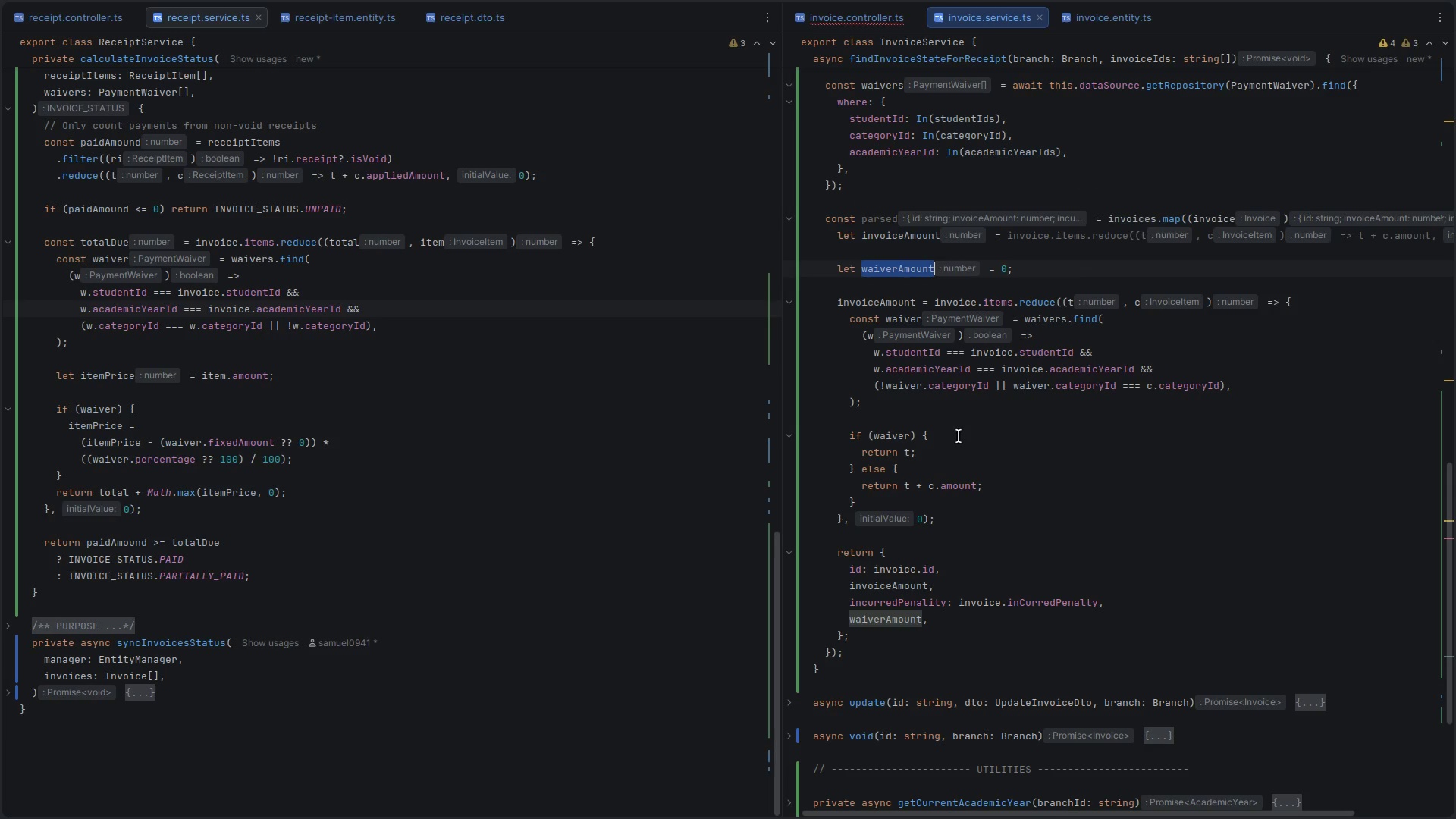 
key(Control+C)
 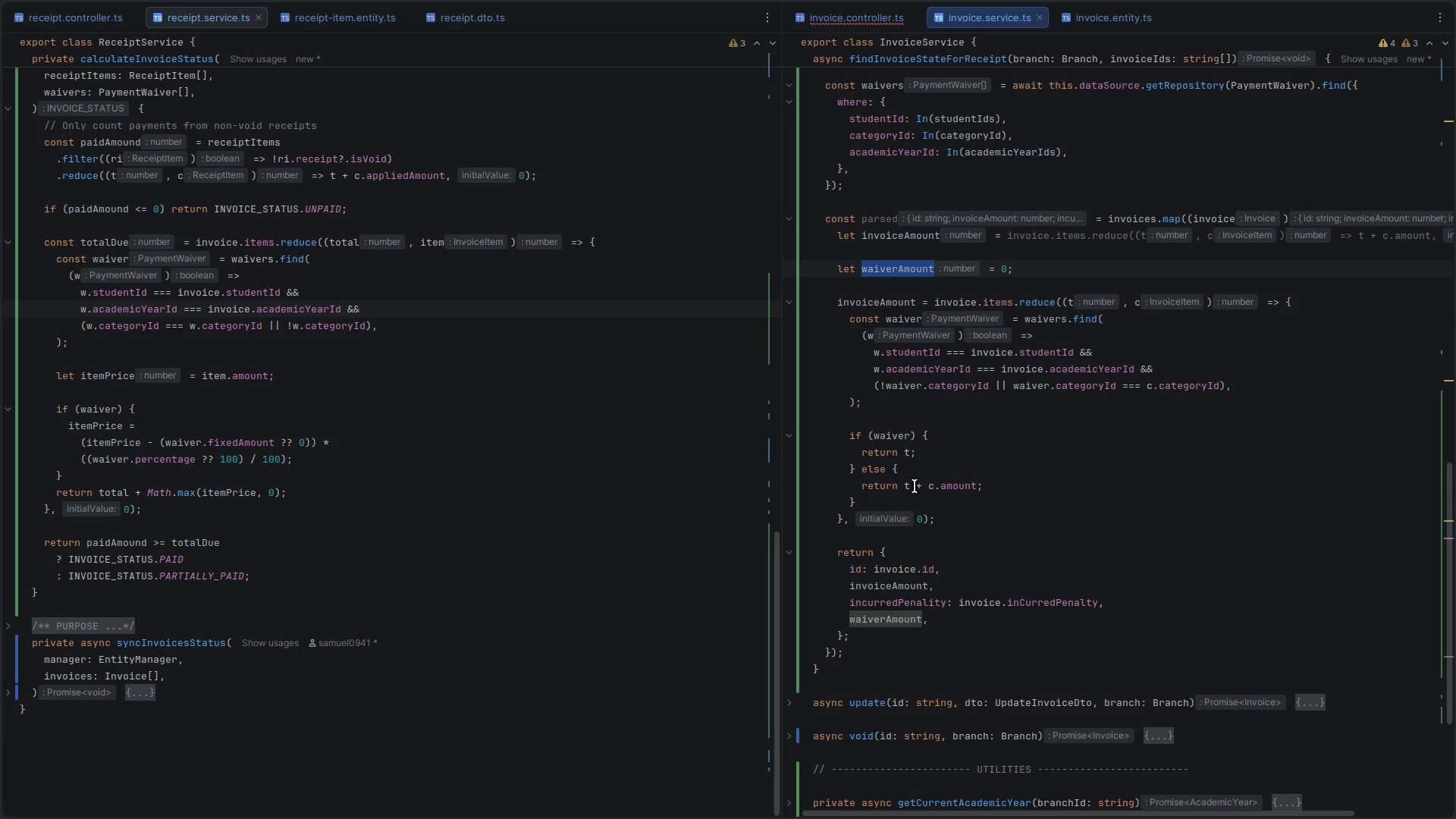 
double_click([952, 482])
 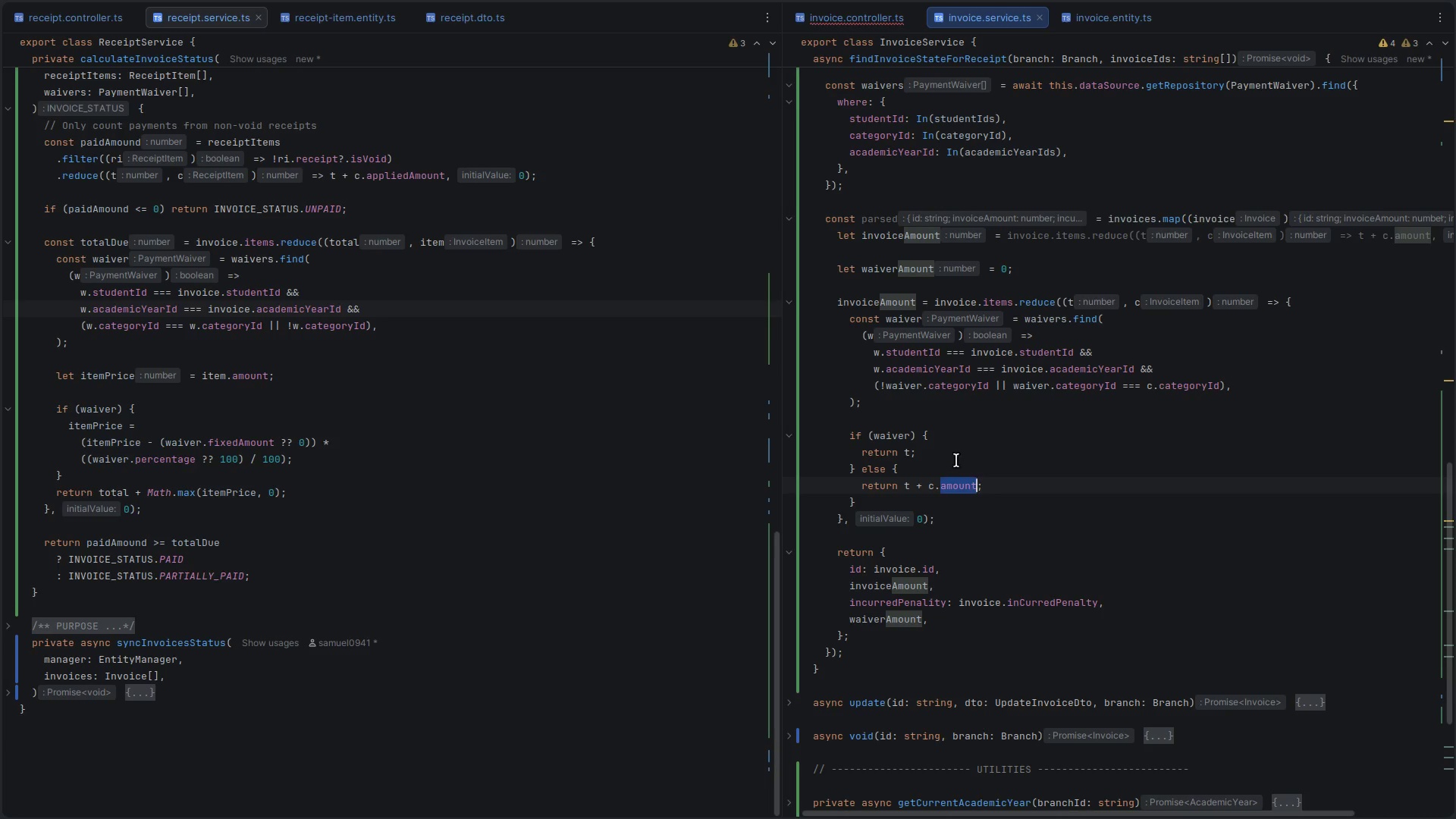 
left_click([955, 457])
 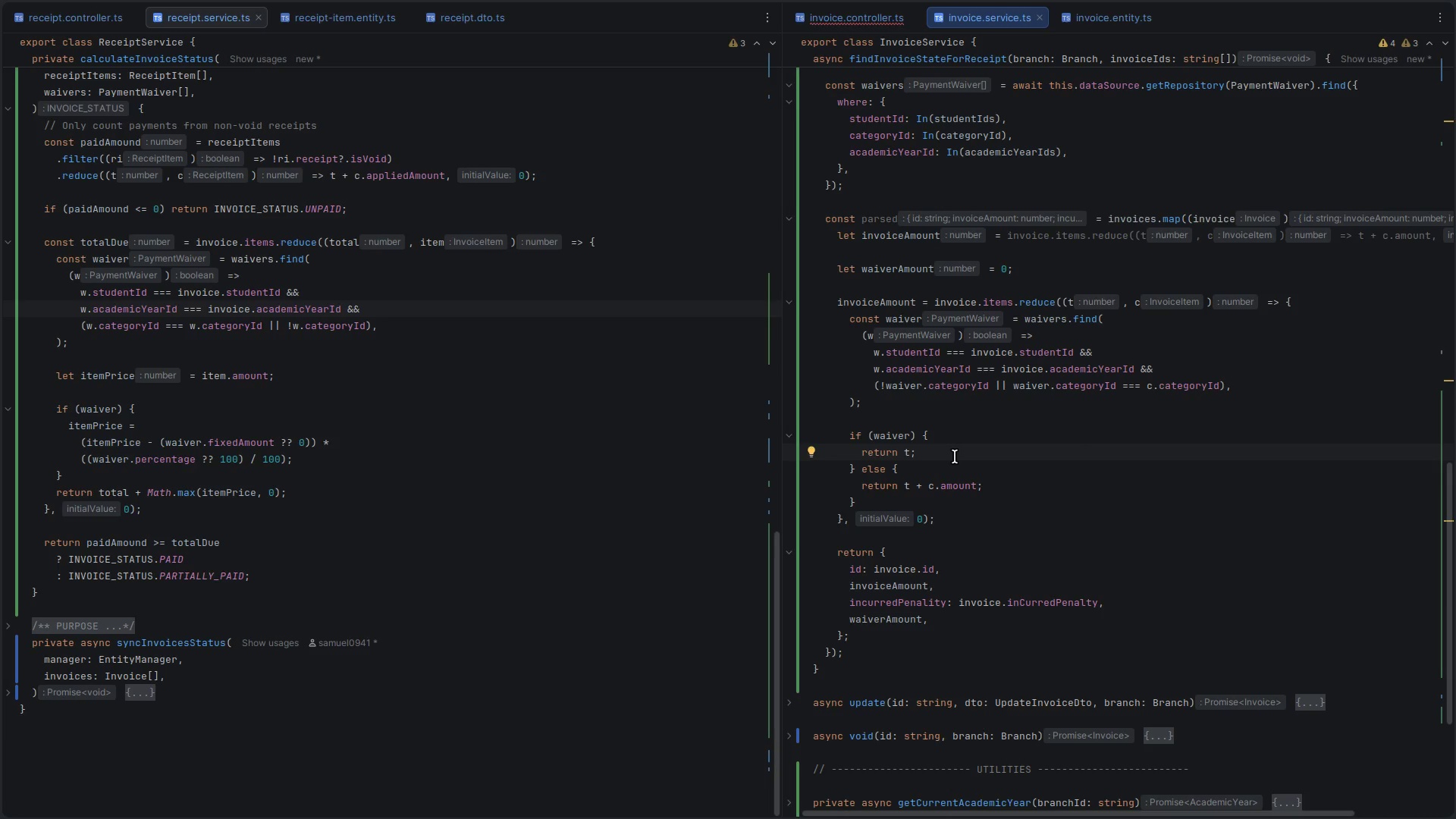 
left_click([943, 441])
 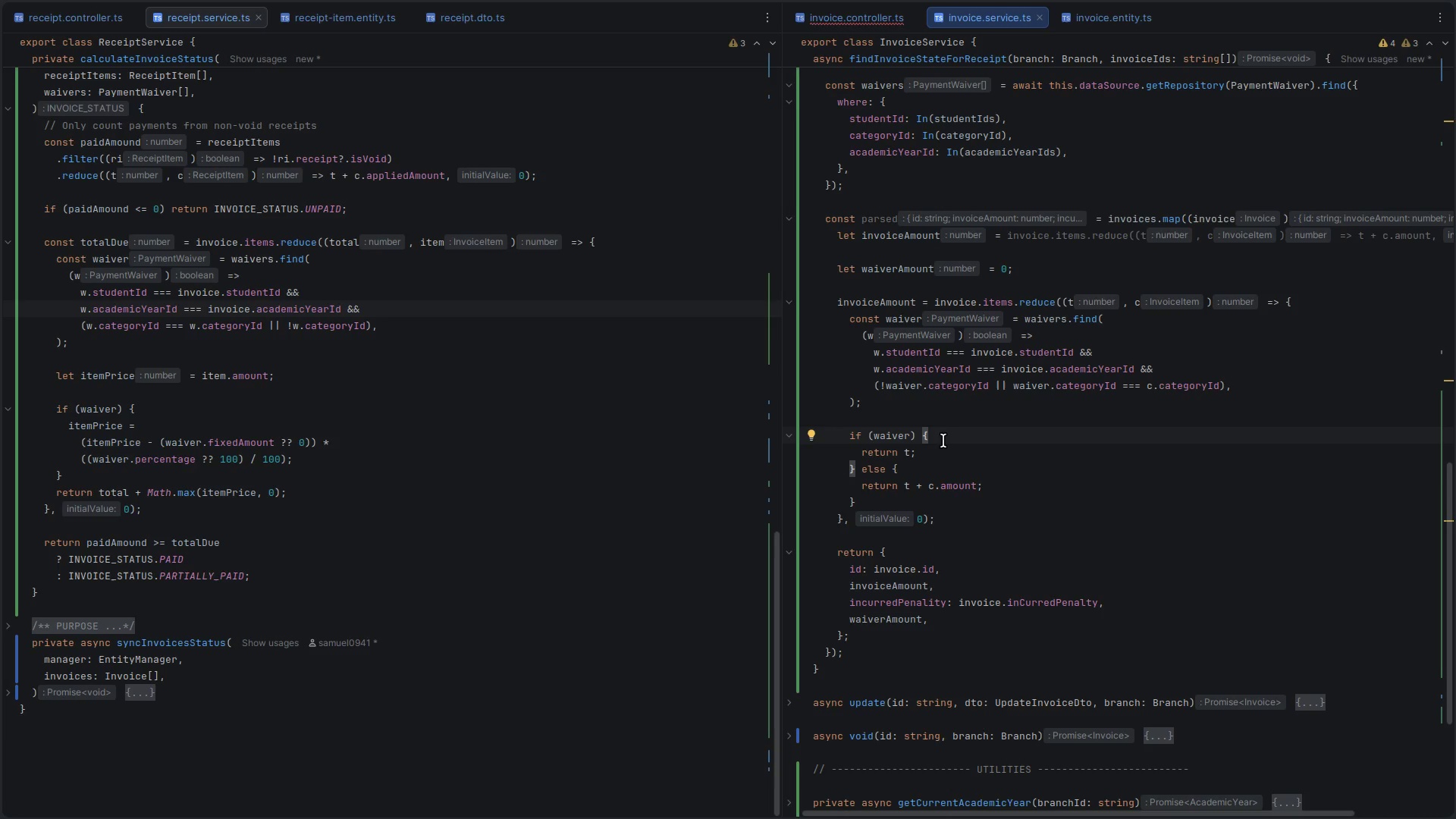 
double_click([859, 301])
 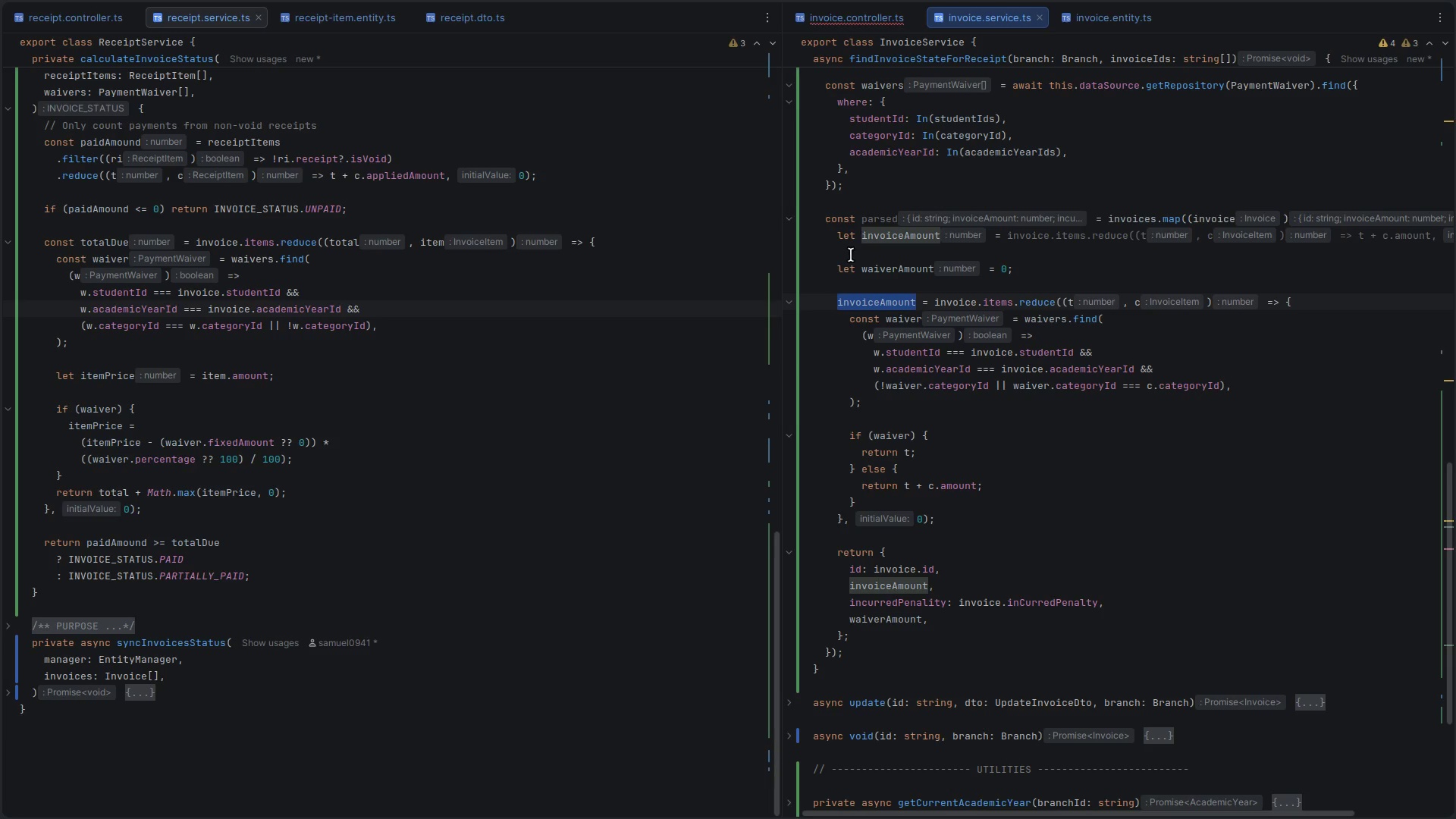 
key(ArrowLeft)
 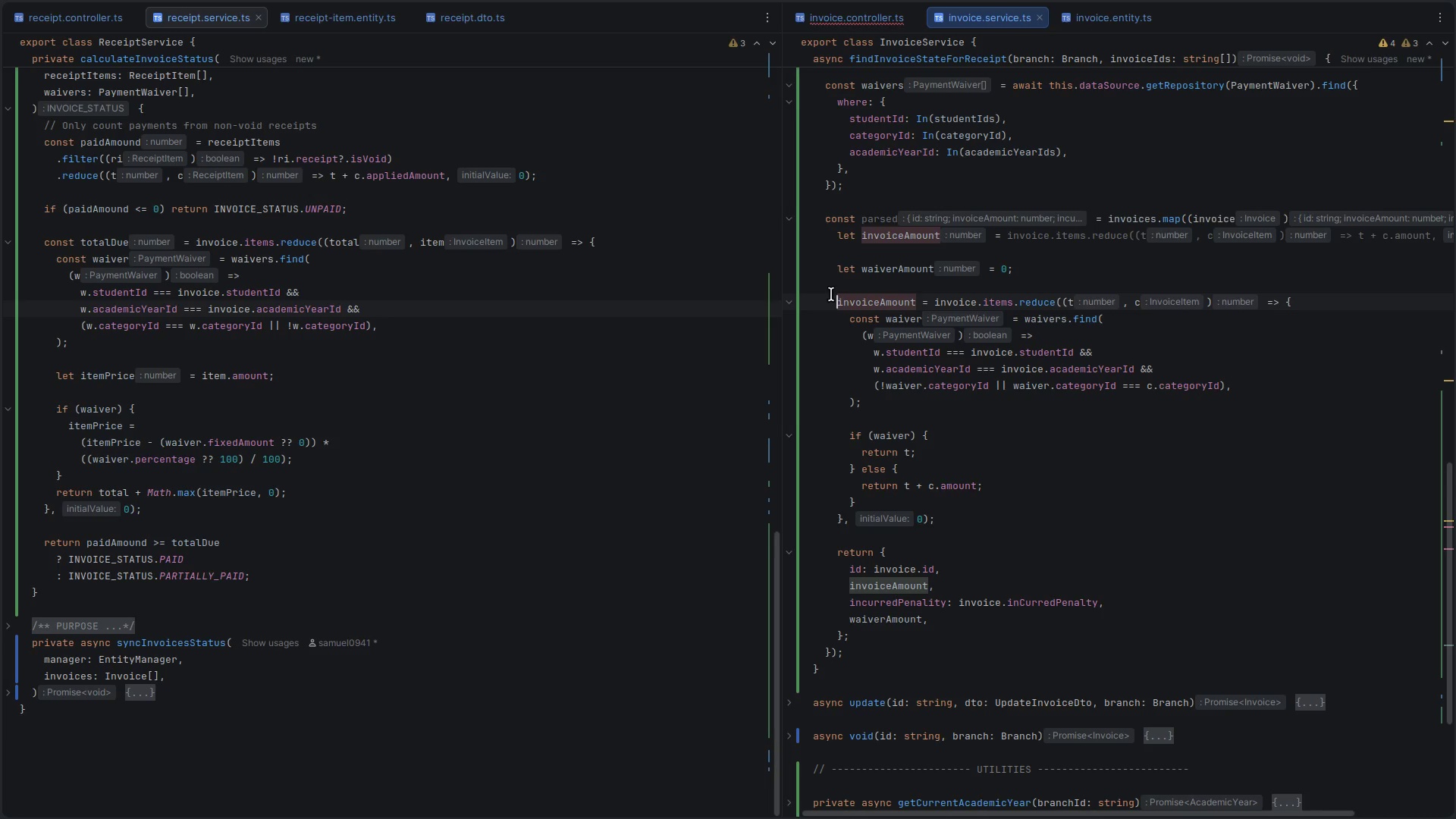 
type(const )
 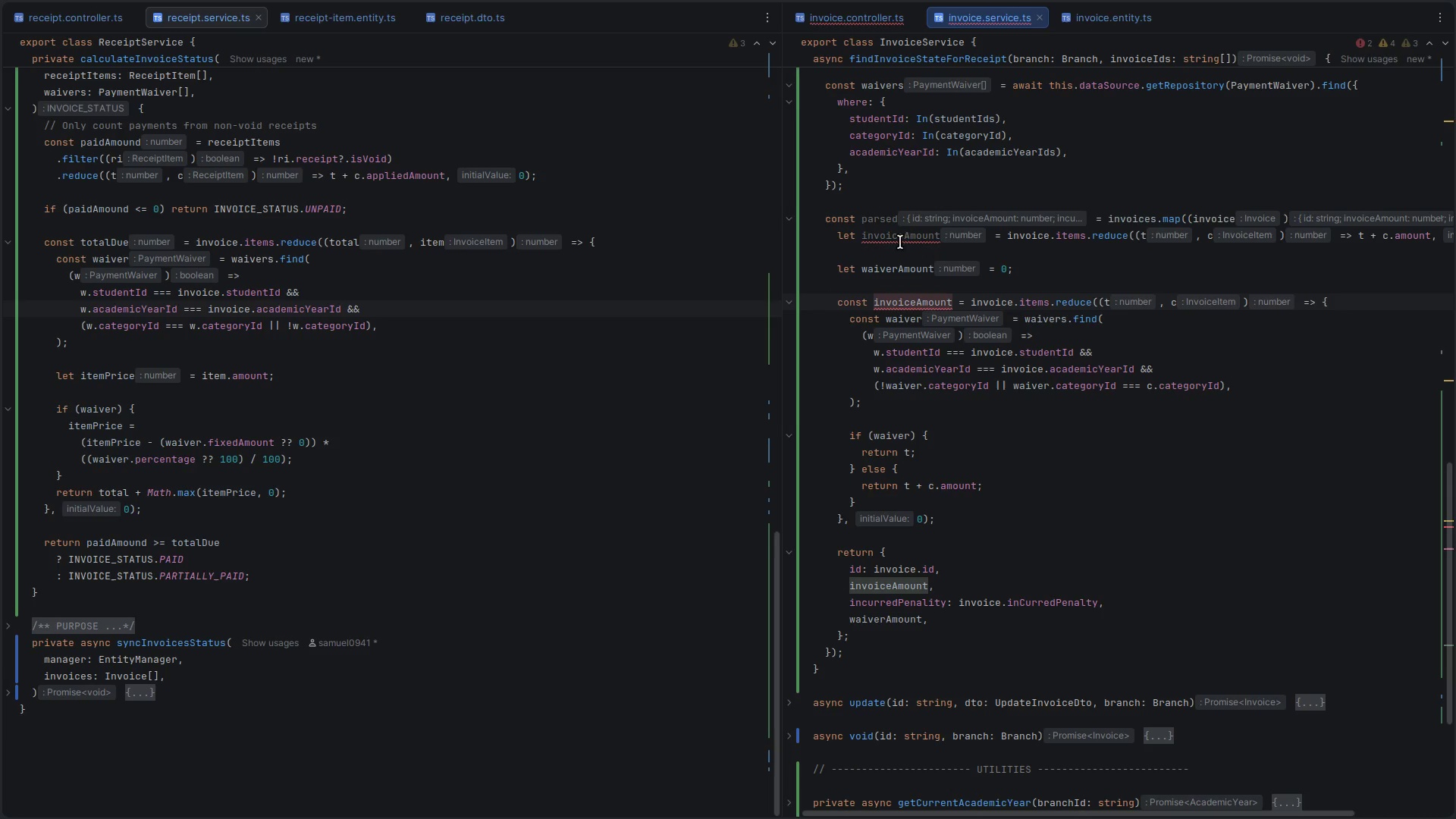 
double_click([902, 239])
 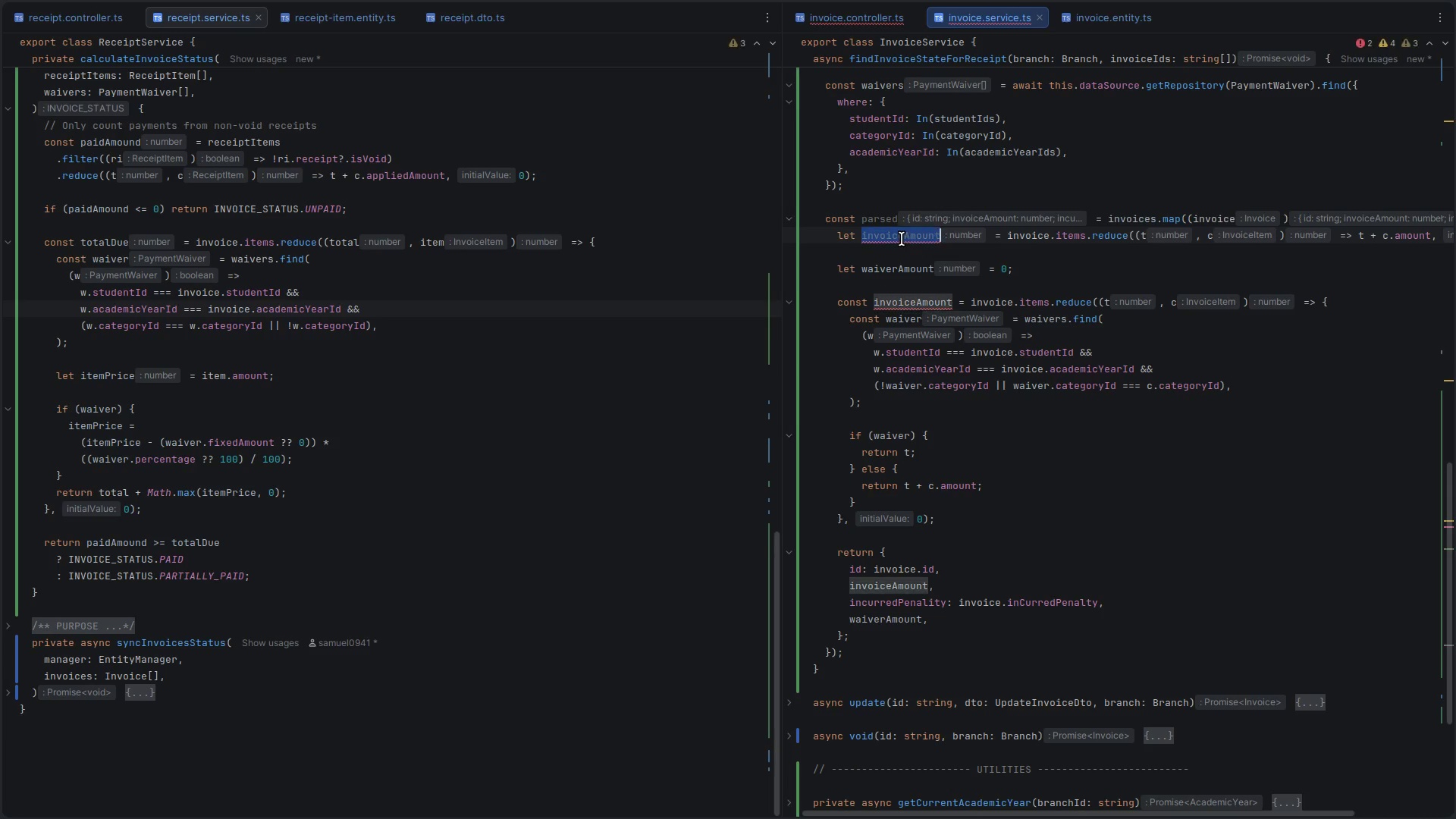 
triple_click([902, 239])
 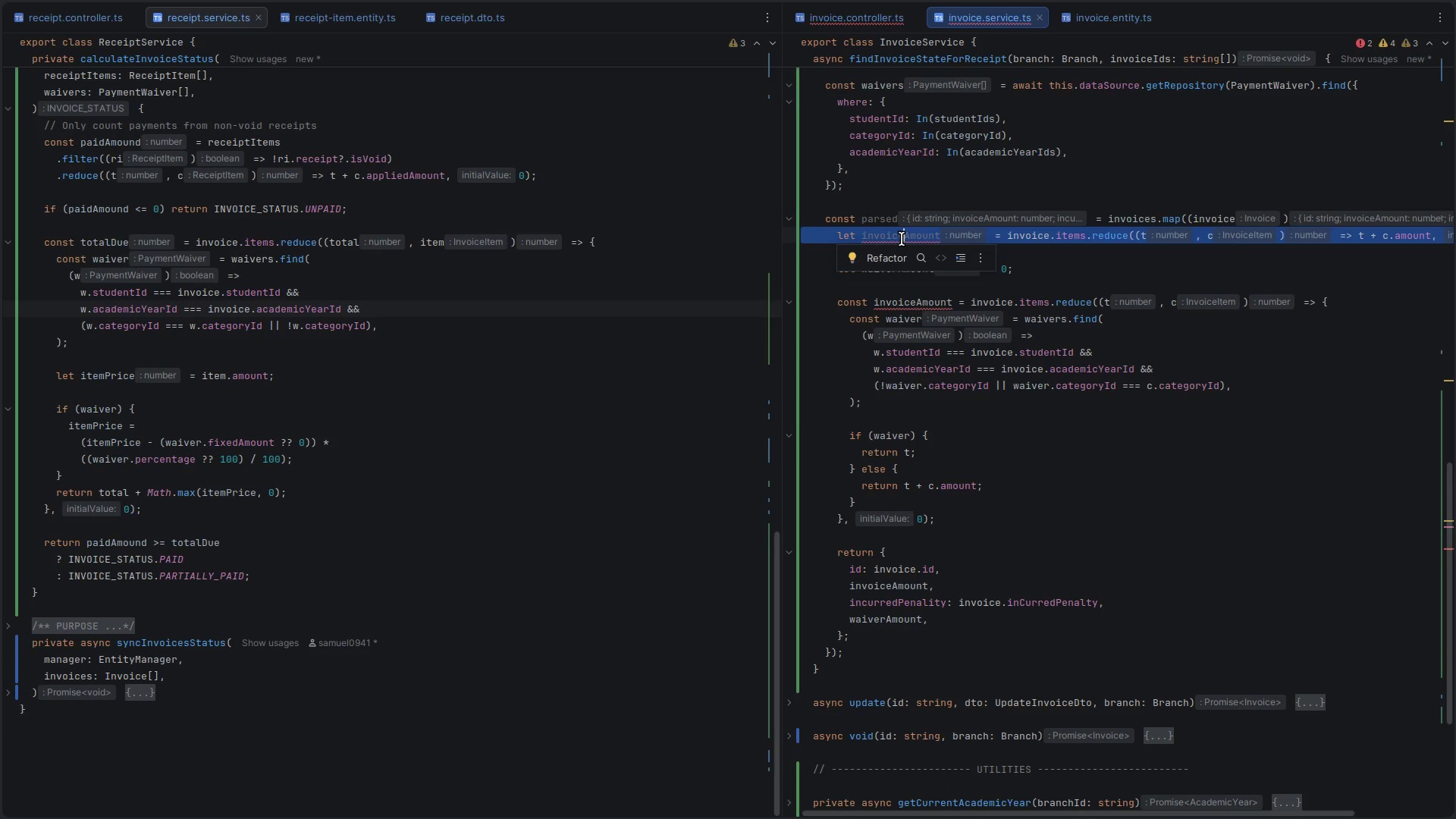 
key(Backspace)
 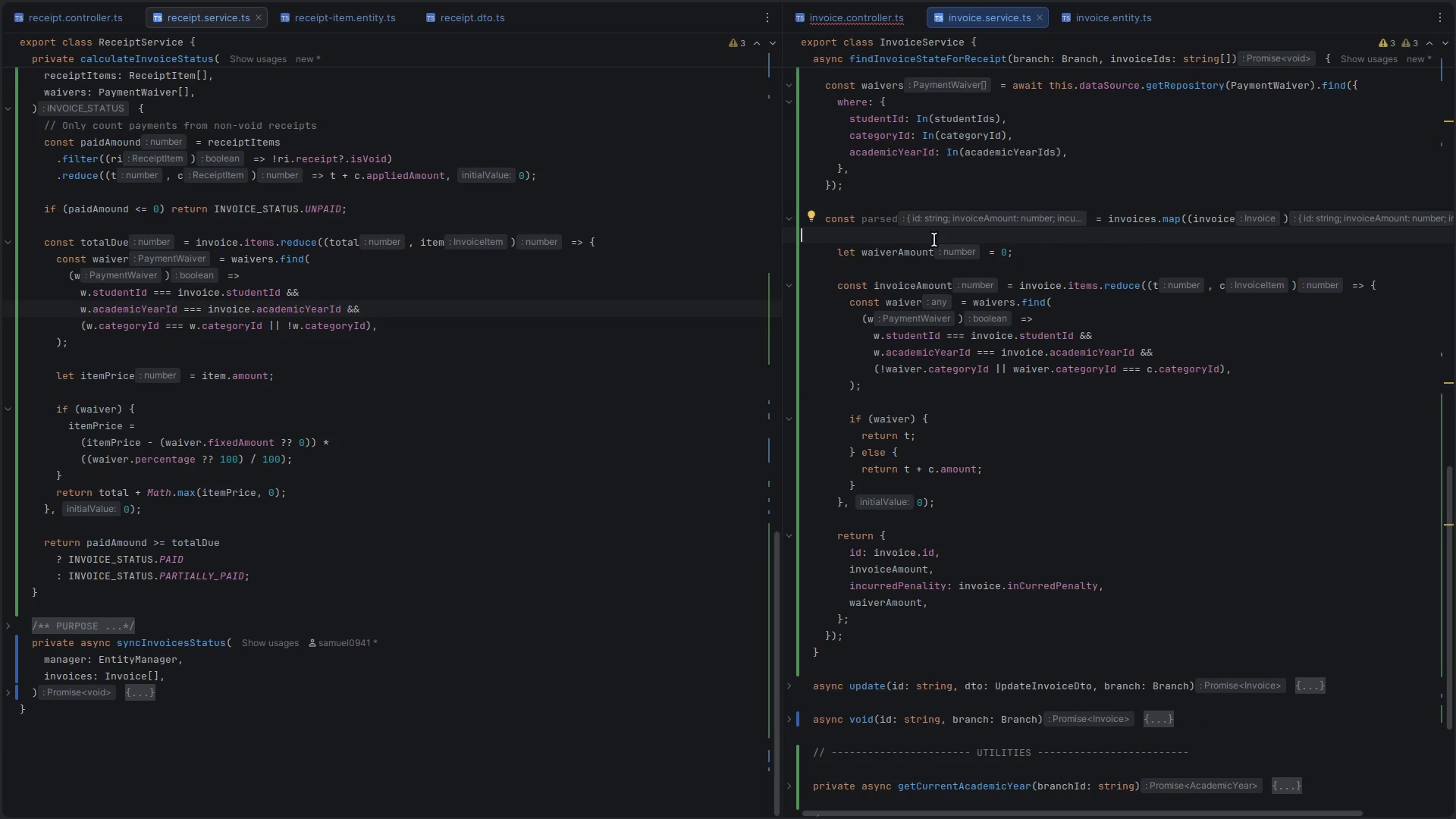 
double_click([885, 250])
 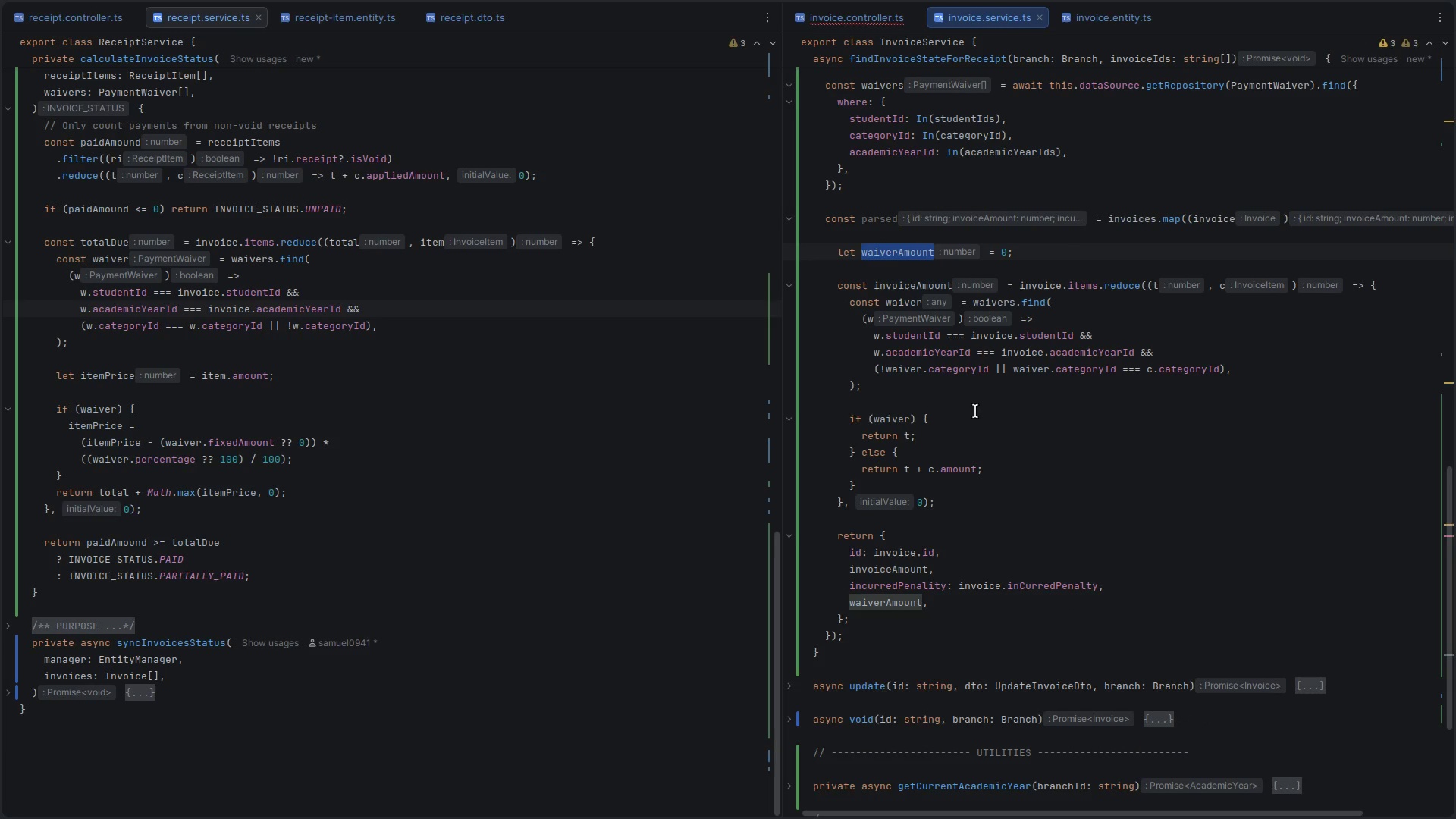 
key(Control+C)
 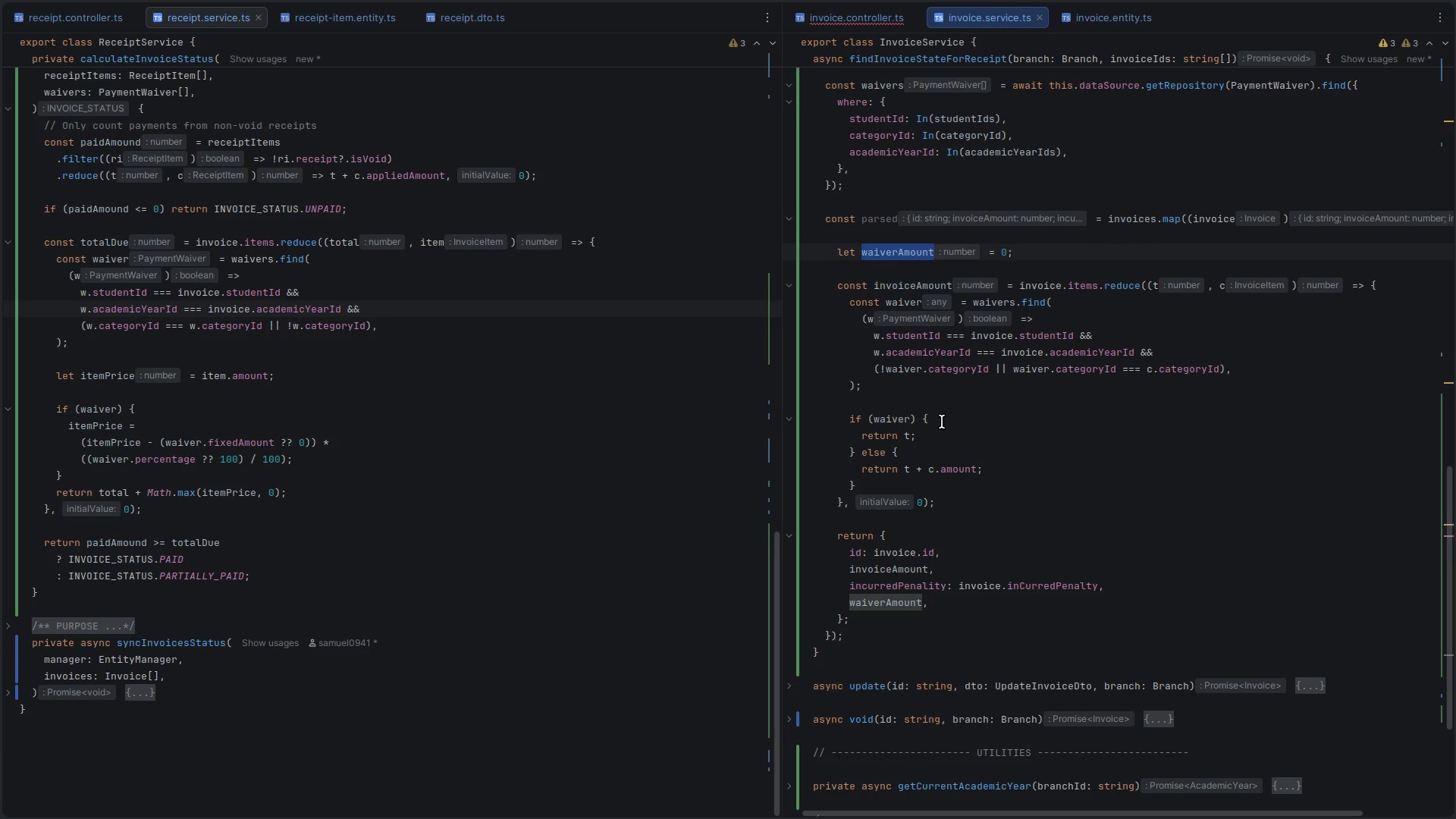 
left_click([942, 422])
 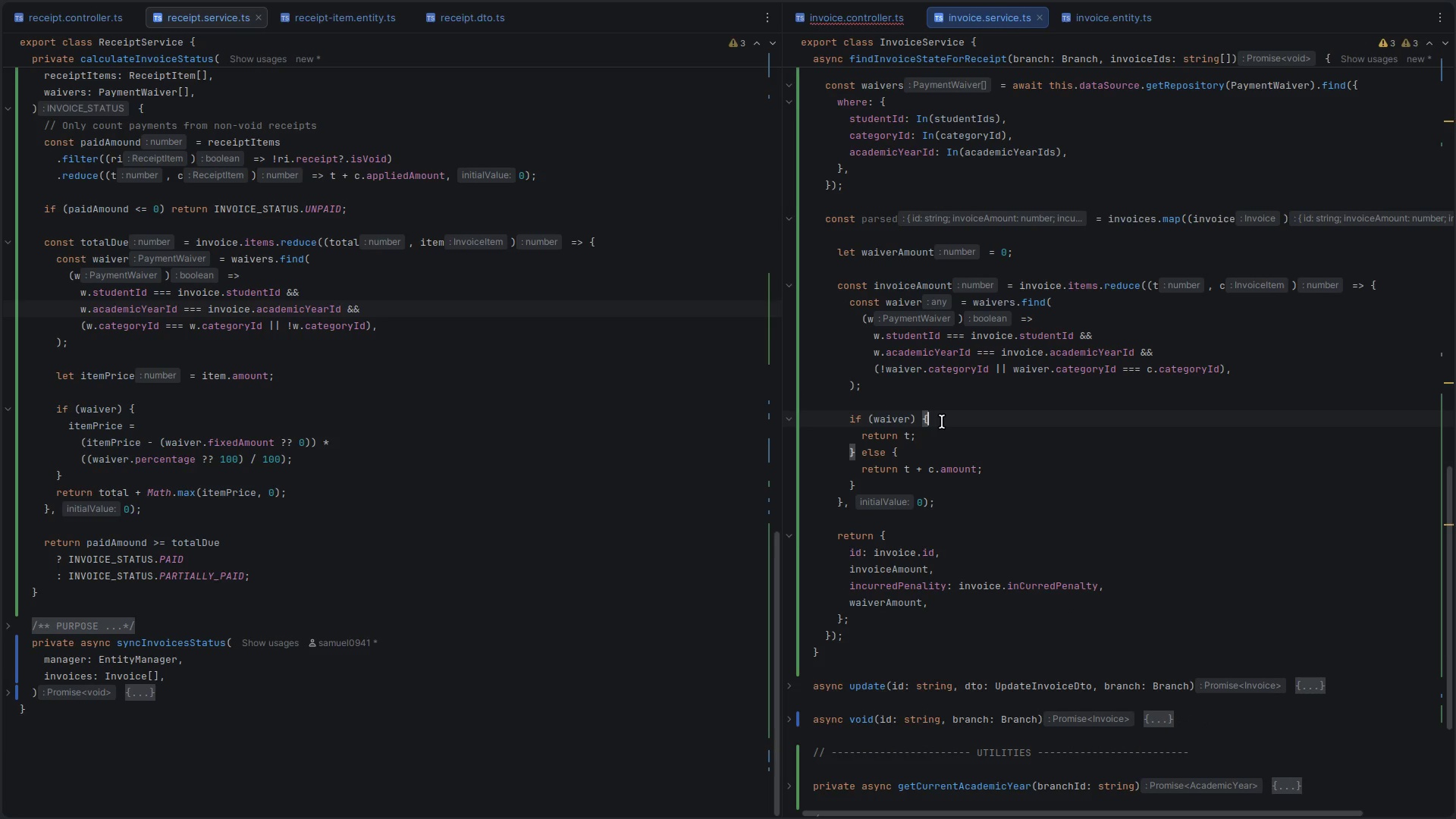 
key(Enter)
 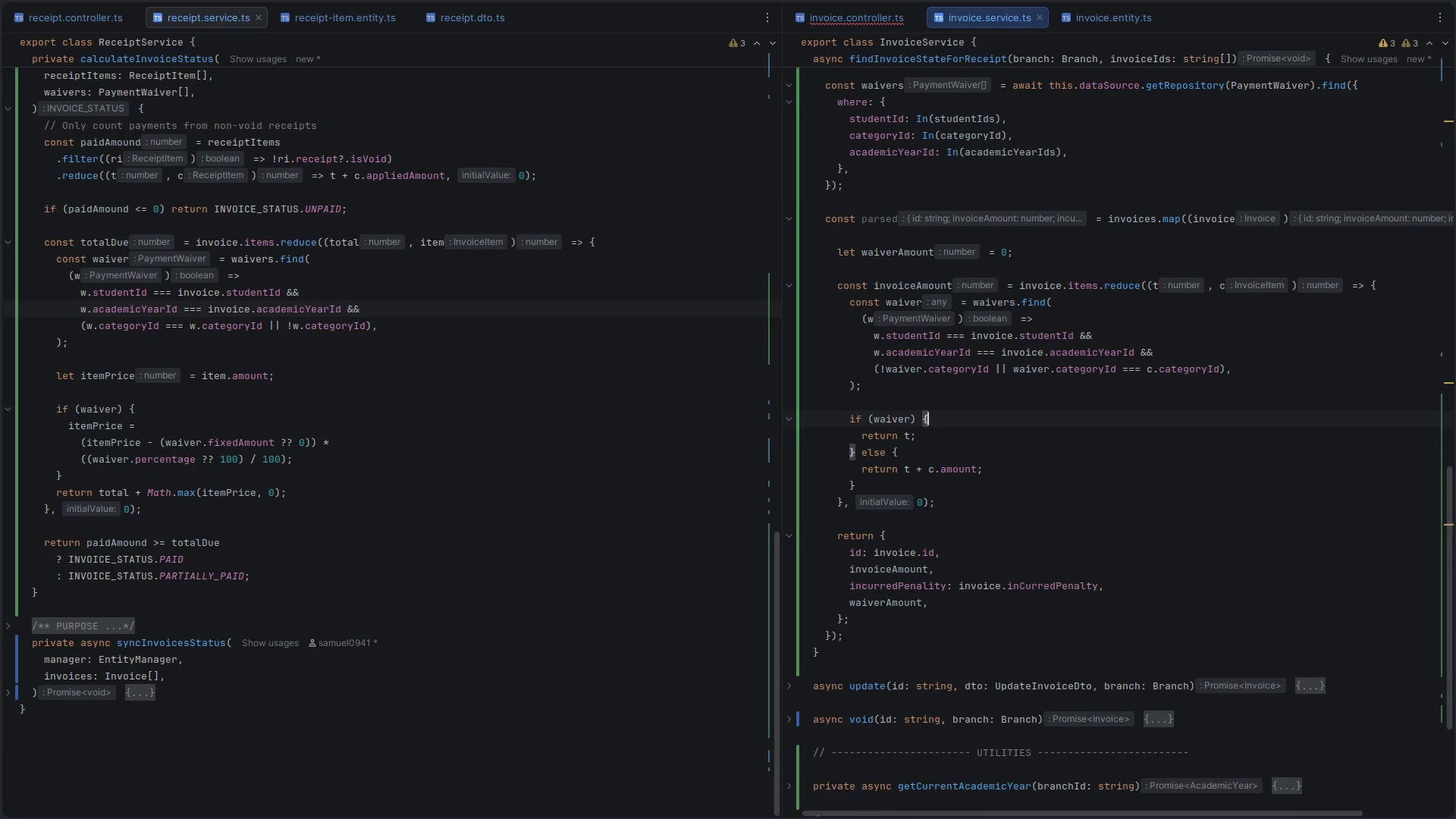 
key(Enter)
 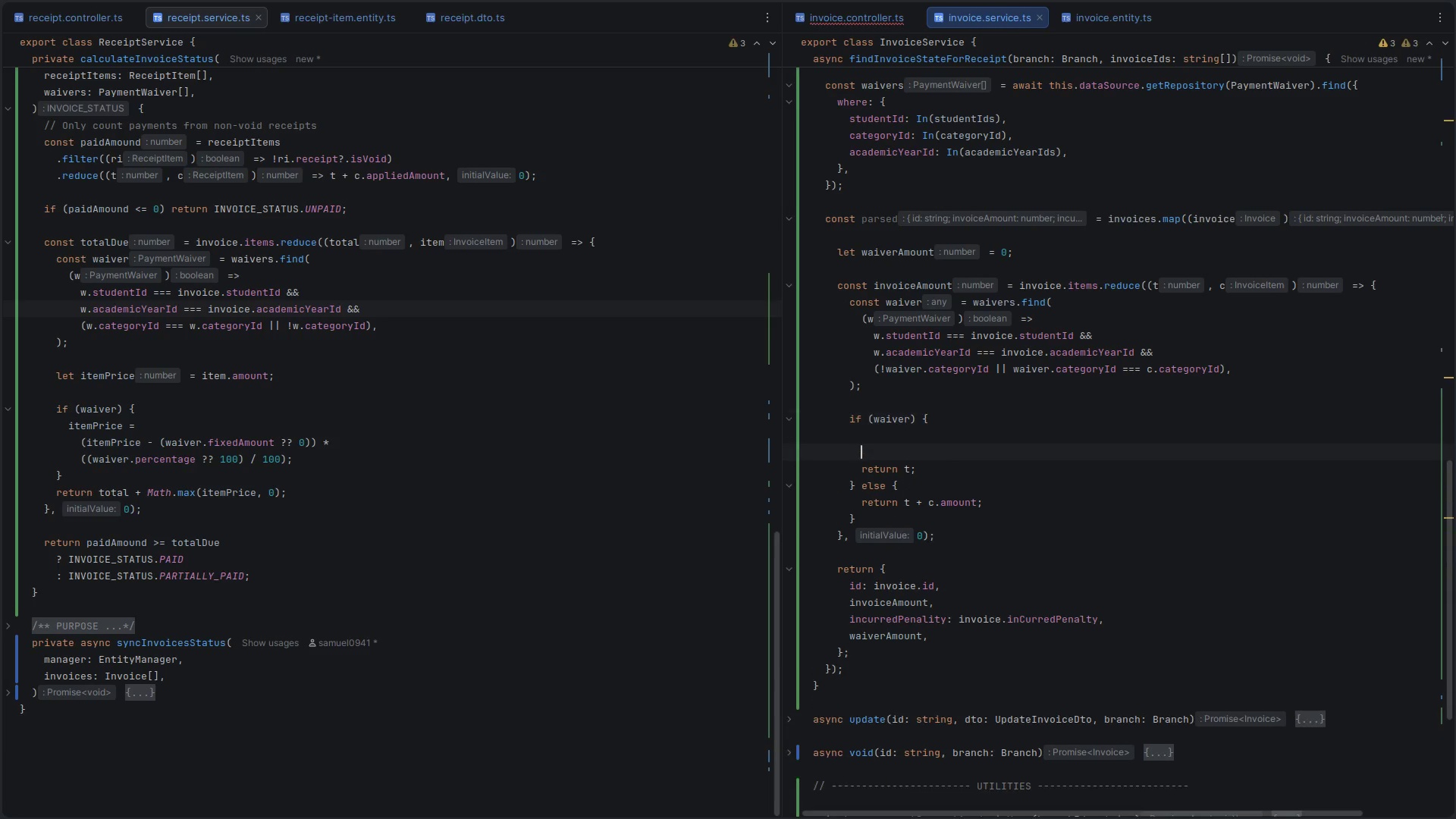 
key(Enter)
 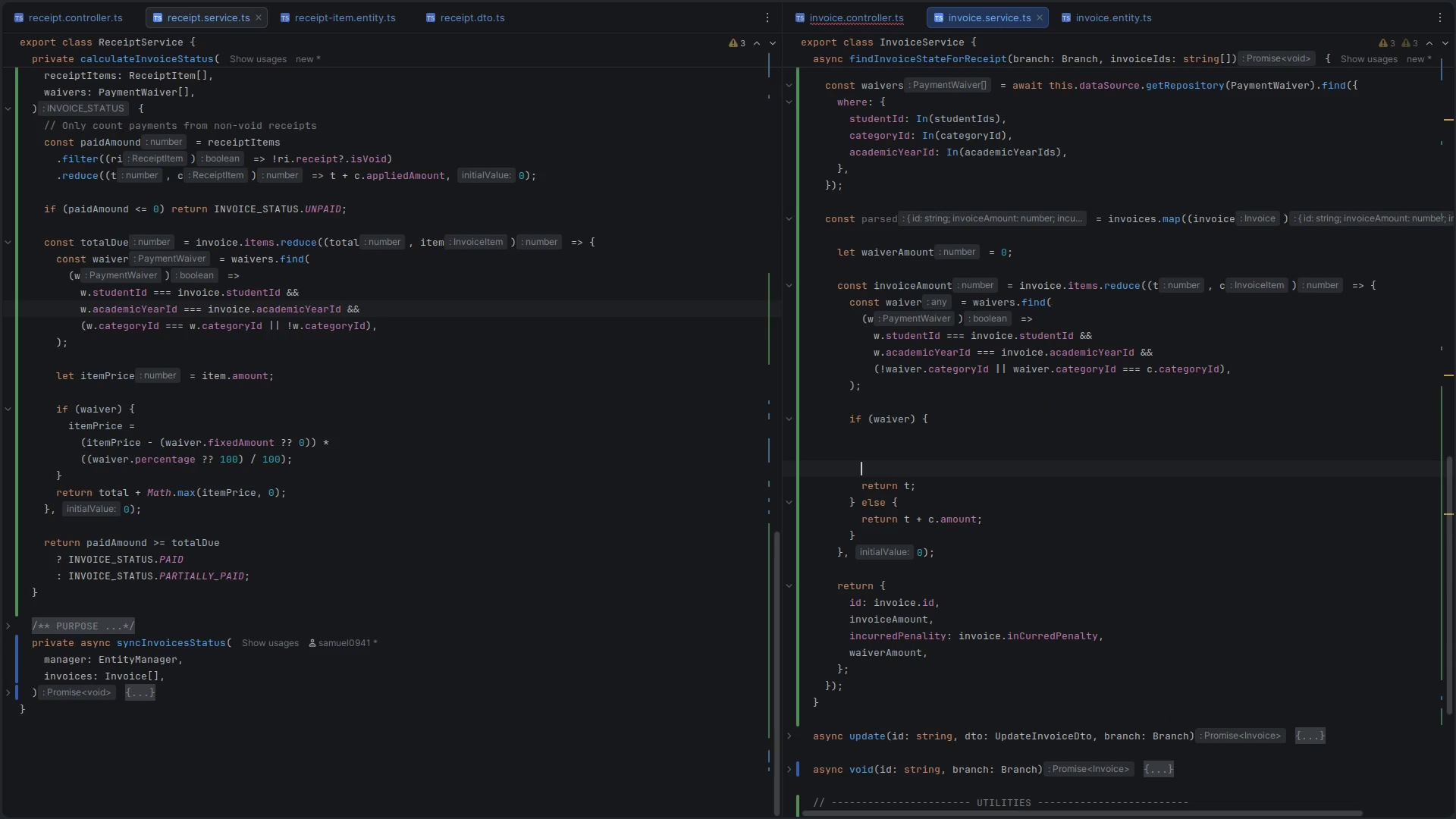 
key(ArrowUp)
 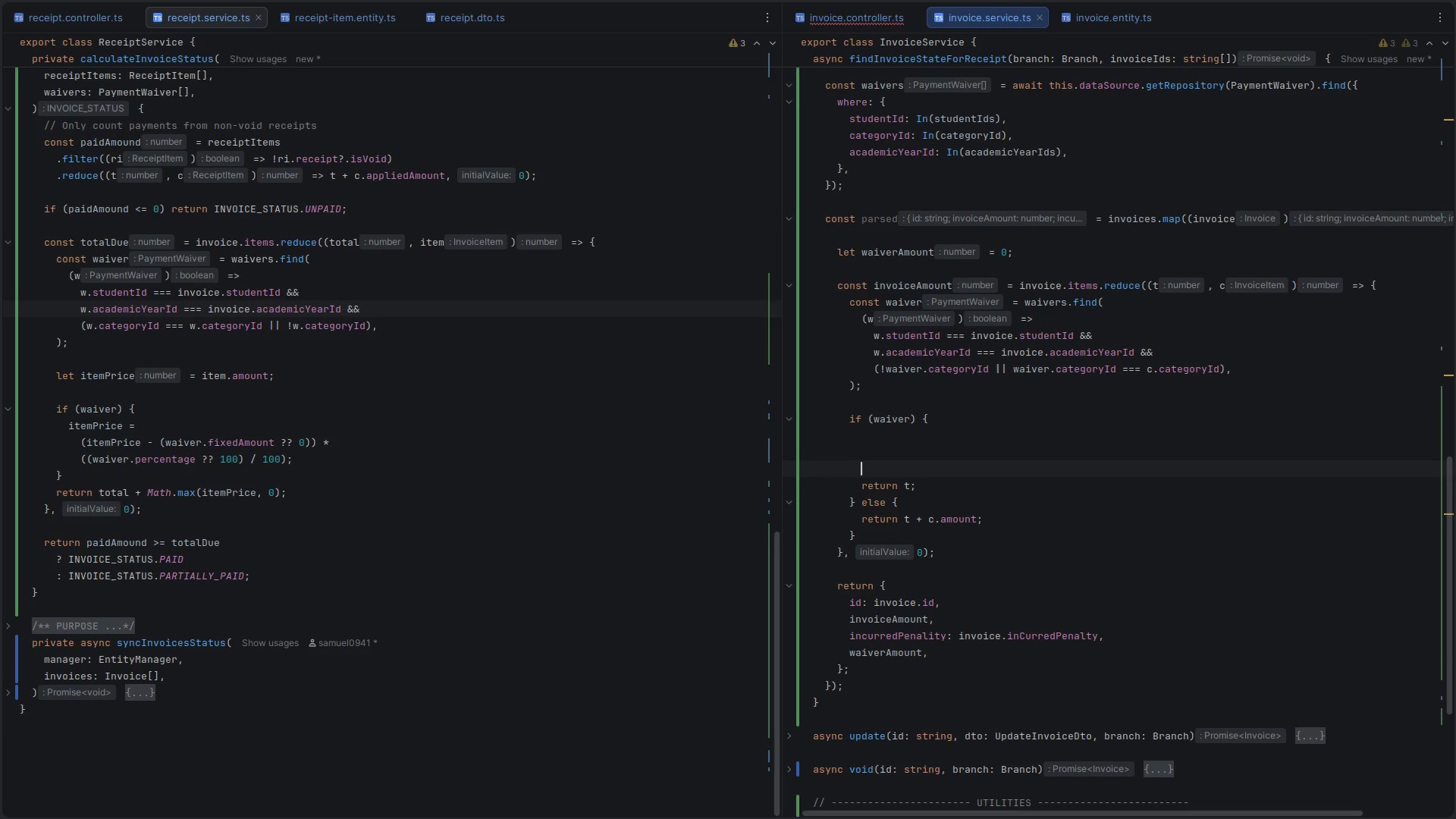 
key(ArrowUp)
 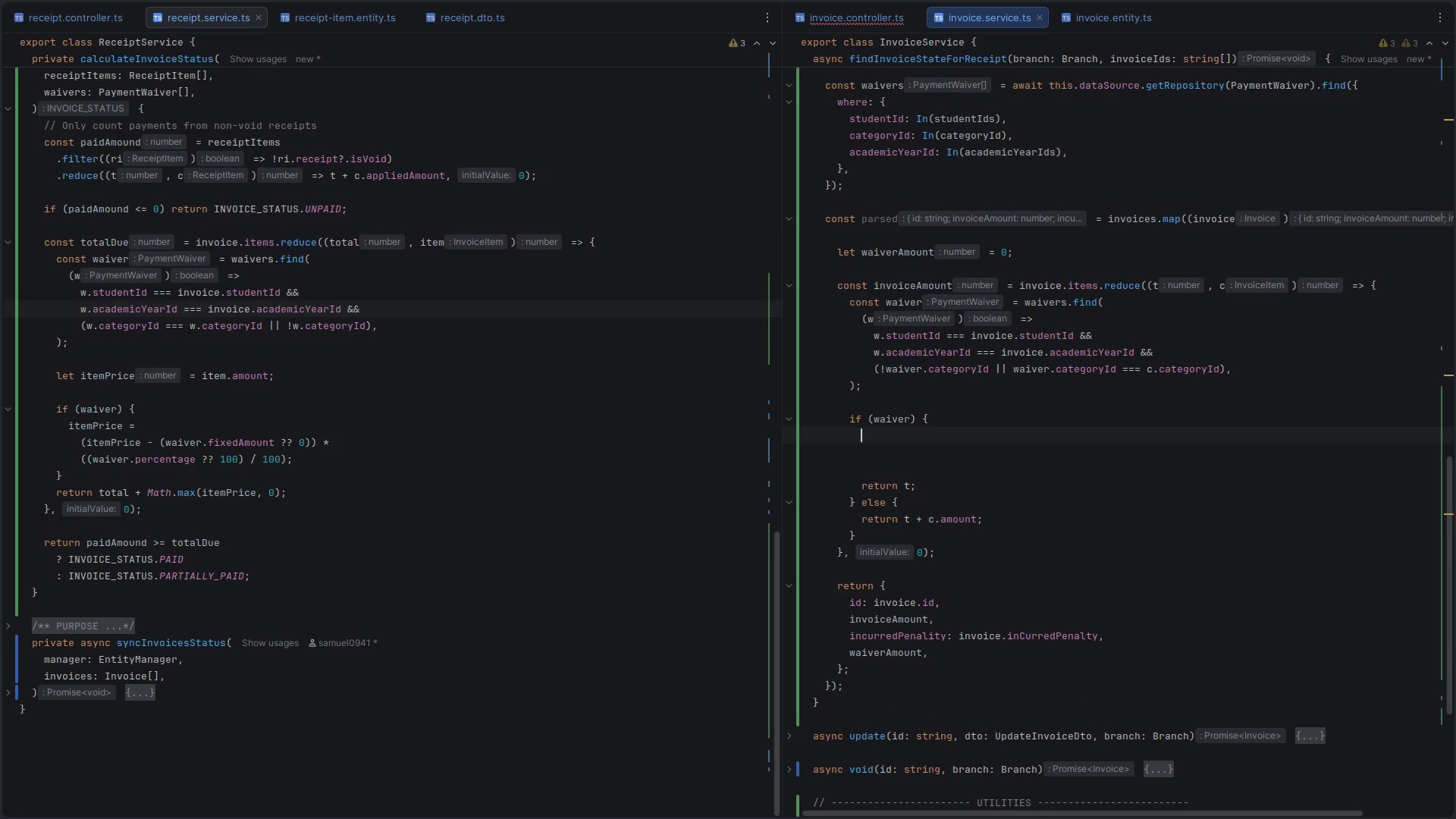 
type(if( )
 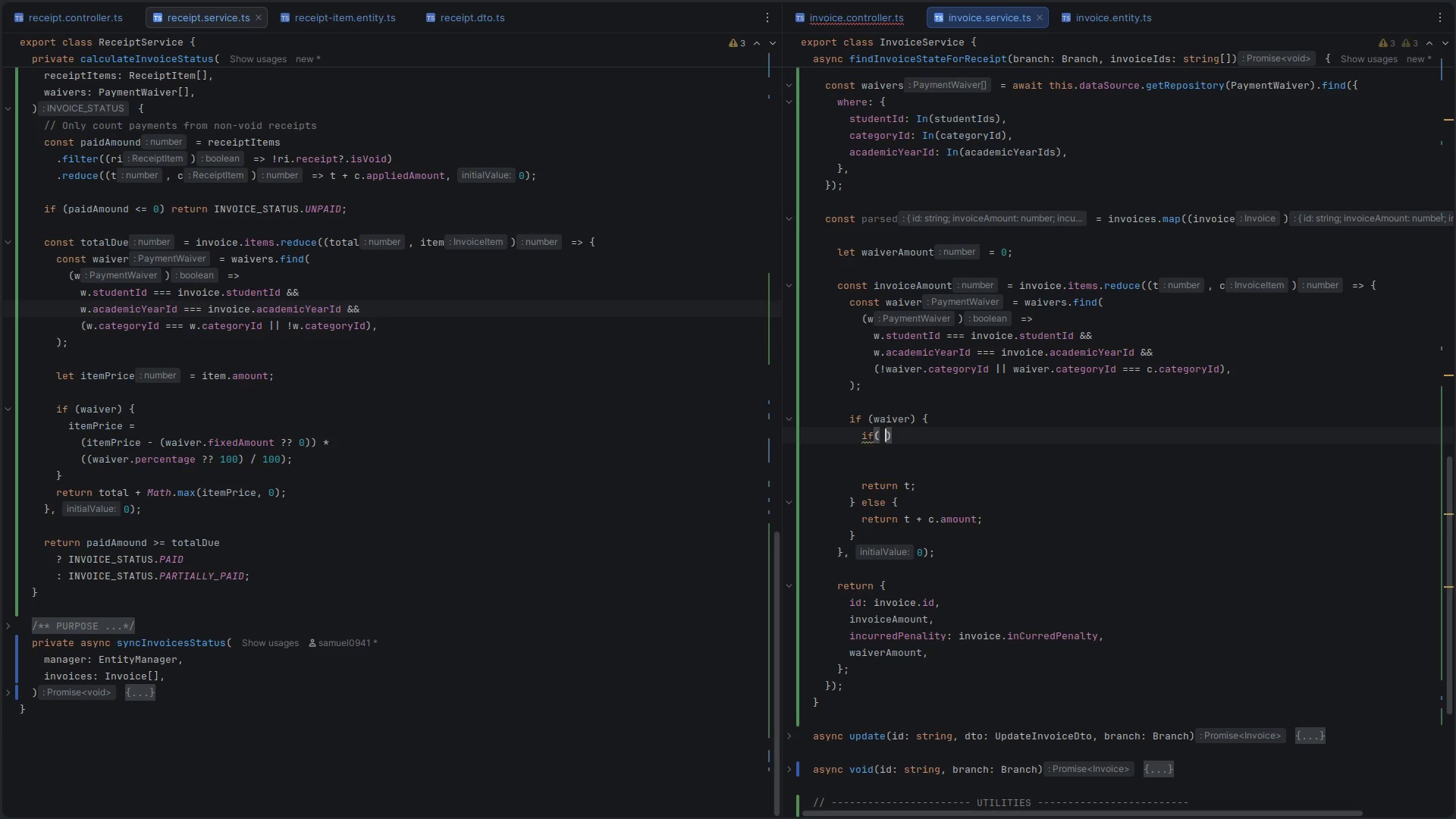 
 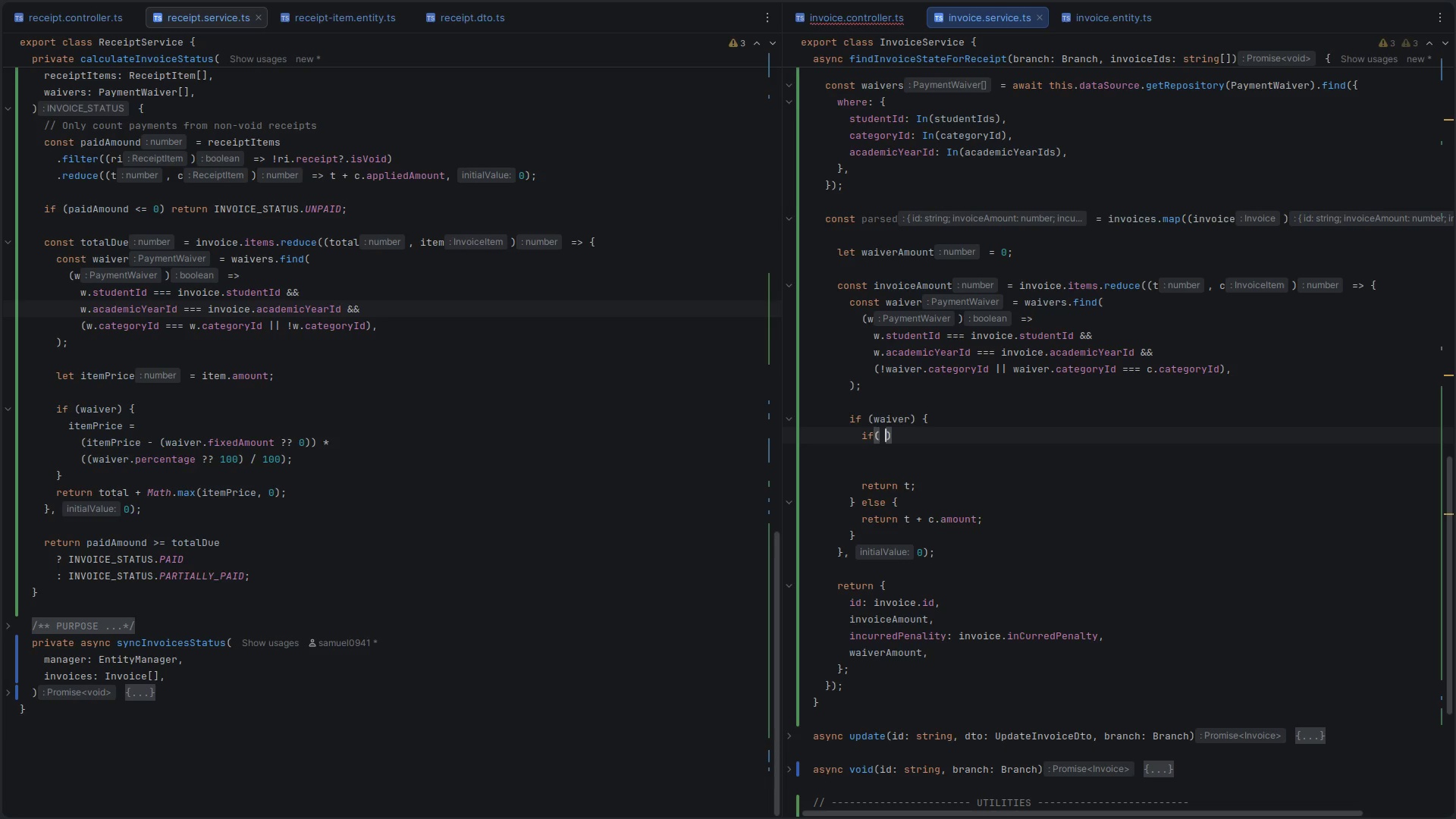 
key(Control+ControlLeft)
 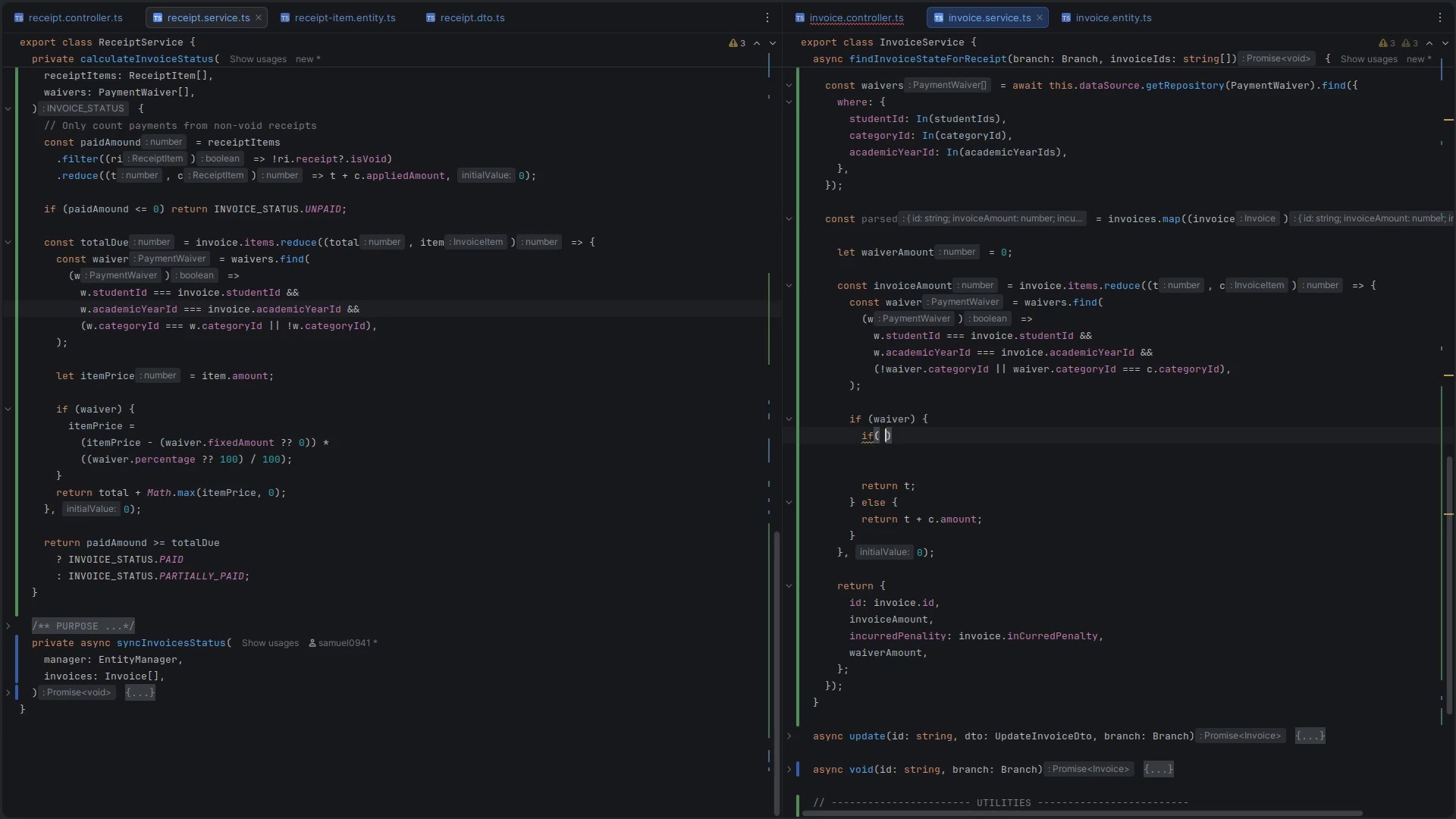 
key(Backspace)
 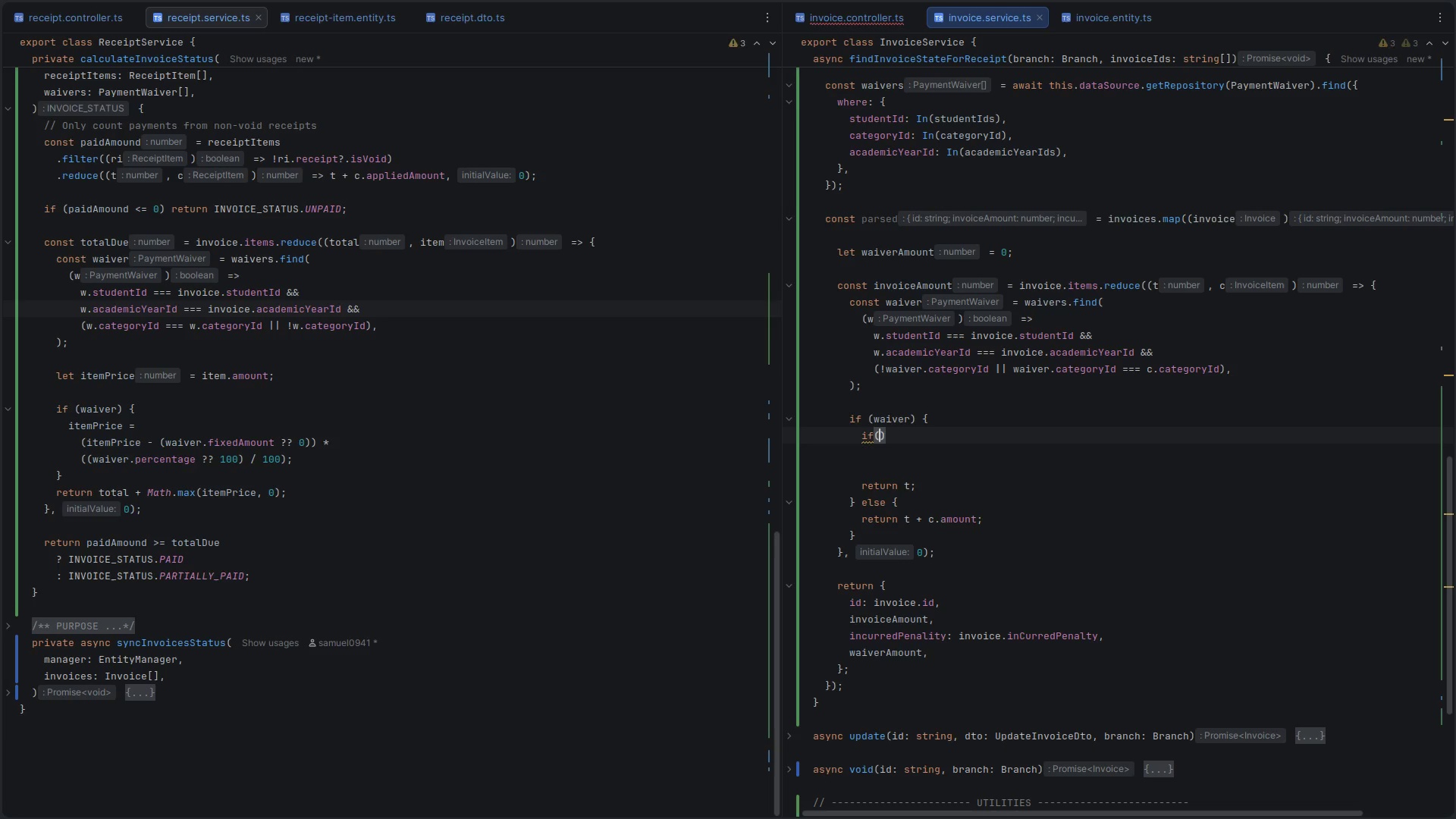 
key(Control+V)
 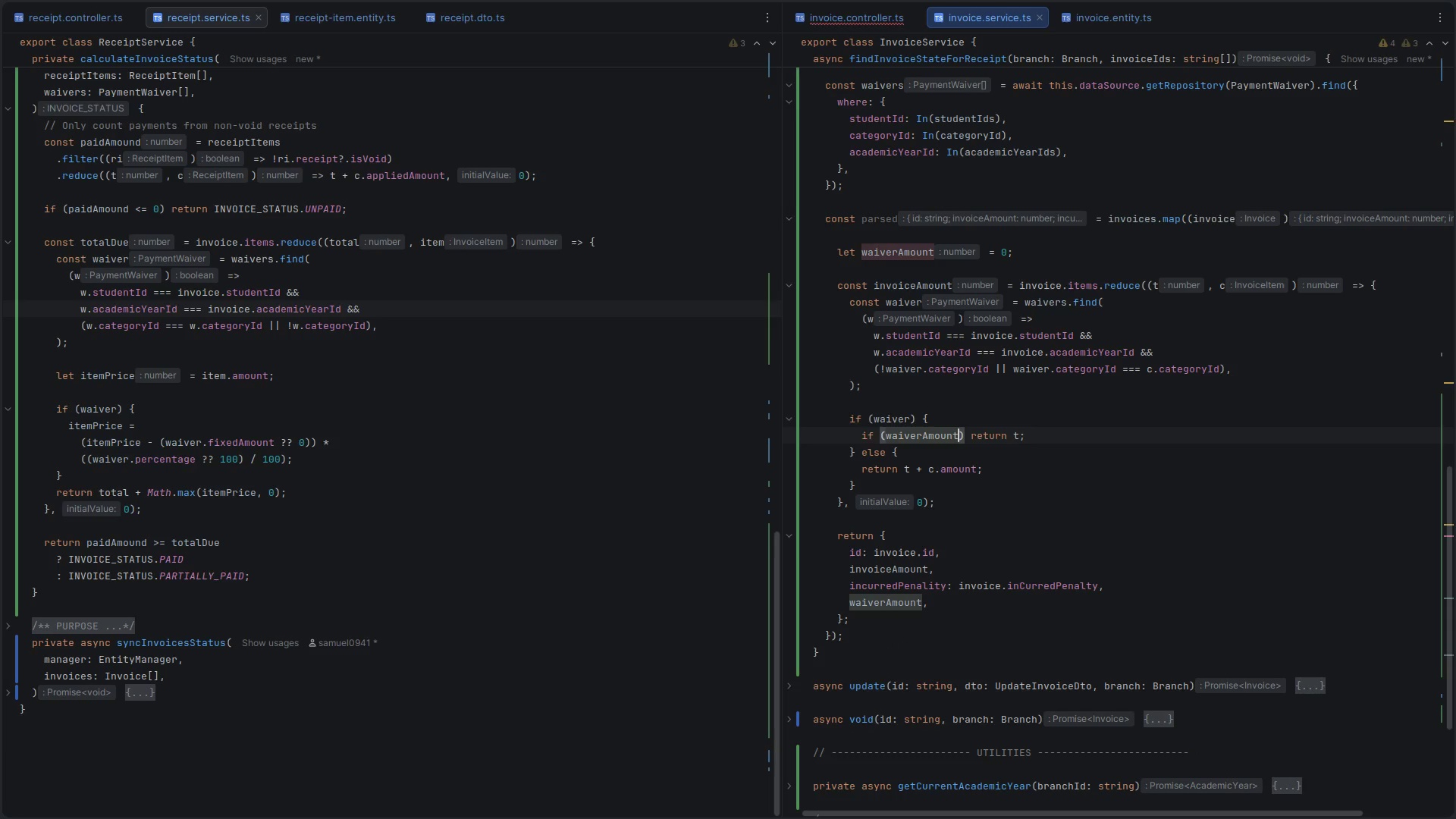 
key(Control+Z)
 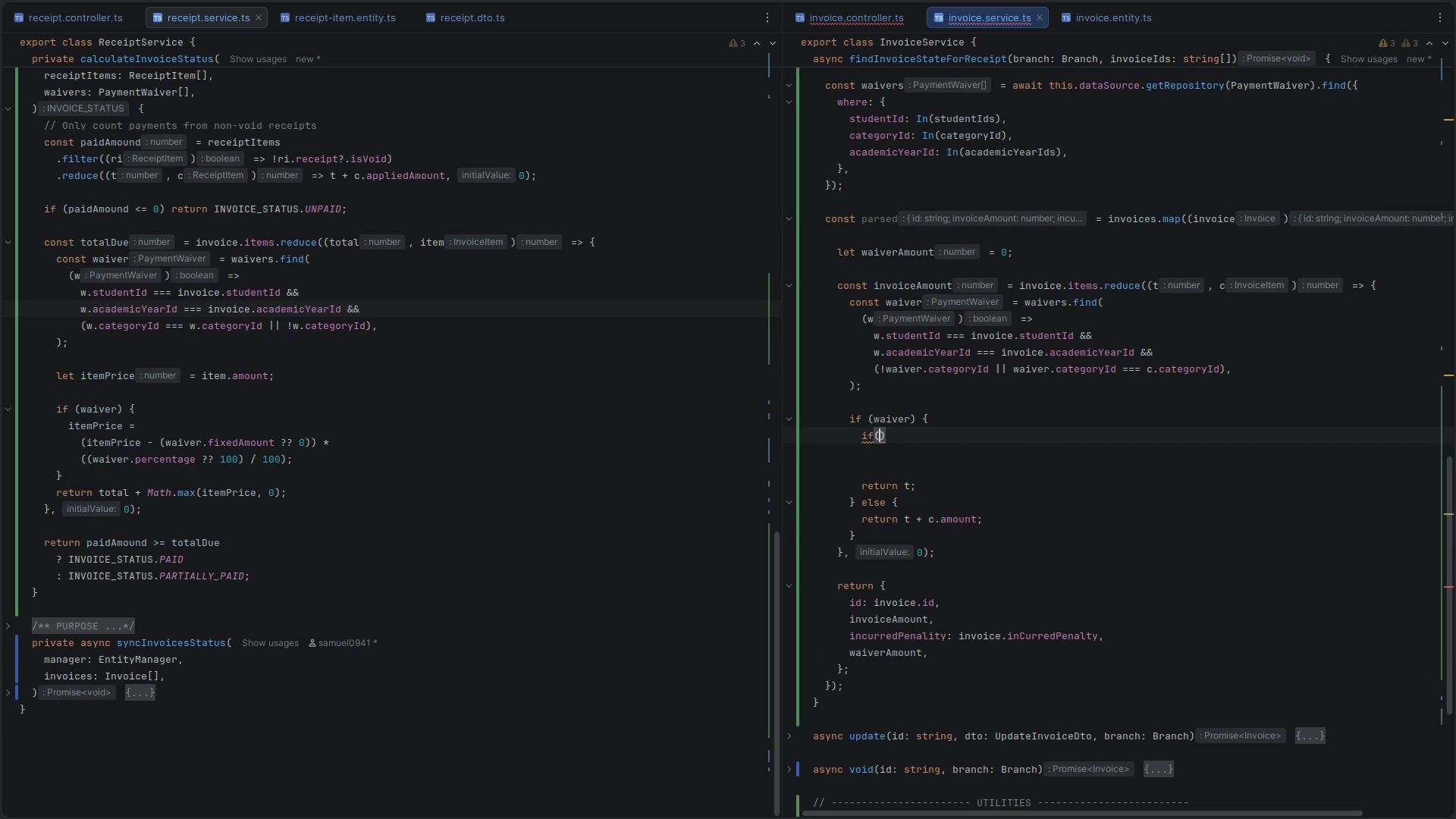 
key(ArrowRight)
 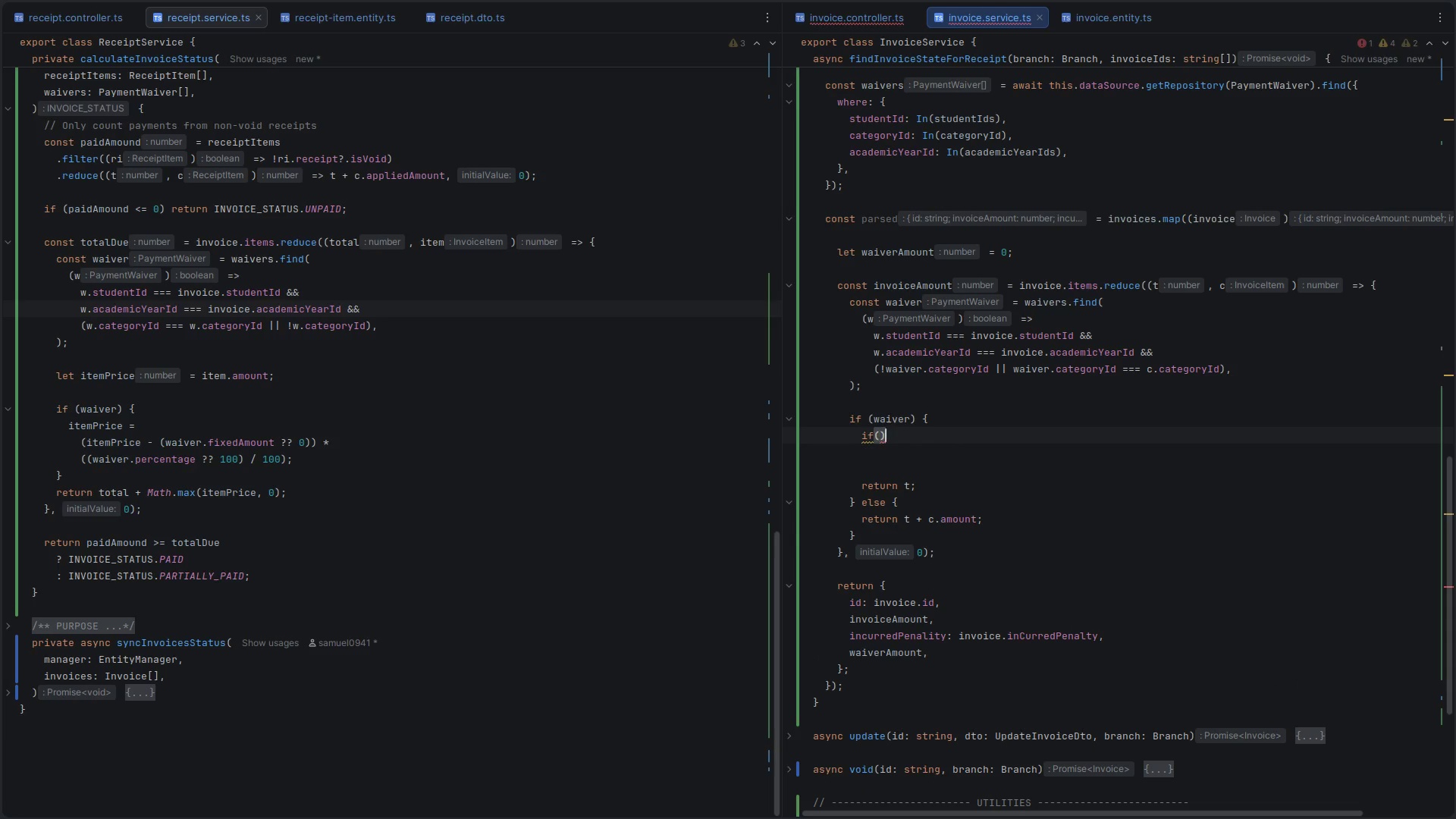 
key(Space)
 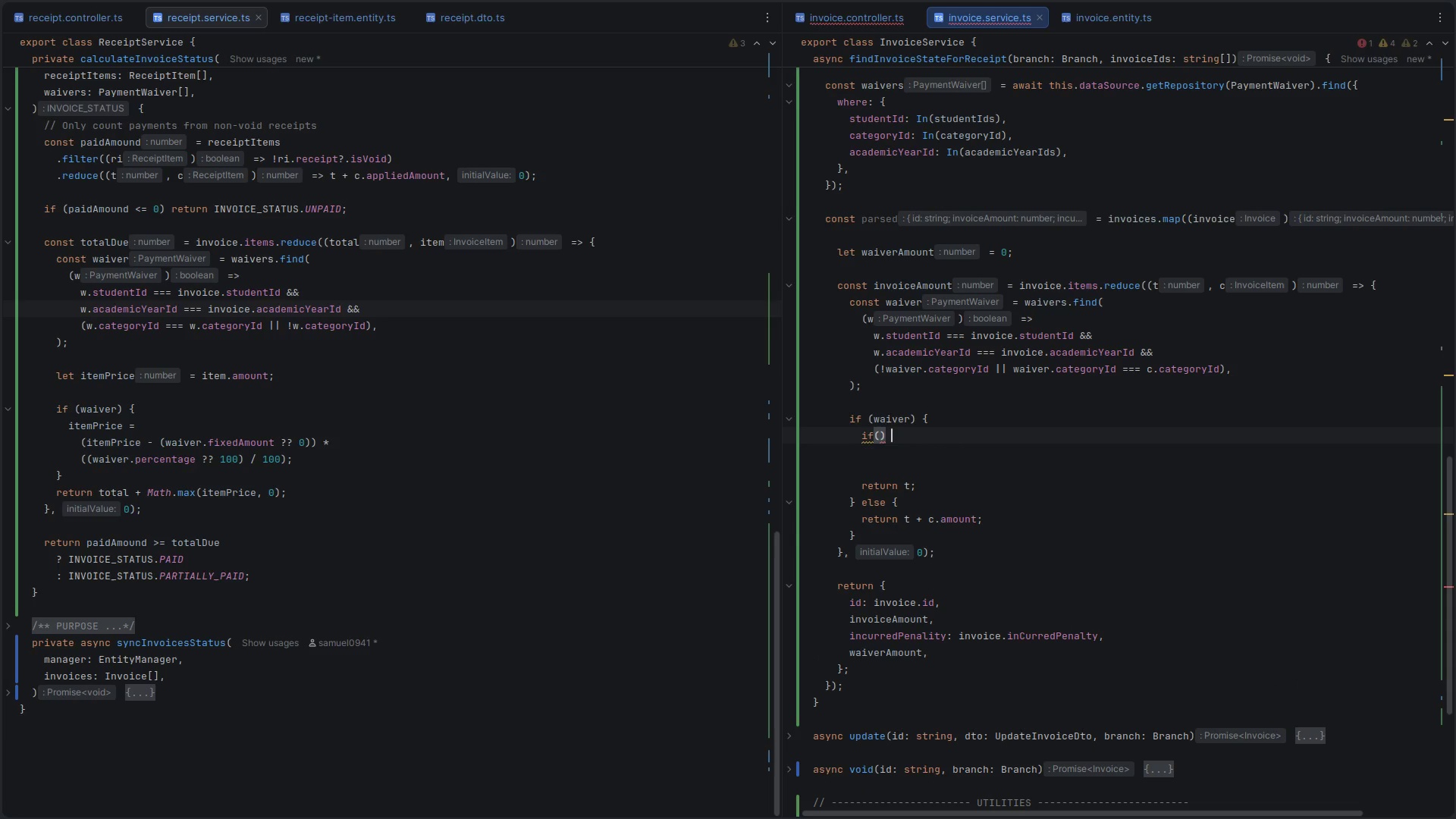 
key(Shift+BracketLeft)
 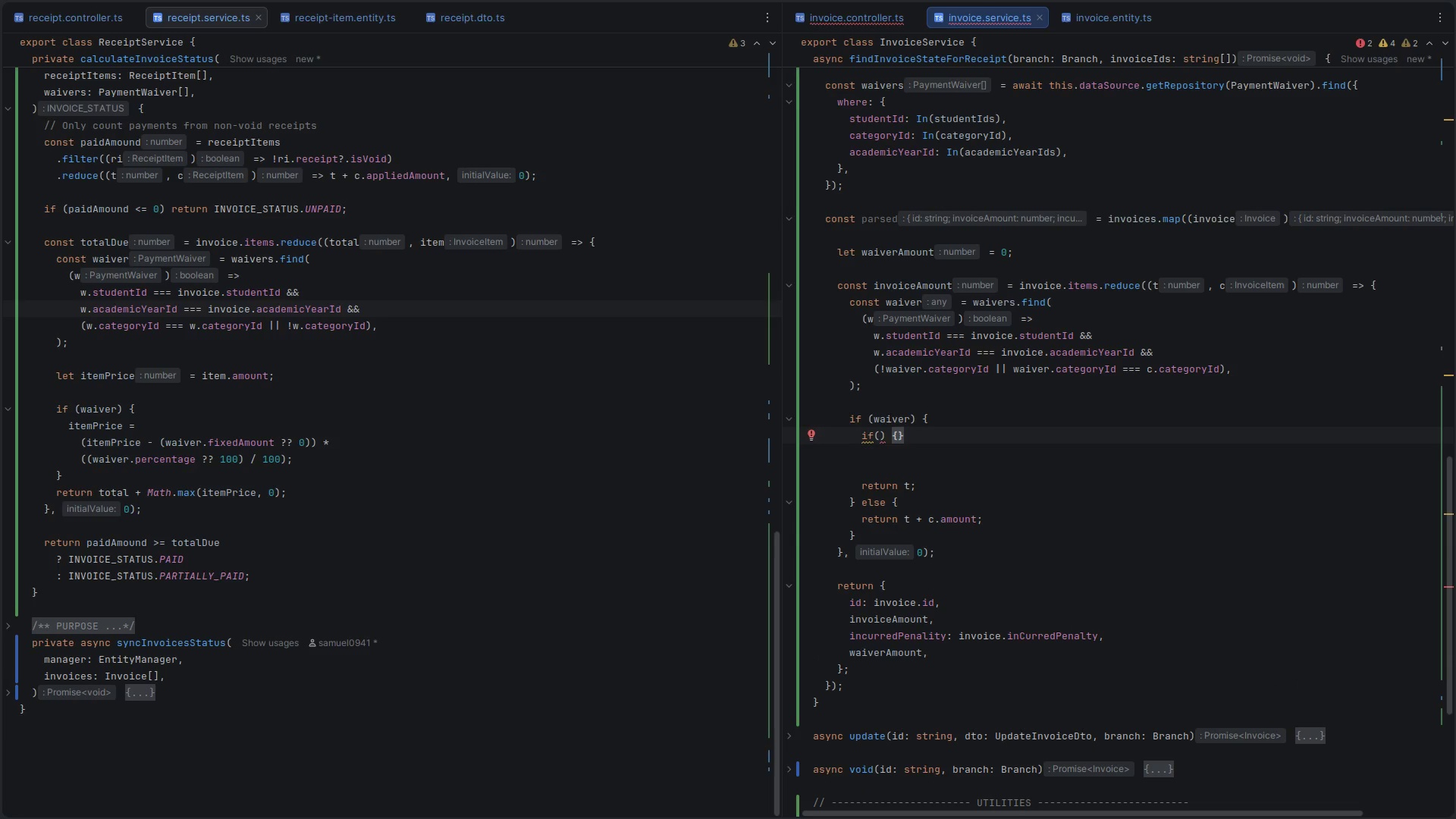 
key(ArrowRight)
 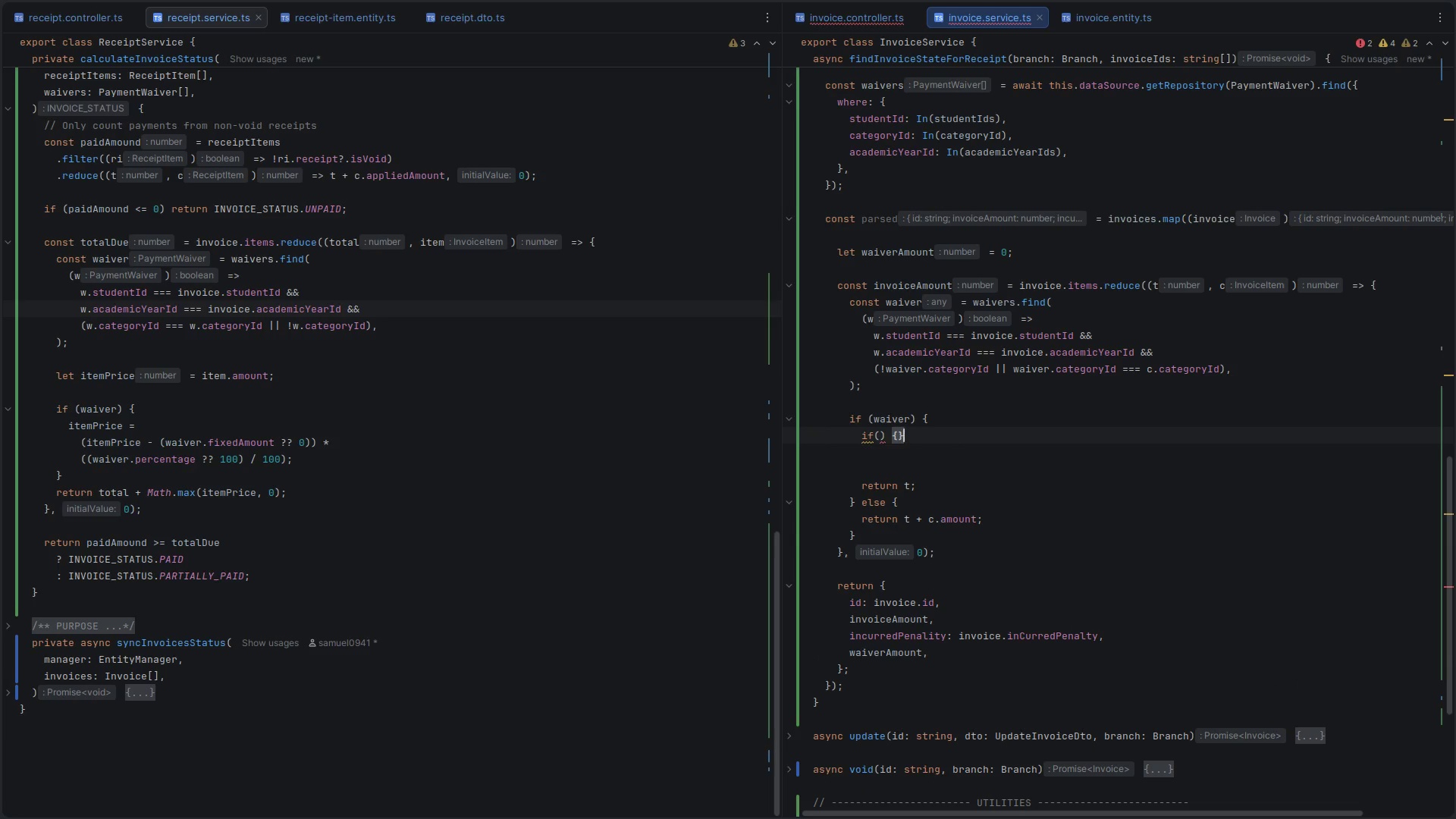 
key(Backspace)
 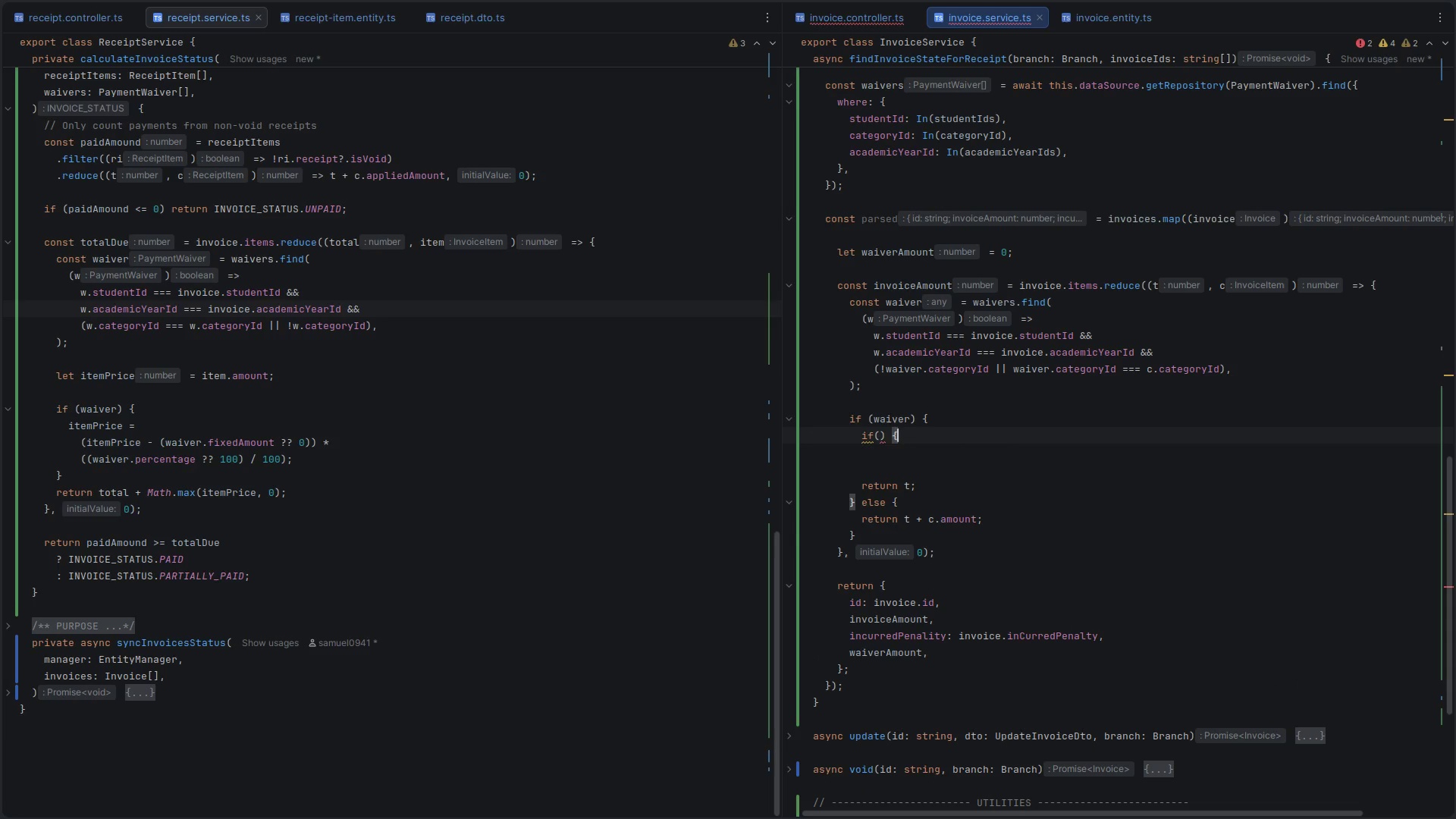 
key(Backspace)
 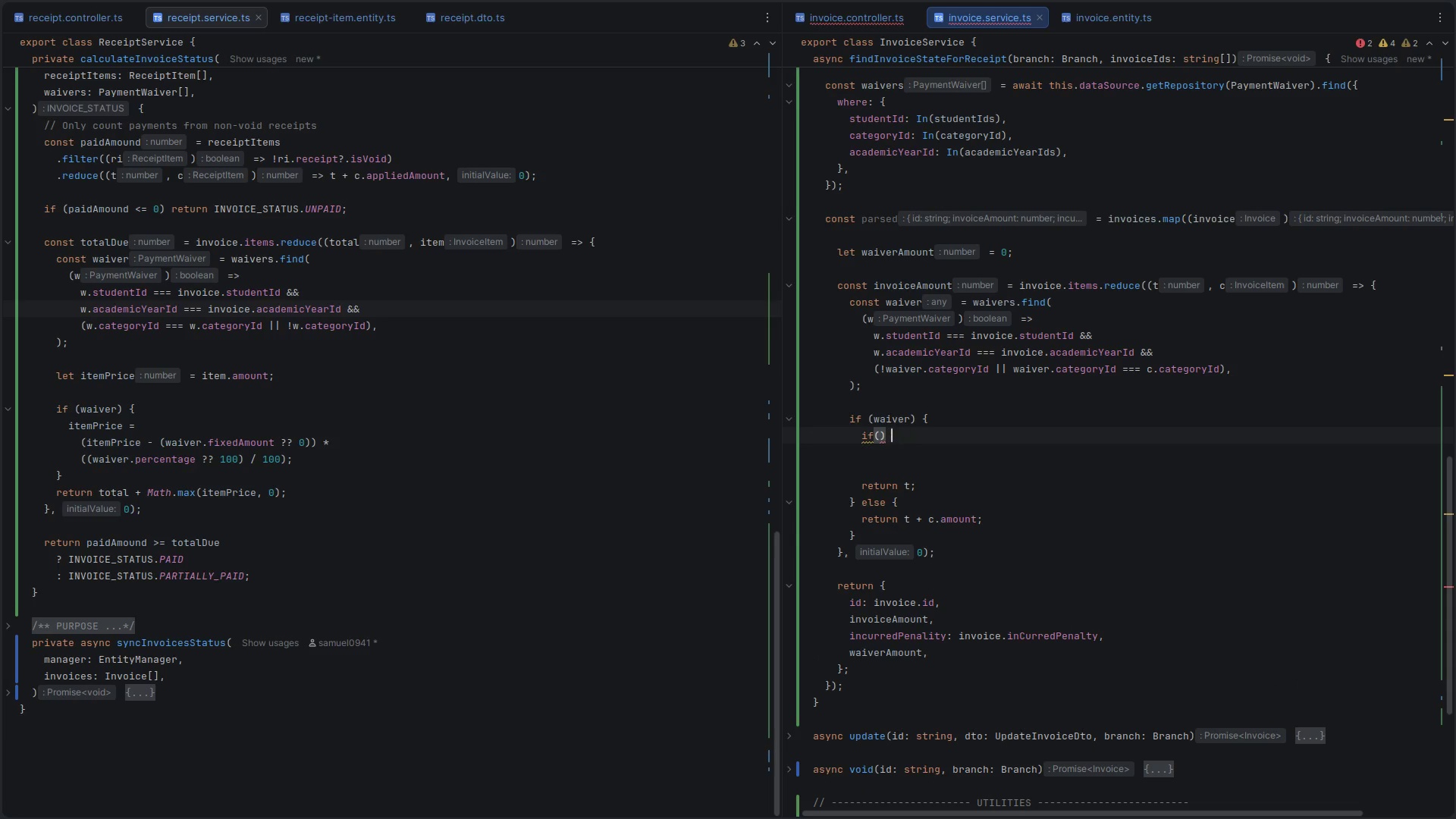 
key(Backspace)
 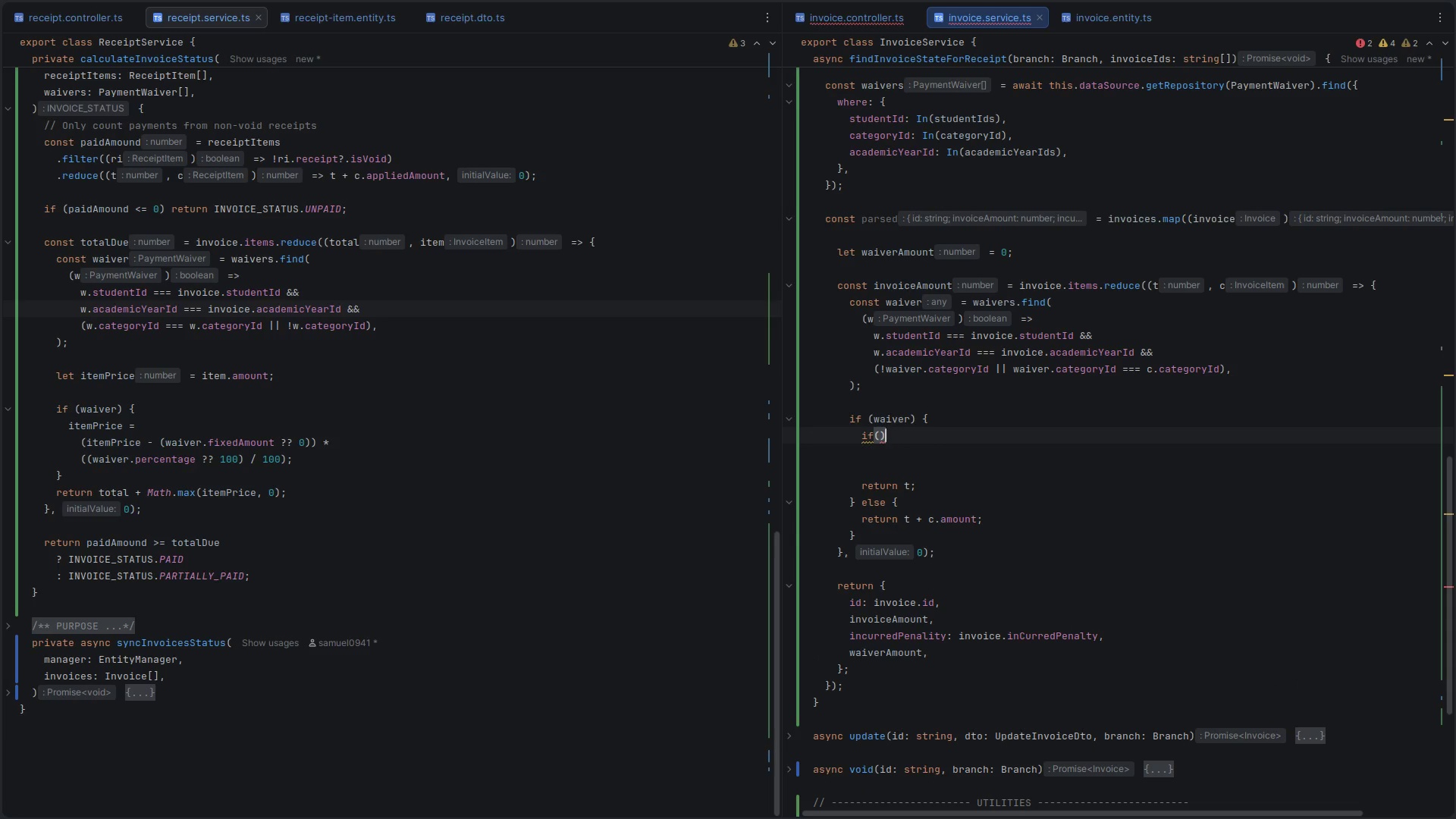 
key(Backspace)
 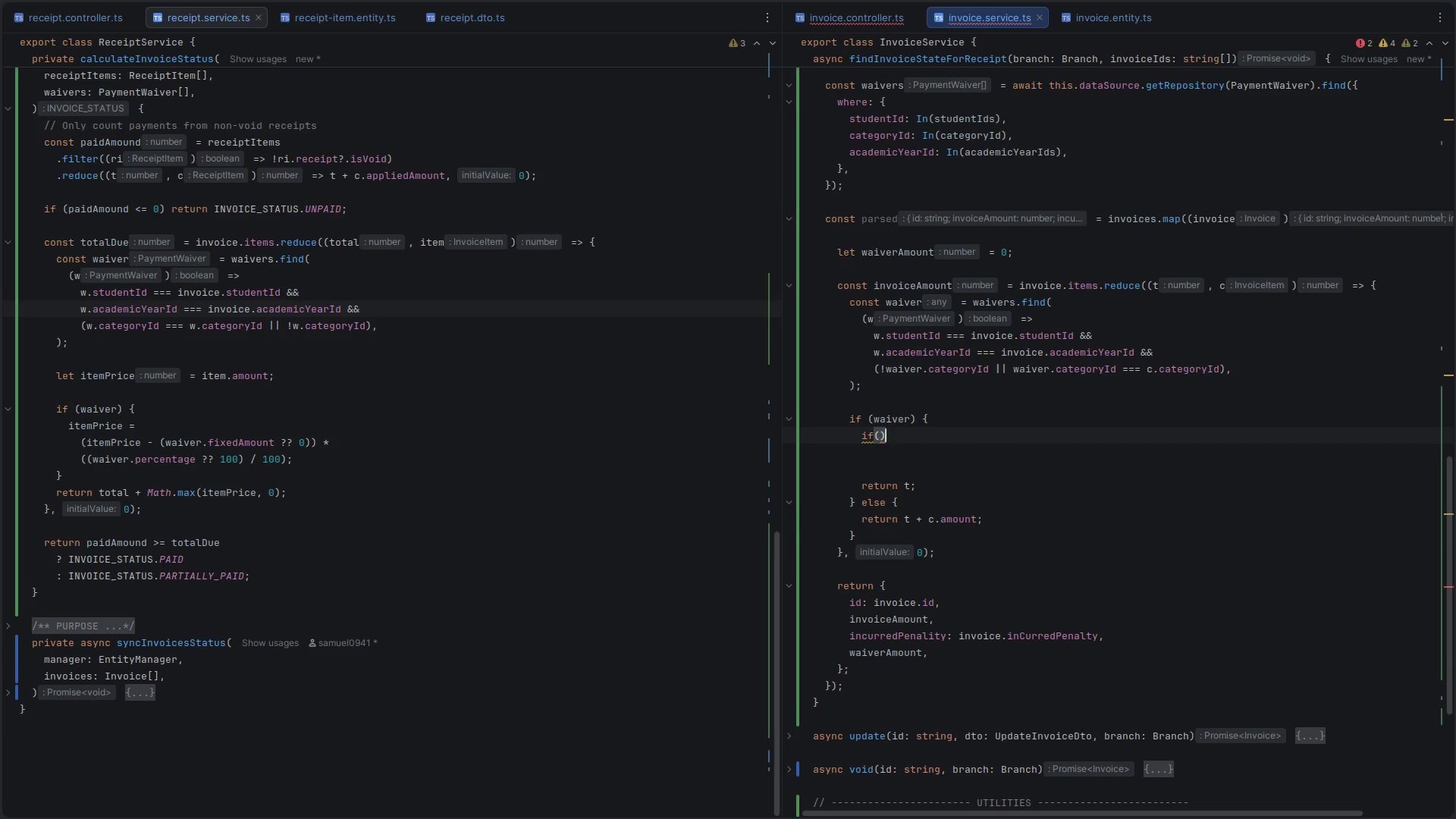 
key(Backspace)
 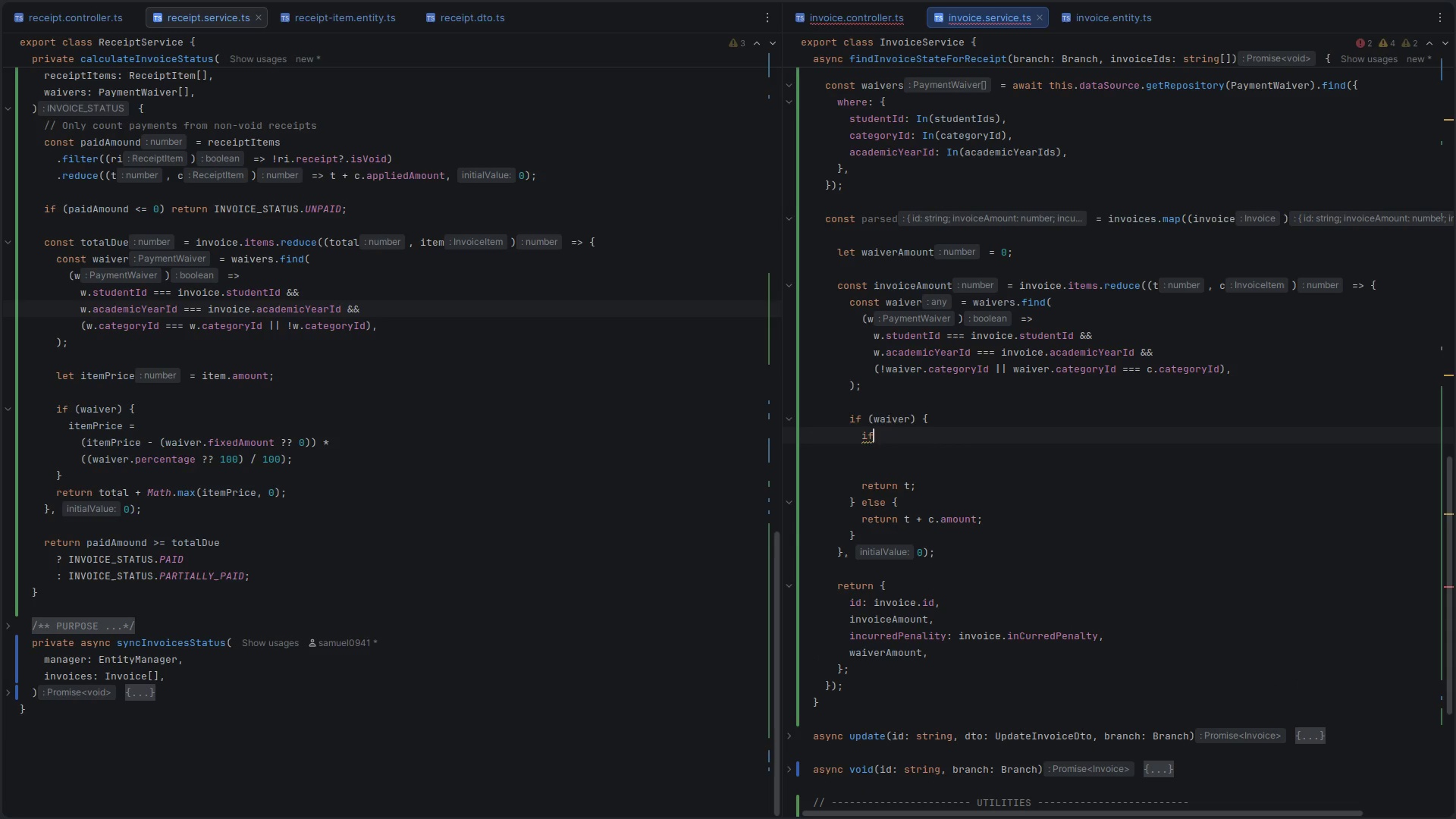 
key(Backspace)
 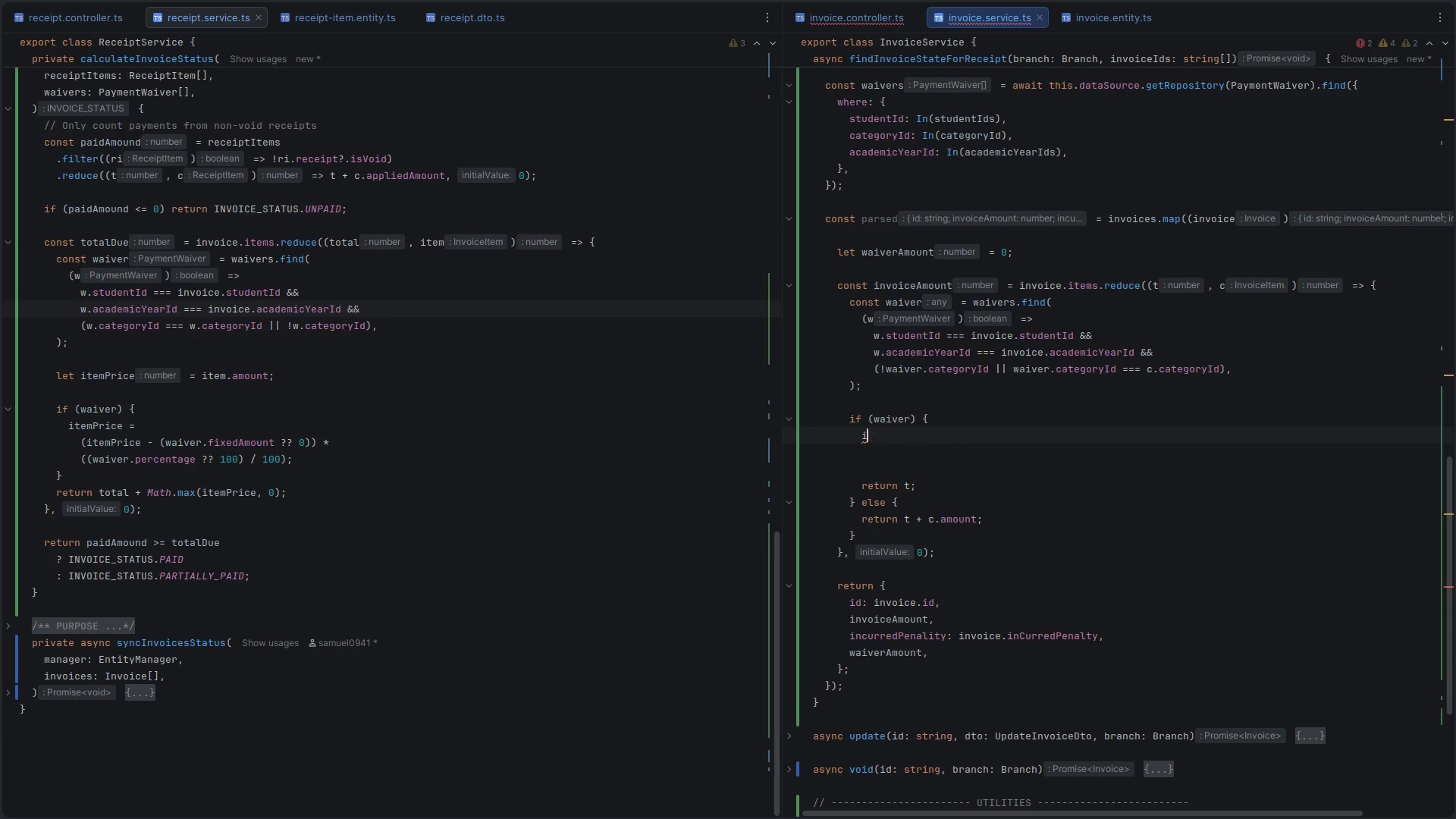 
key(Backspace)
 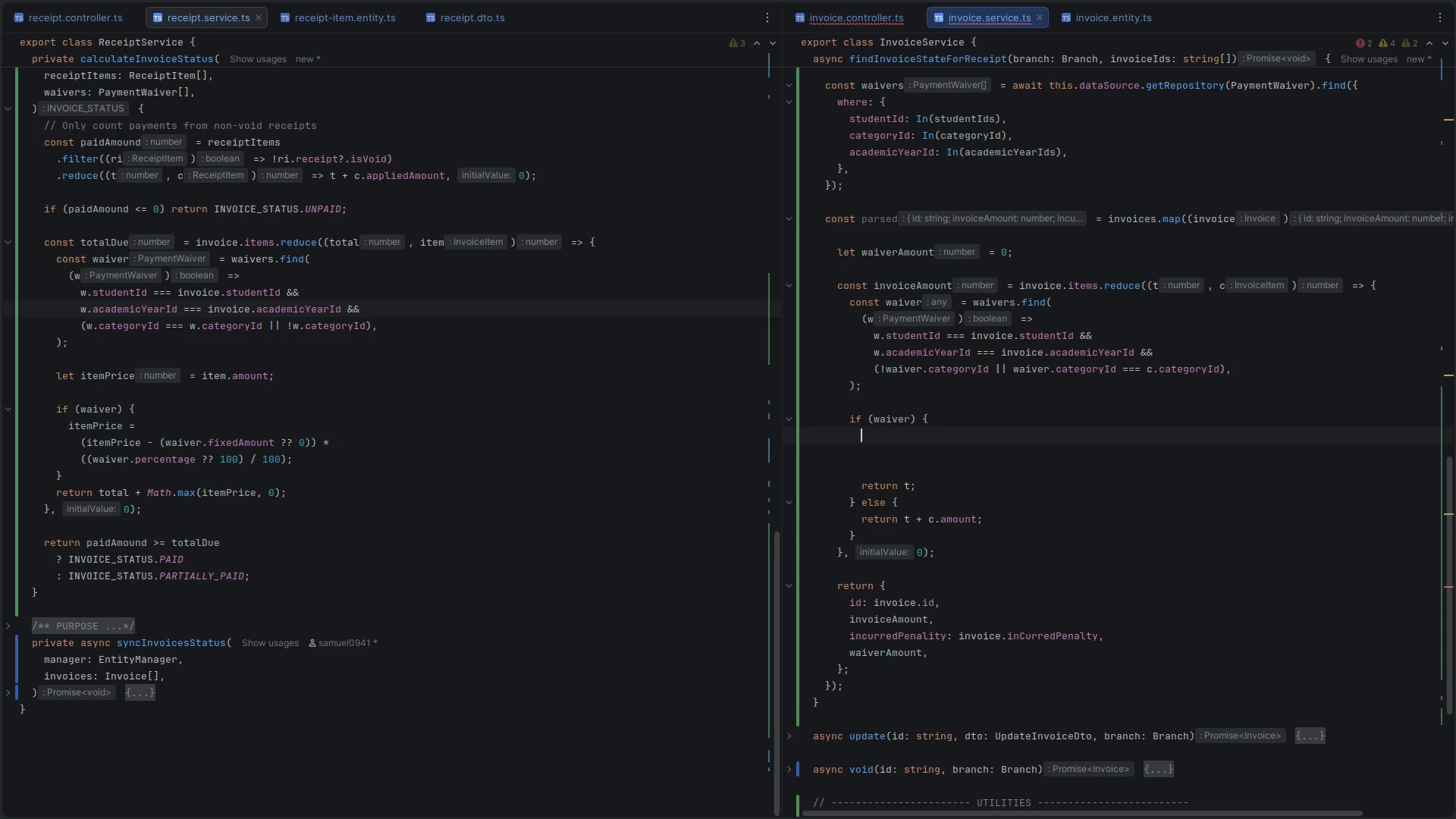 
key(Control+V)
 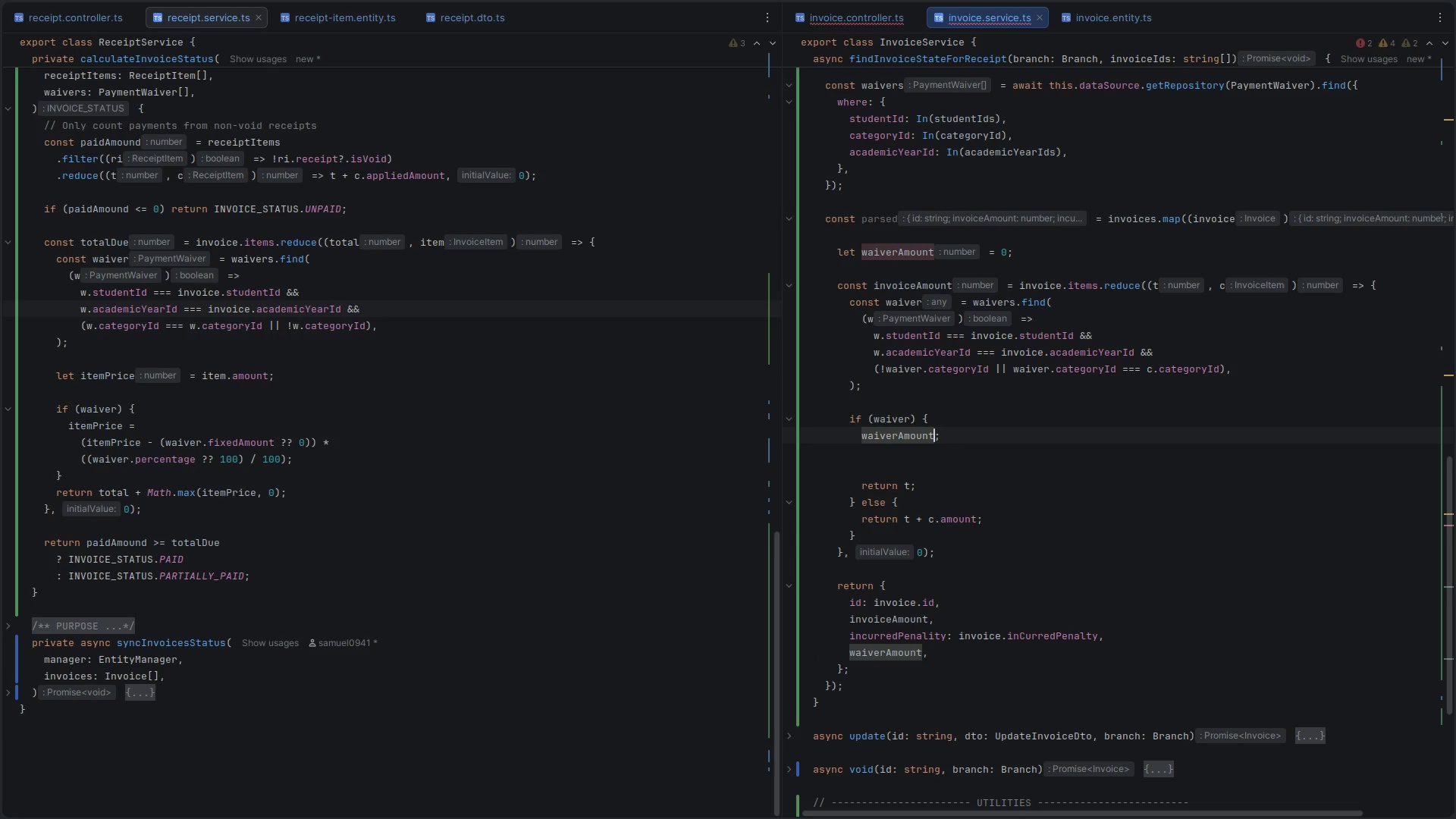 
type( +=)
key(Backspace)
key(Backspace)
key(Backspace)
key(Backspace)
key(Backspace)
key(Backspace)
key(Backspace)
type(const waiverAmount)
 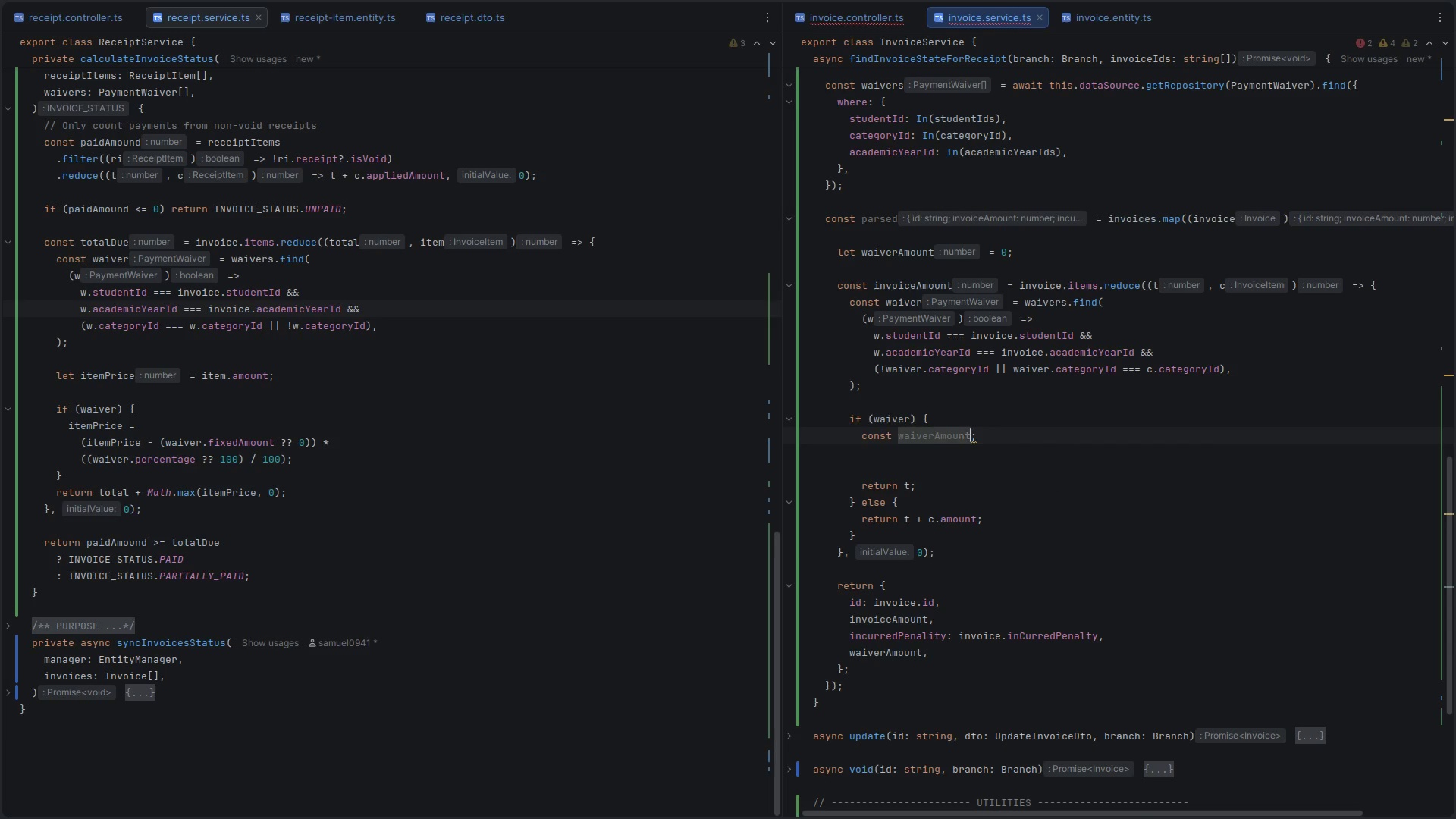 
wait(24.62)
 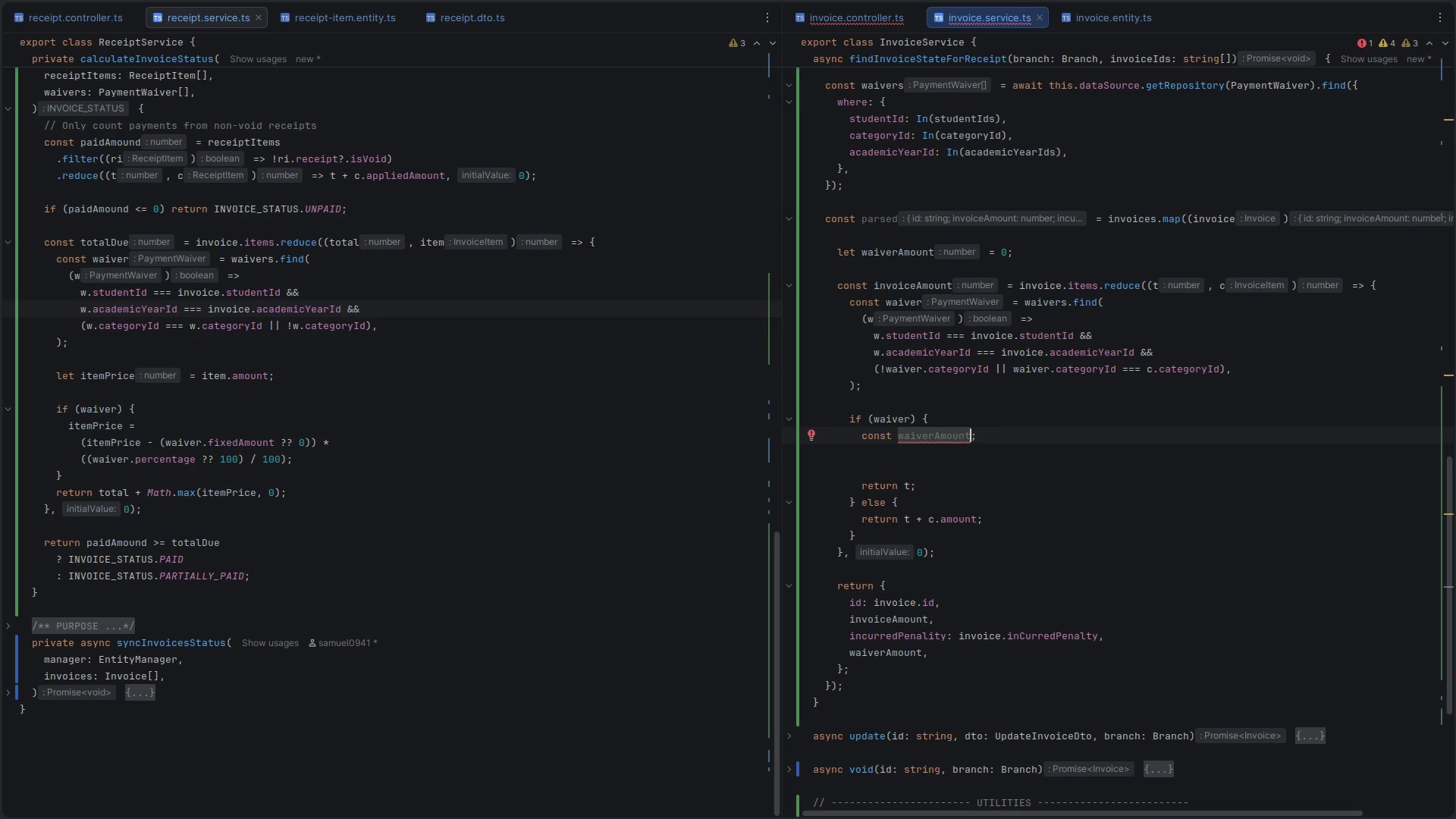 
left_click_drag(start_coordinate=[239, 457], to_coordinate=[93, 463])
 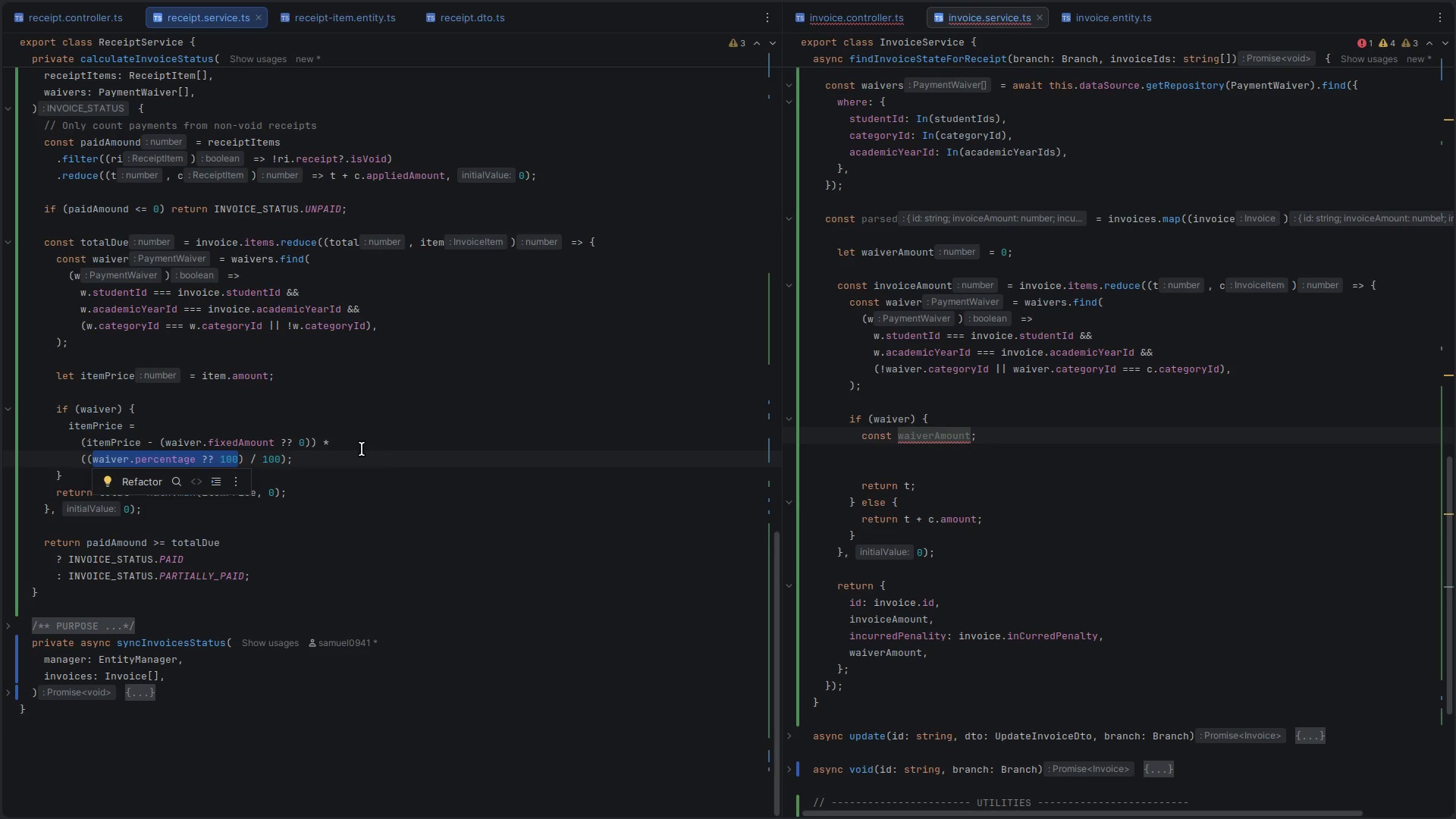 
wait(13.02)
 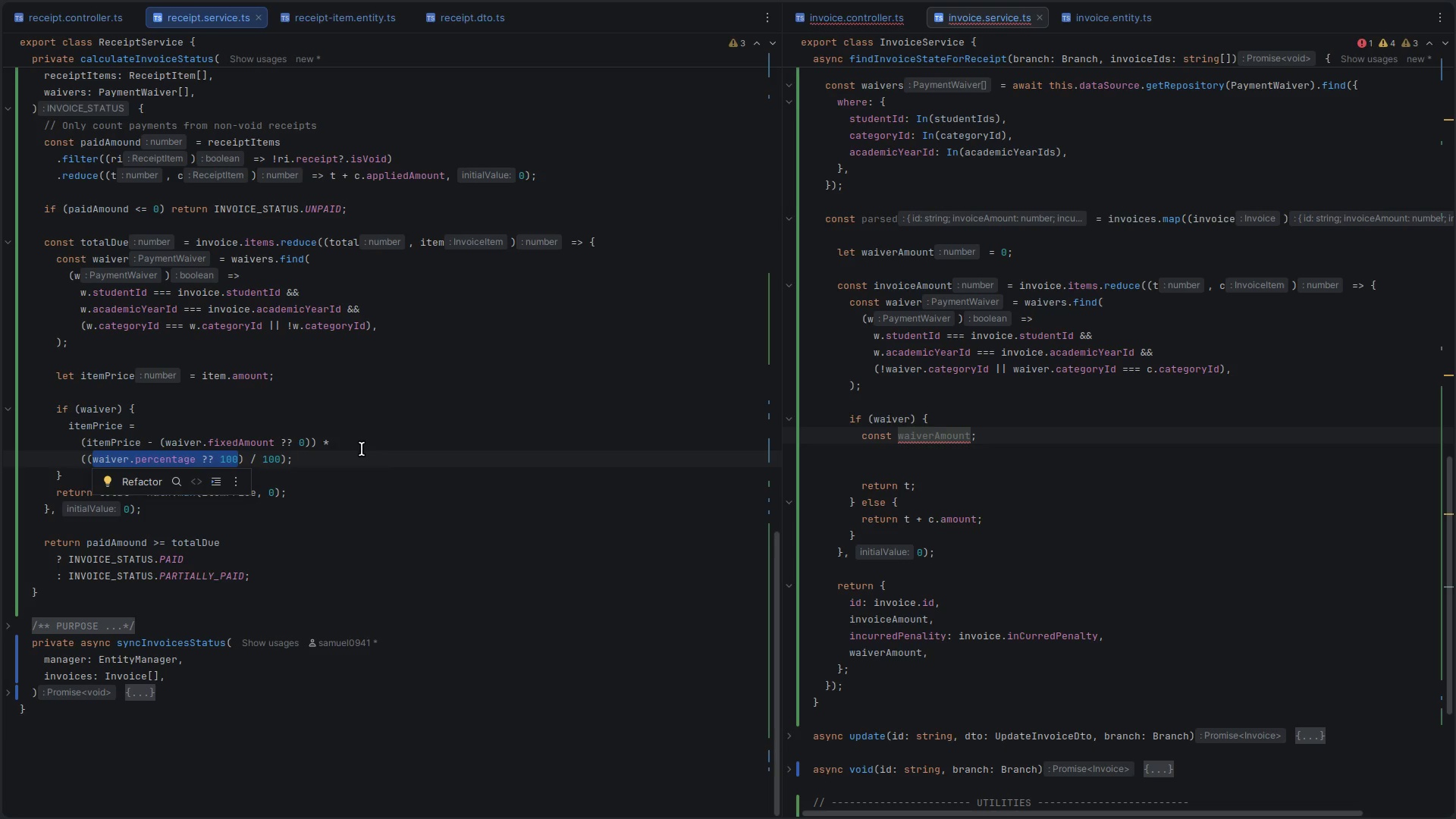 
left_click([1009, 435])
 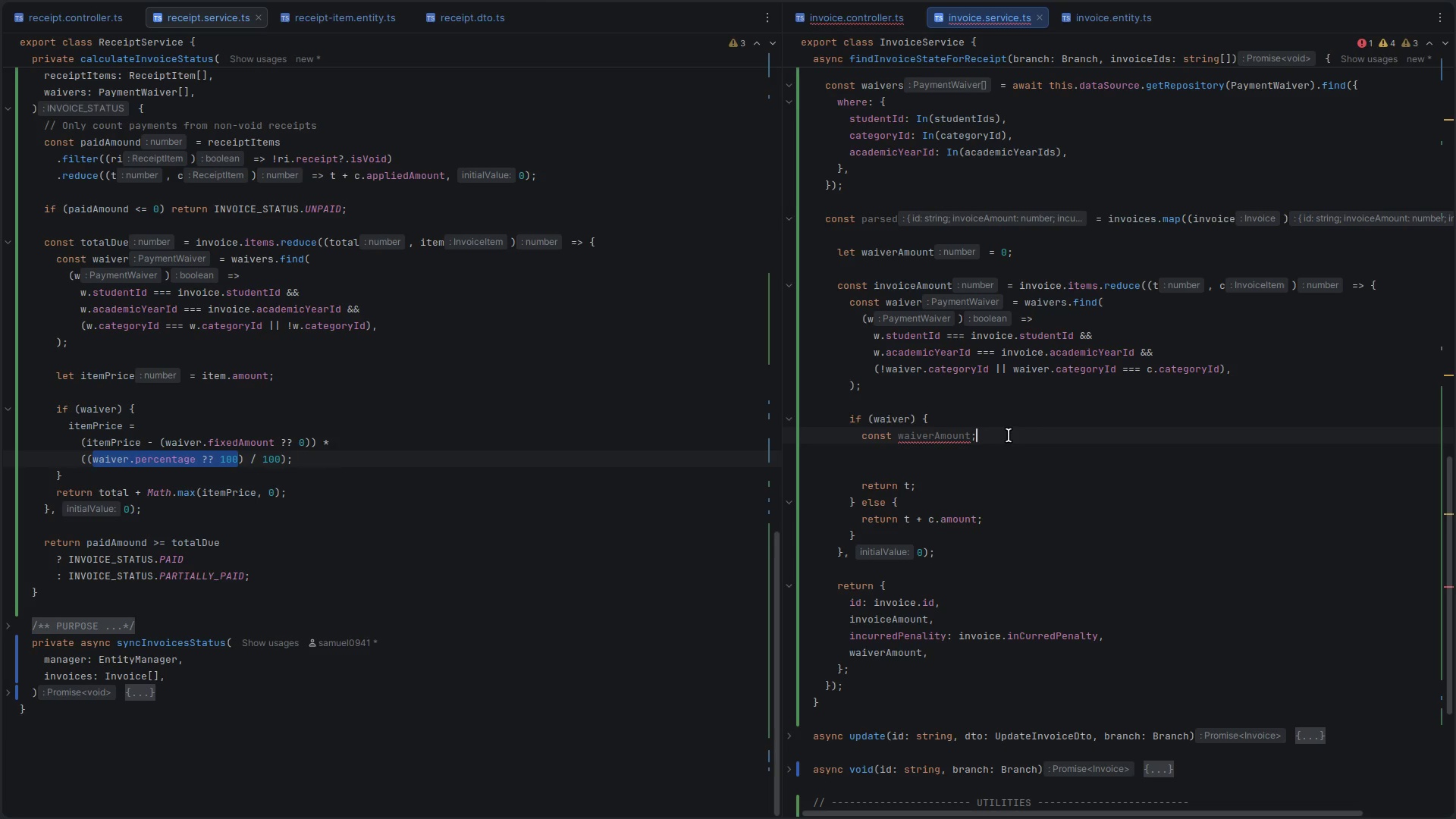 
hold_key(key=Backspace, duration=0.78)
 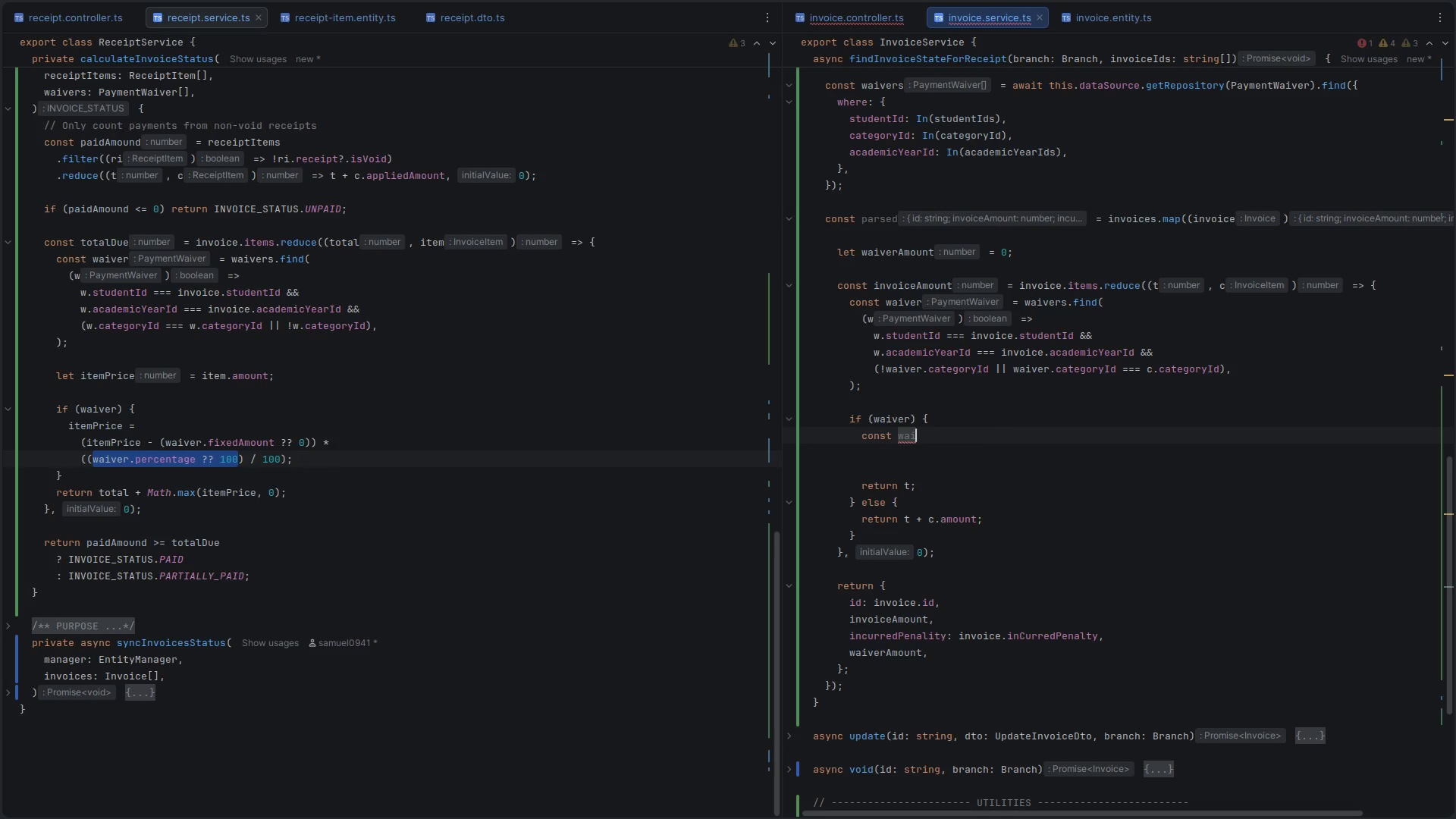 
key(Backspace)
key(Backspace)
key(Backspace)
type(discount )
key(Backspace)
type( = )
 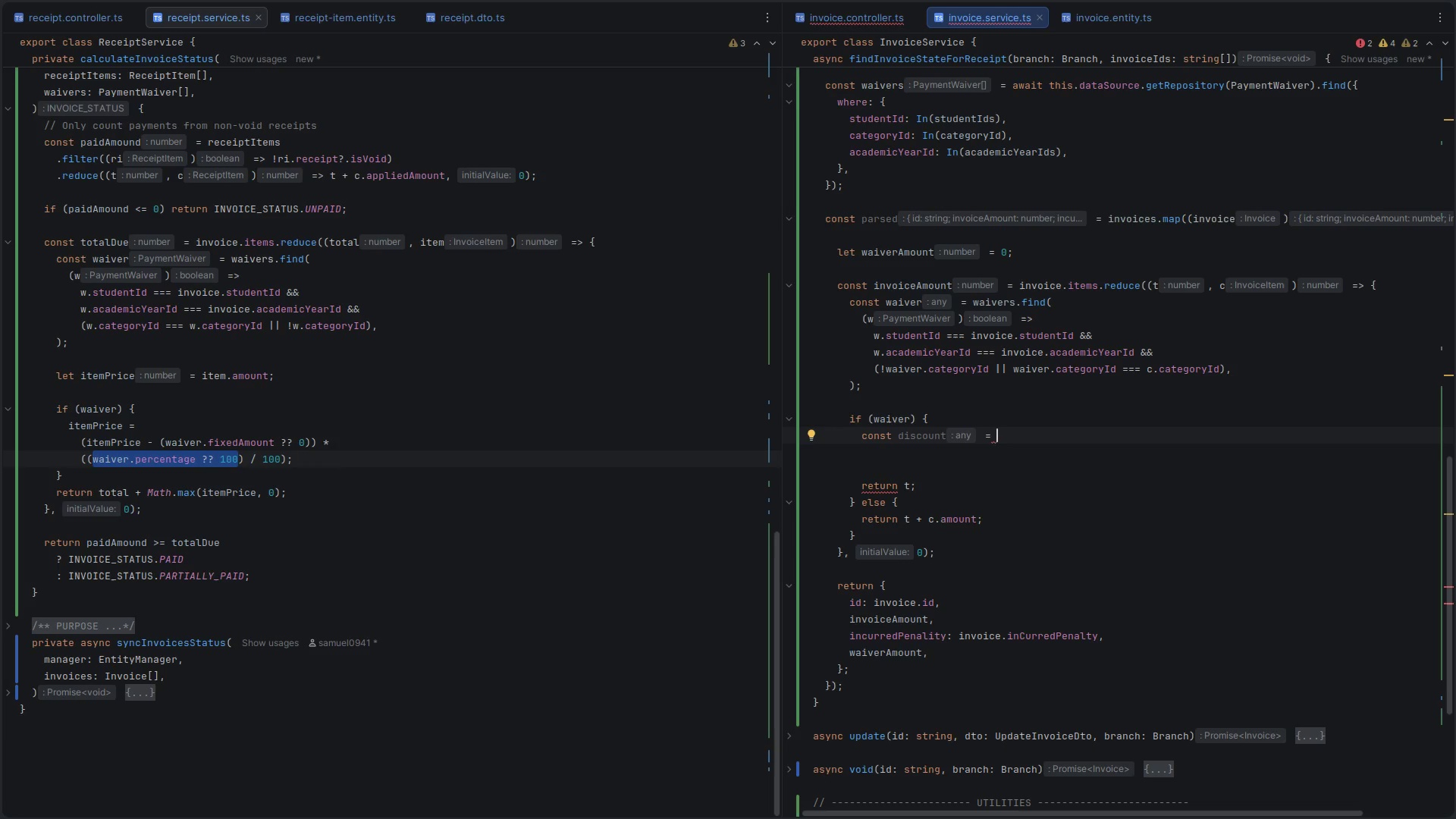 
key(C)
 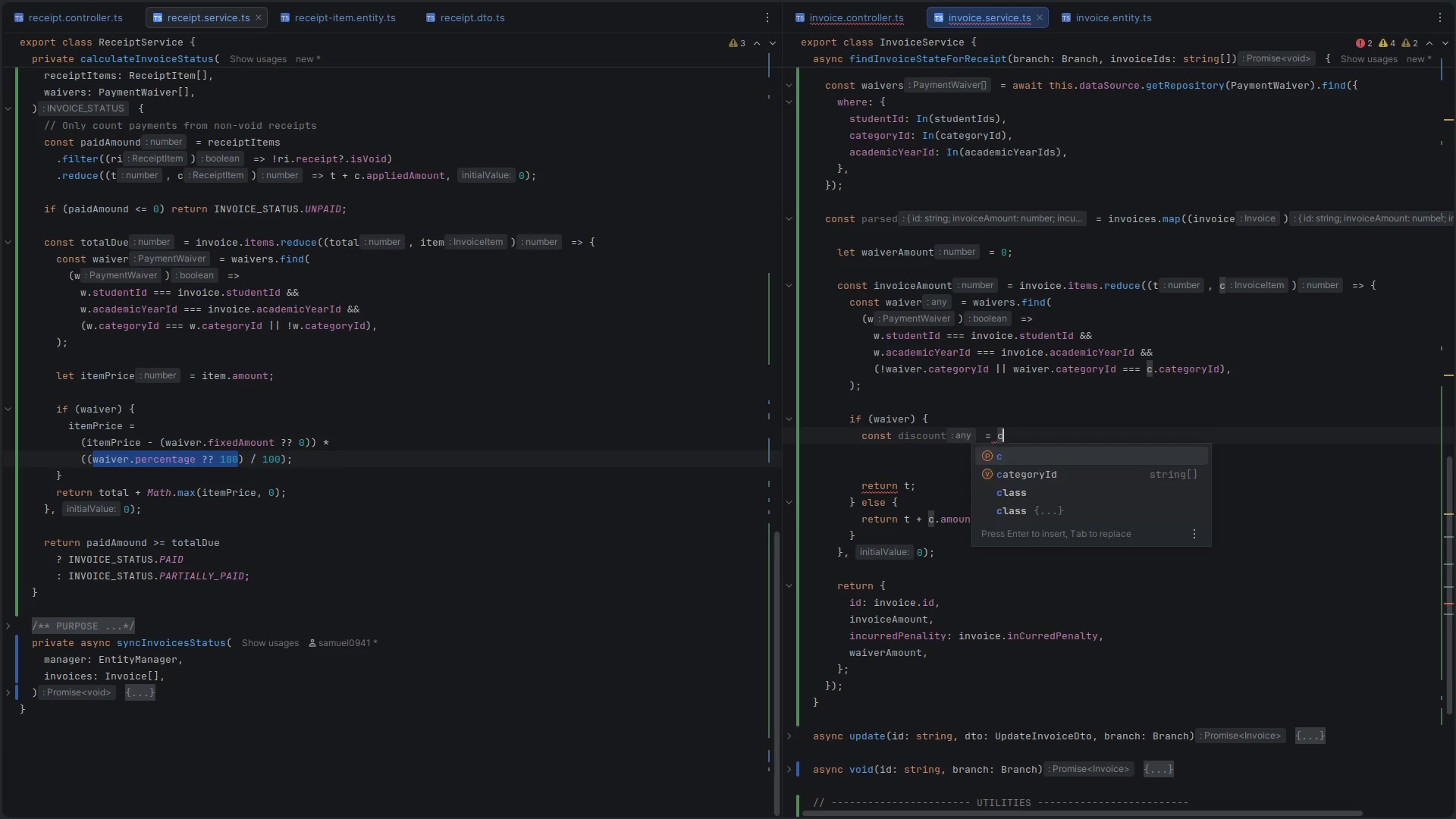 
key(Period)
 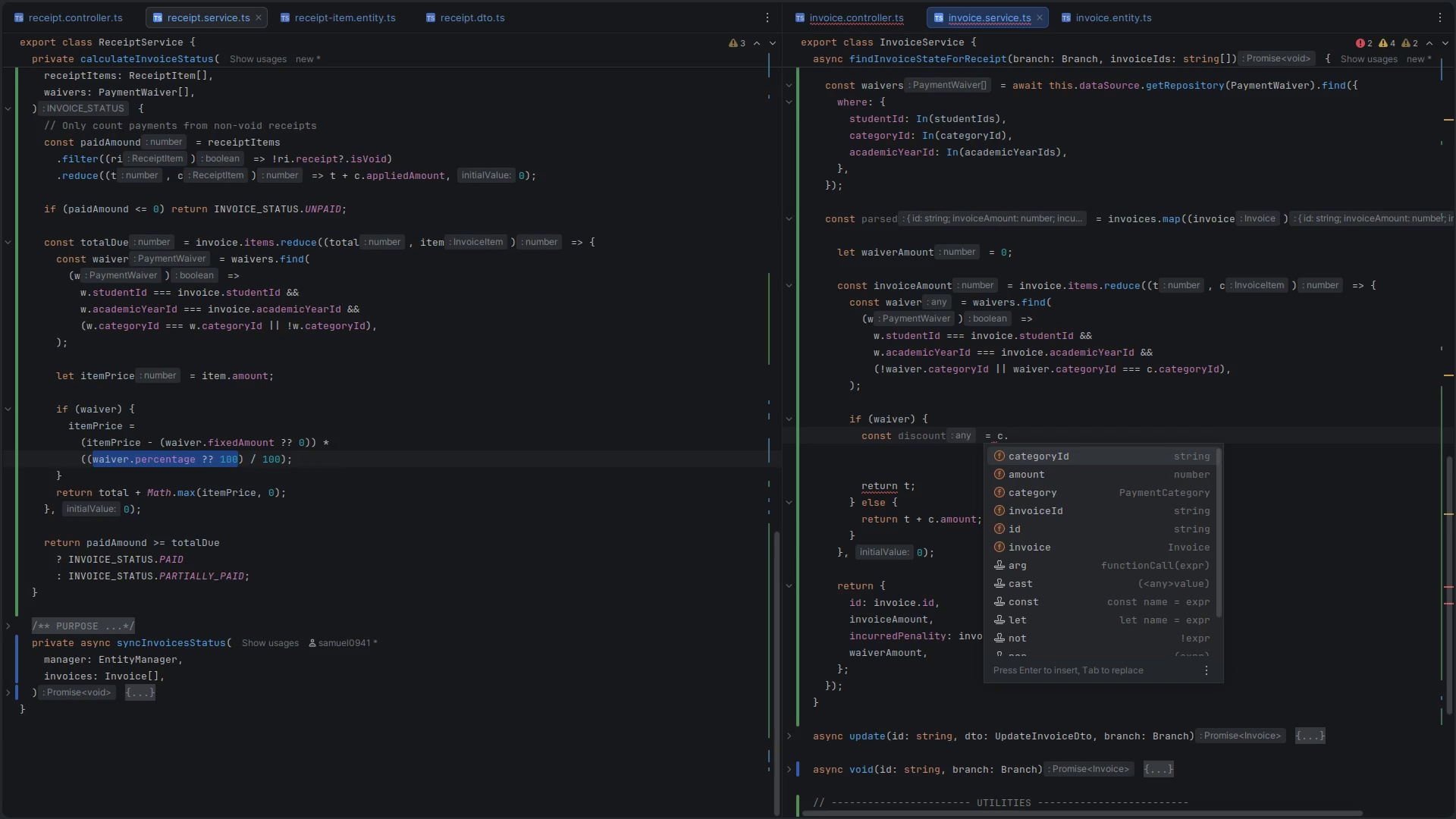 
key(A)
 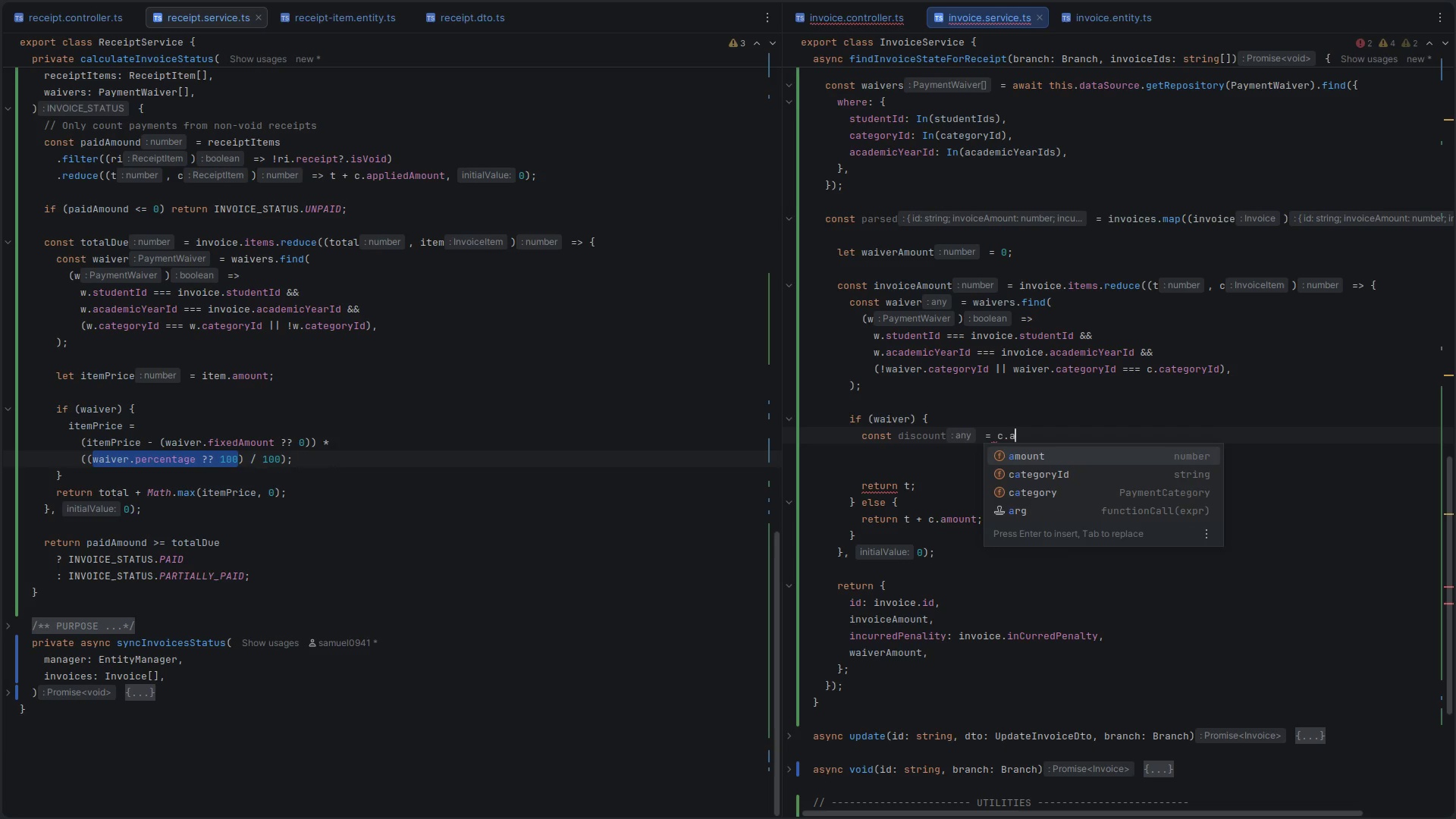 
key(Enter)
 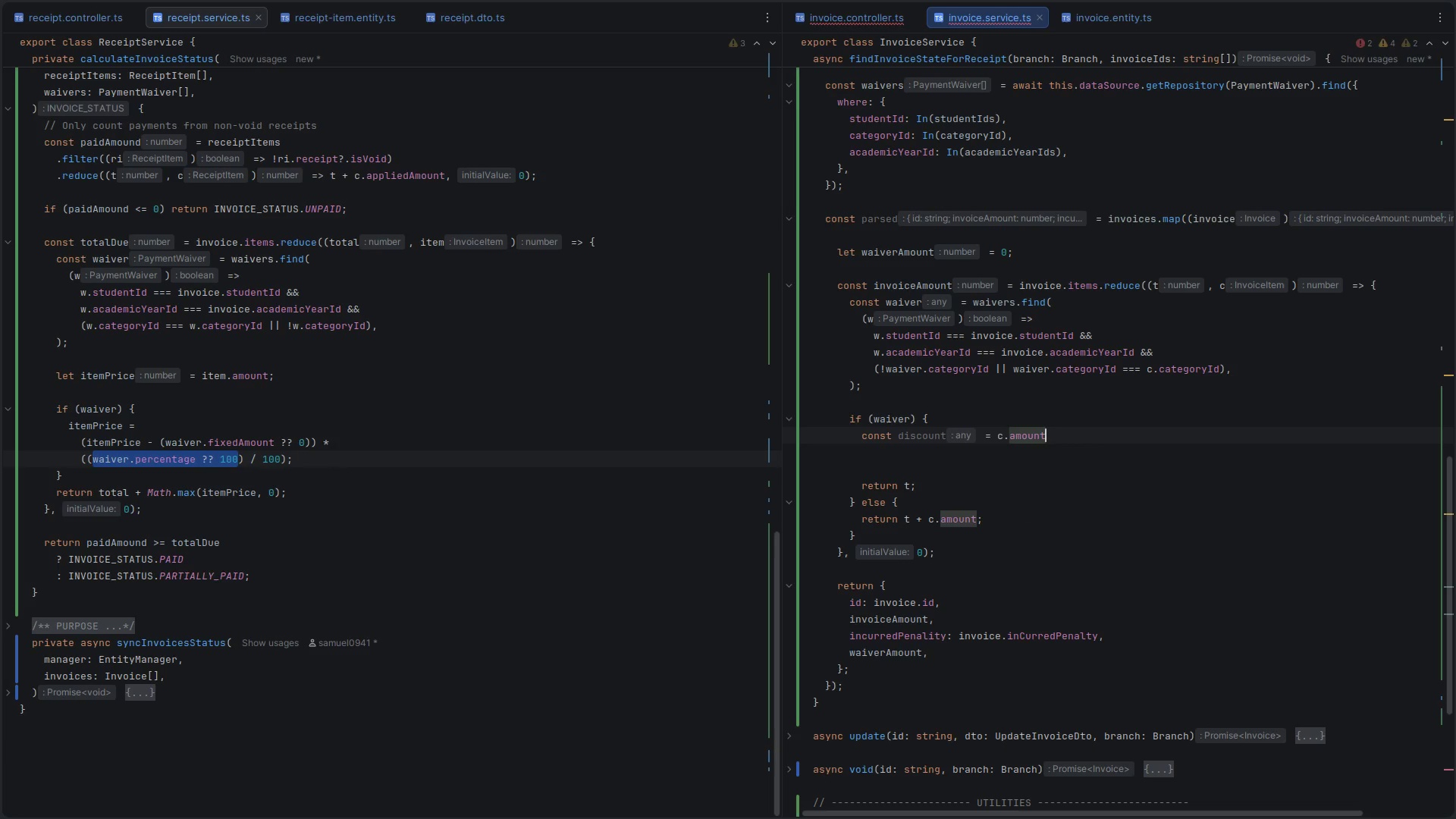 
type( - (waiver.fix)
 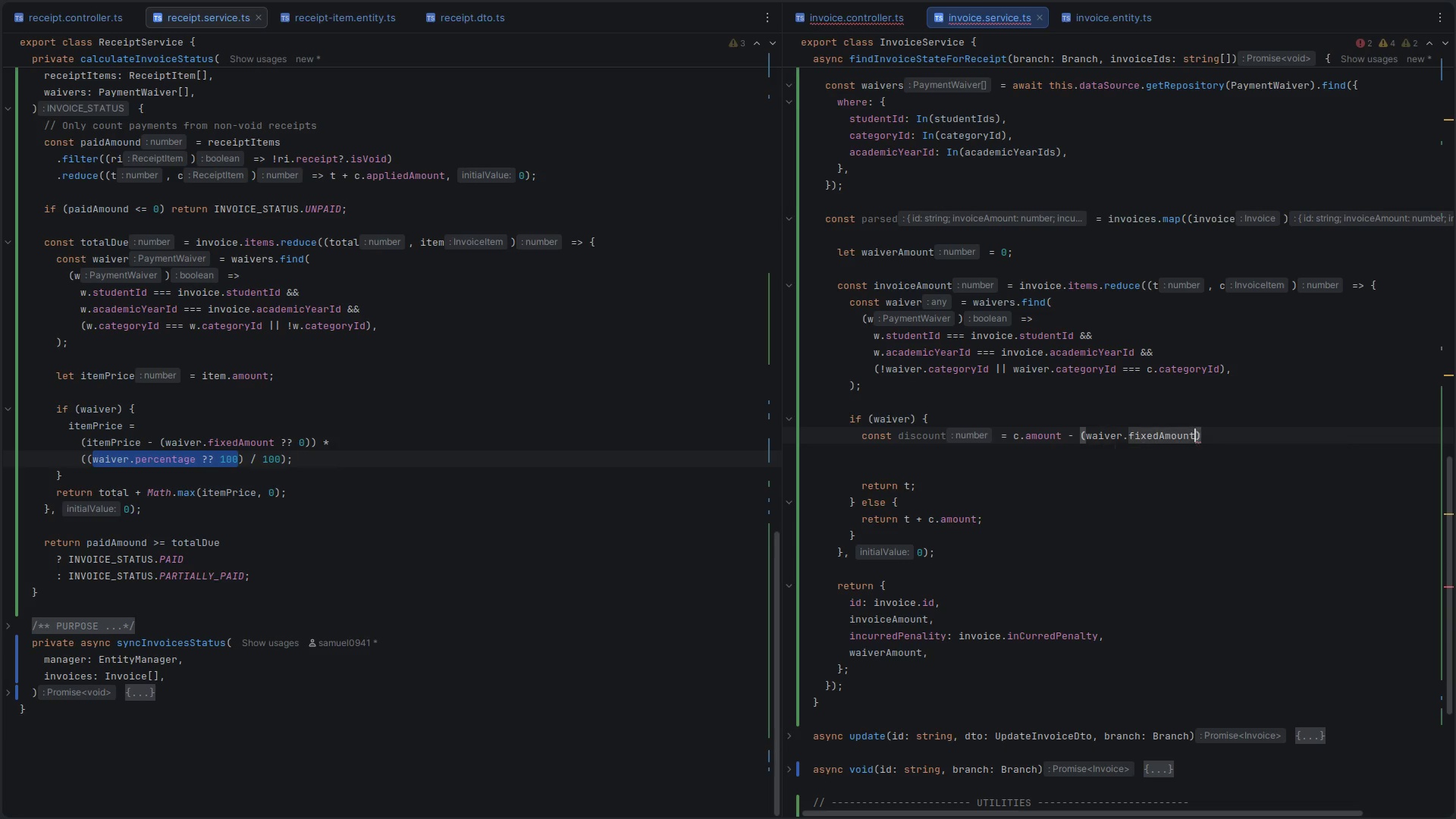 
 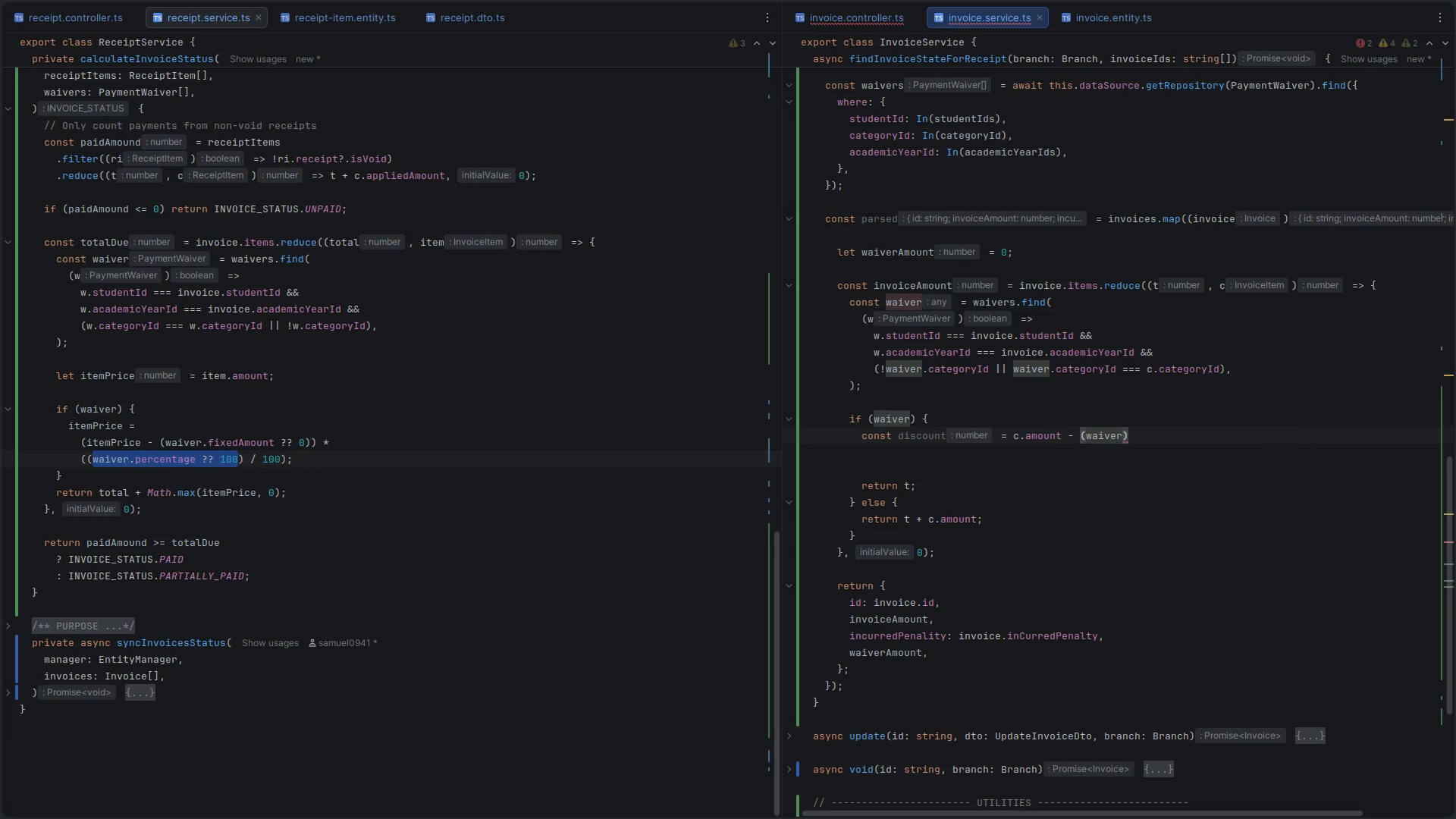 
key(Enter)
 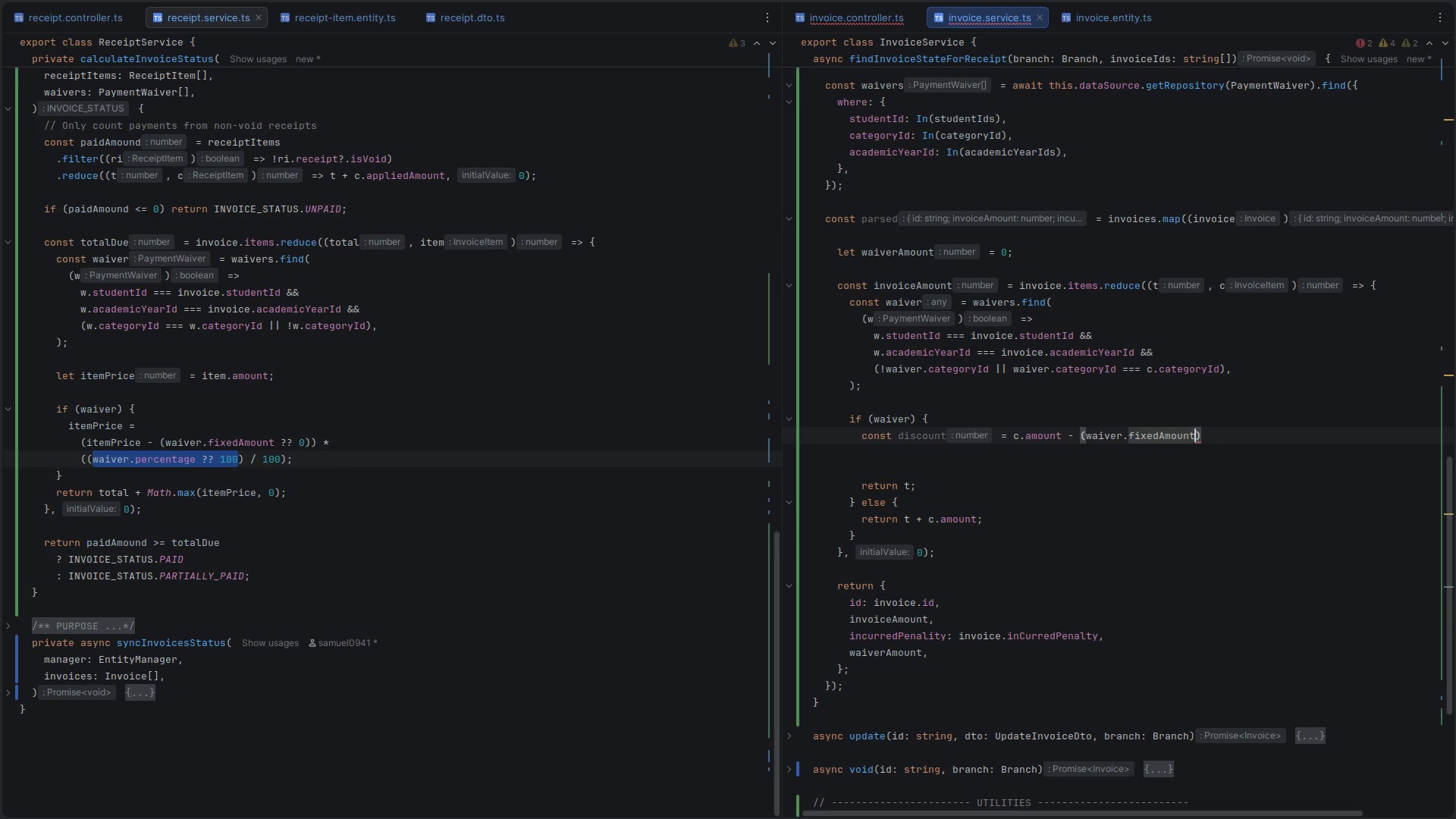 
key(Shift+Slash)
 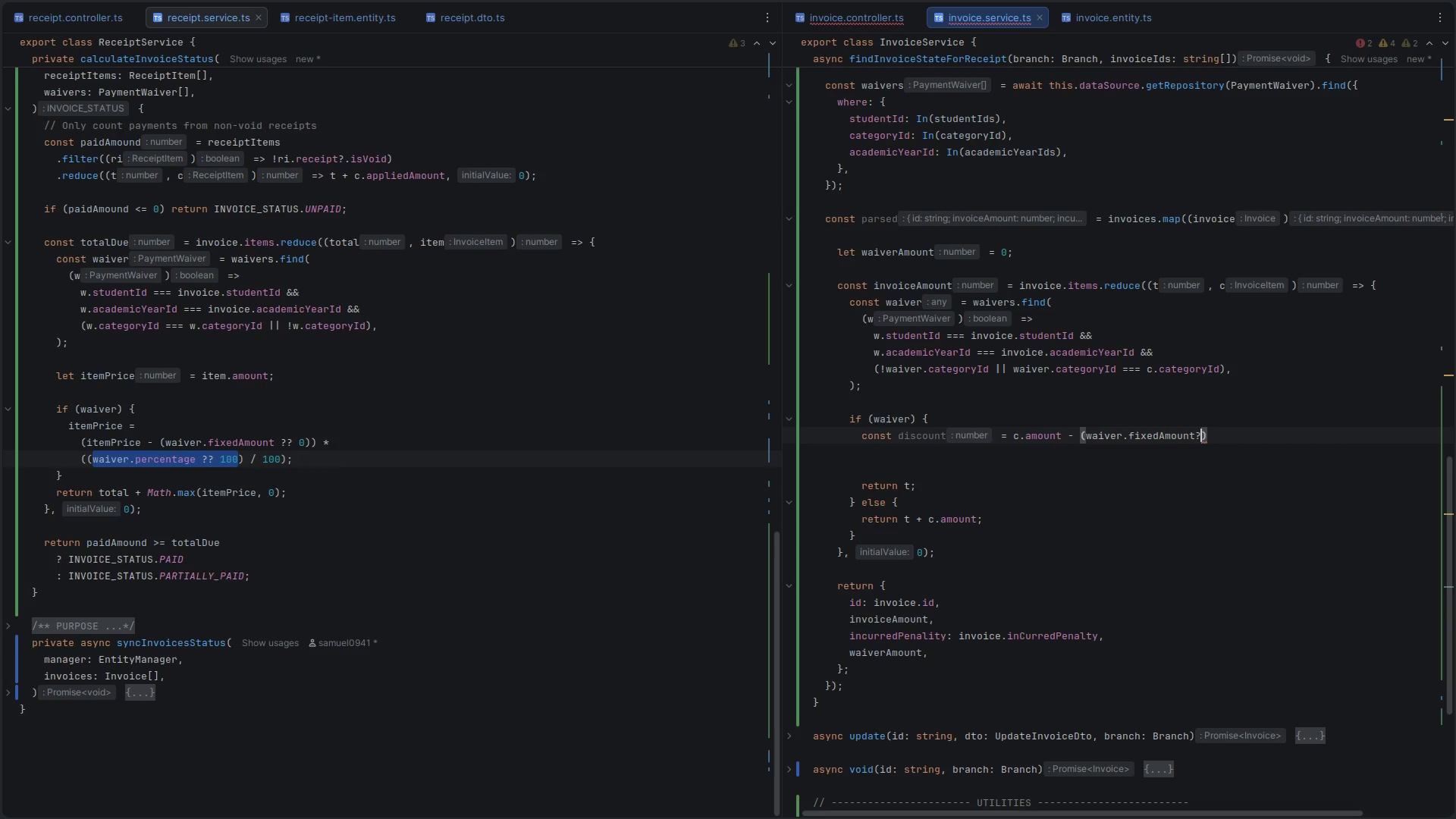 
key(Shift+Slash)
 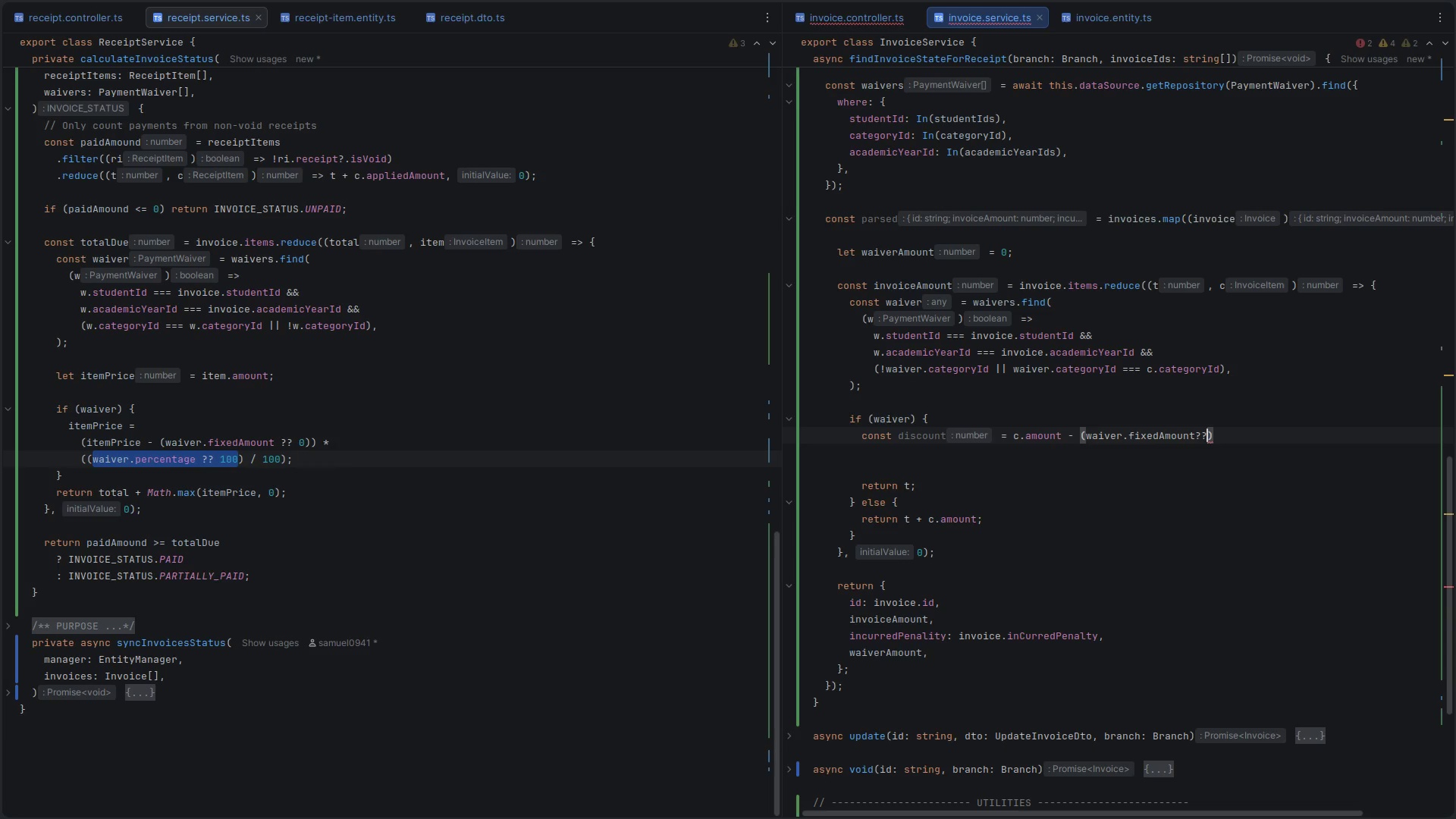 
key(0)
 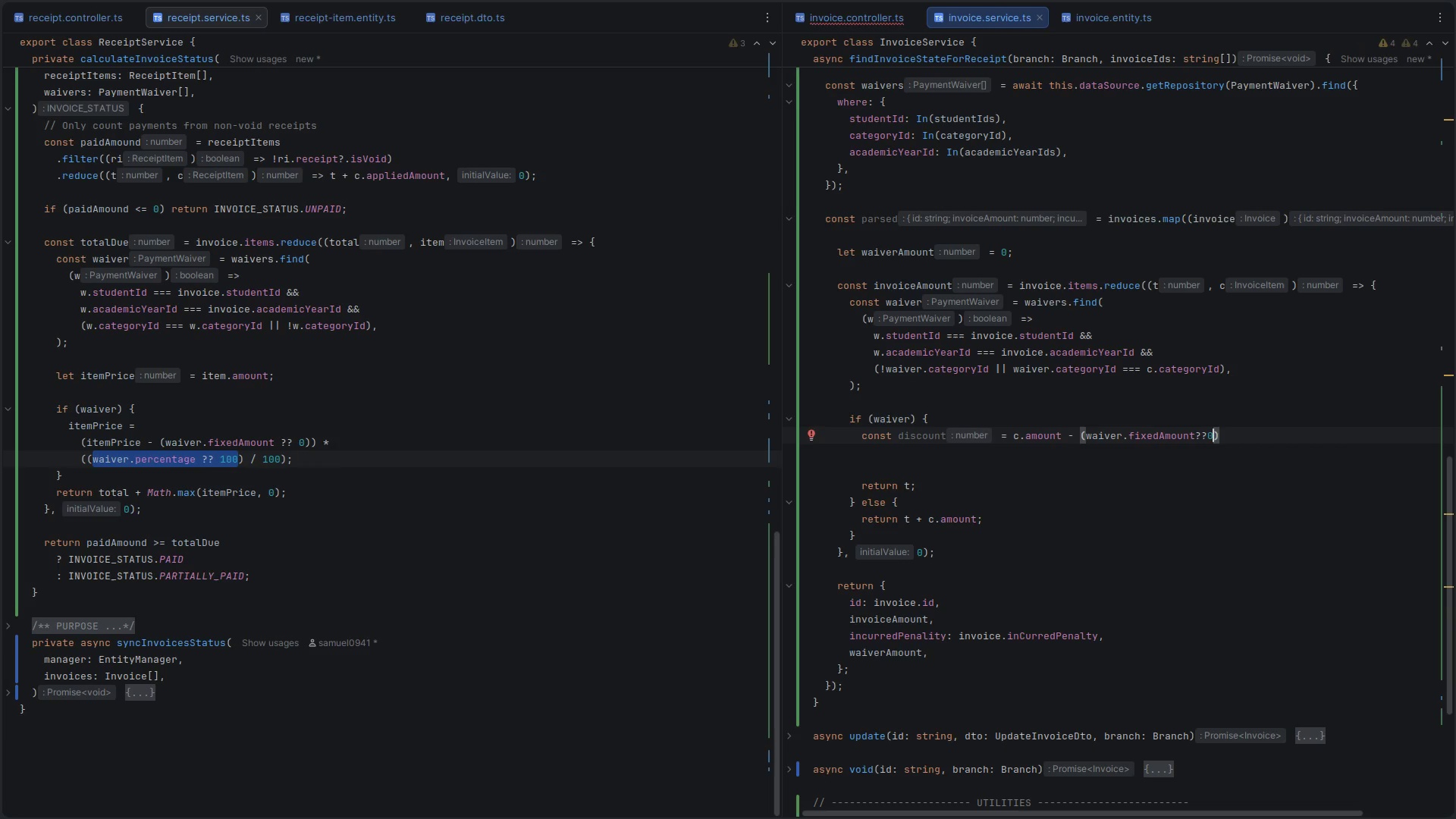 
key(ArrowRight)
 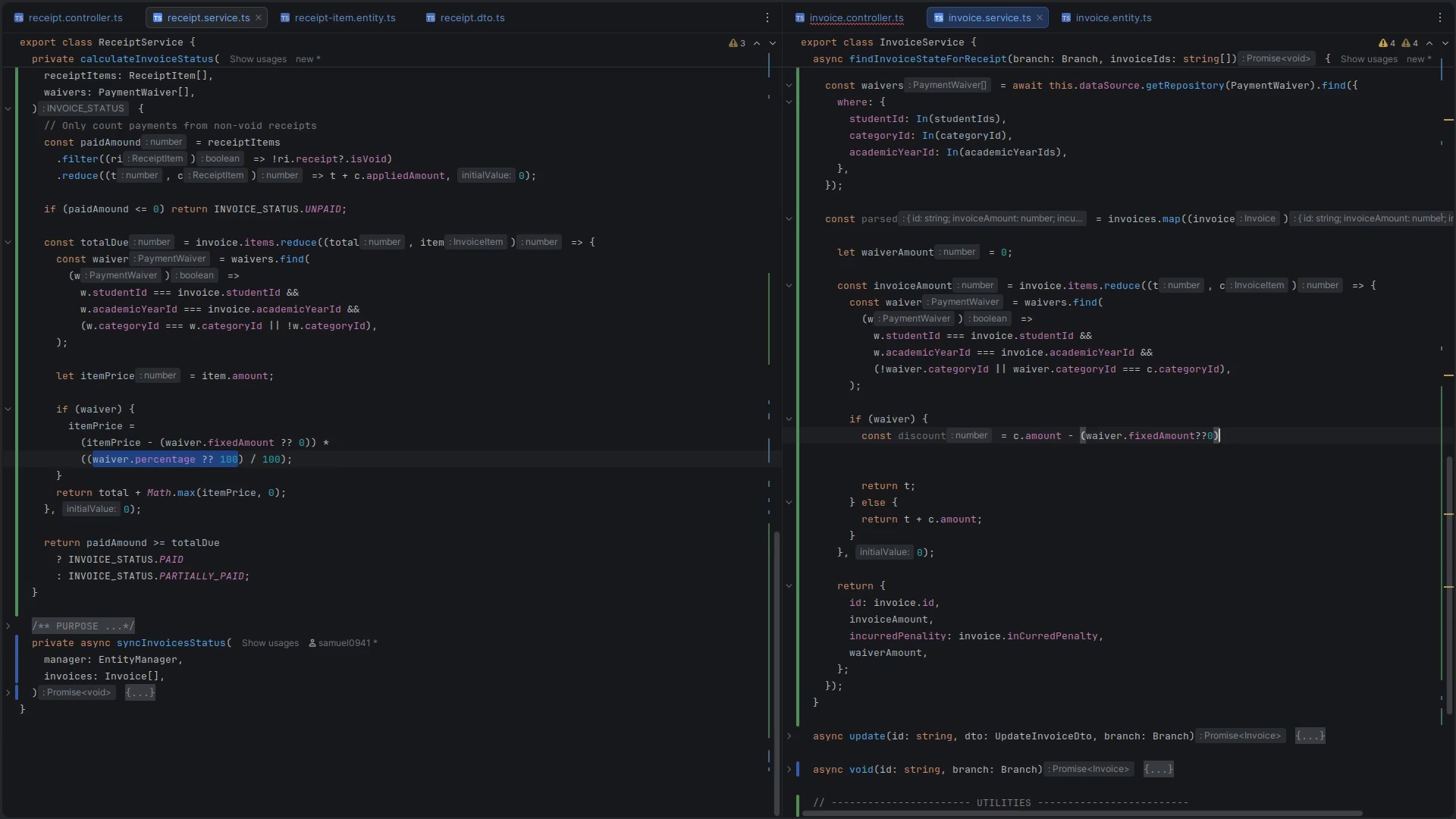 
hold_key(key=ArrowLeft, duration=1.44)
 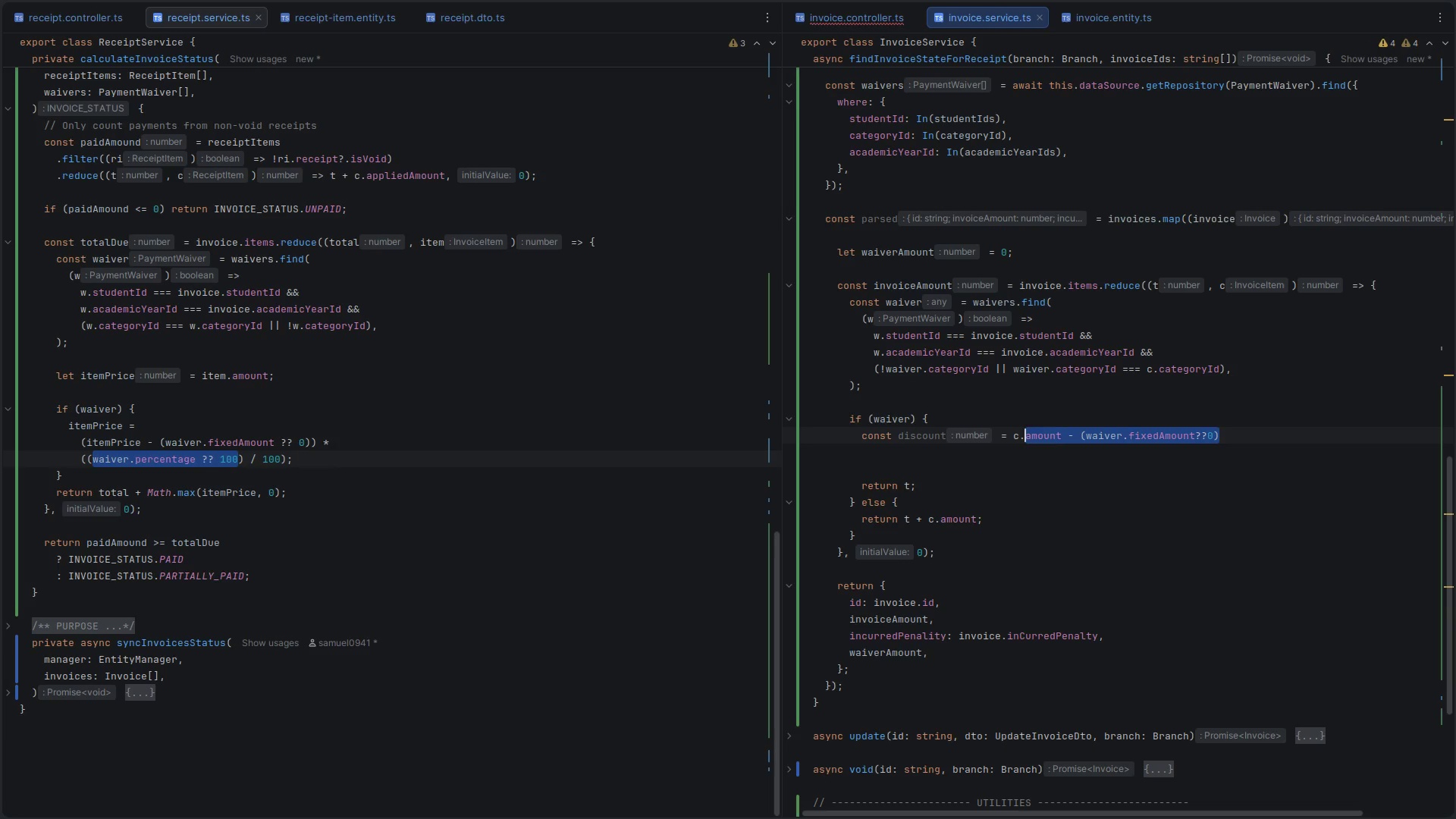 
key(Shift+ArrowLeft)
 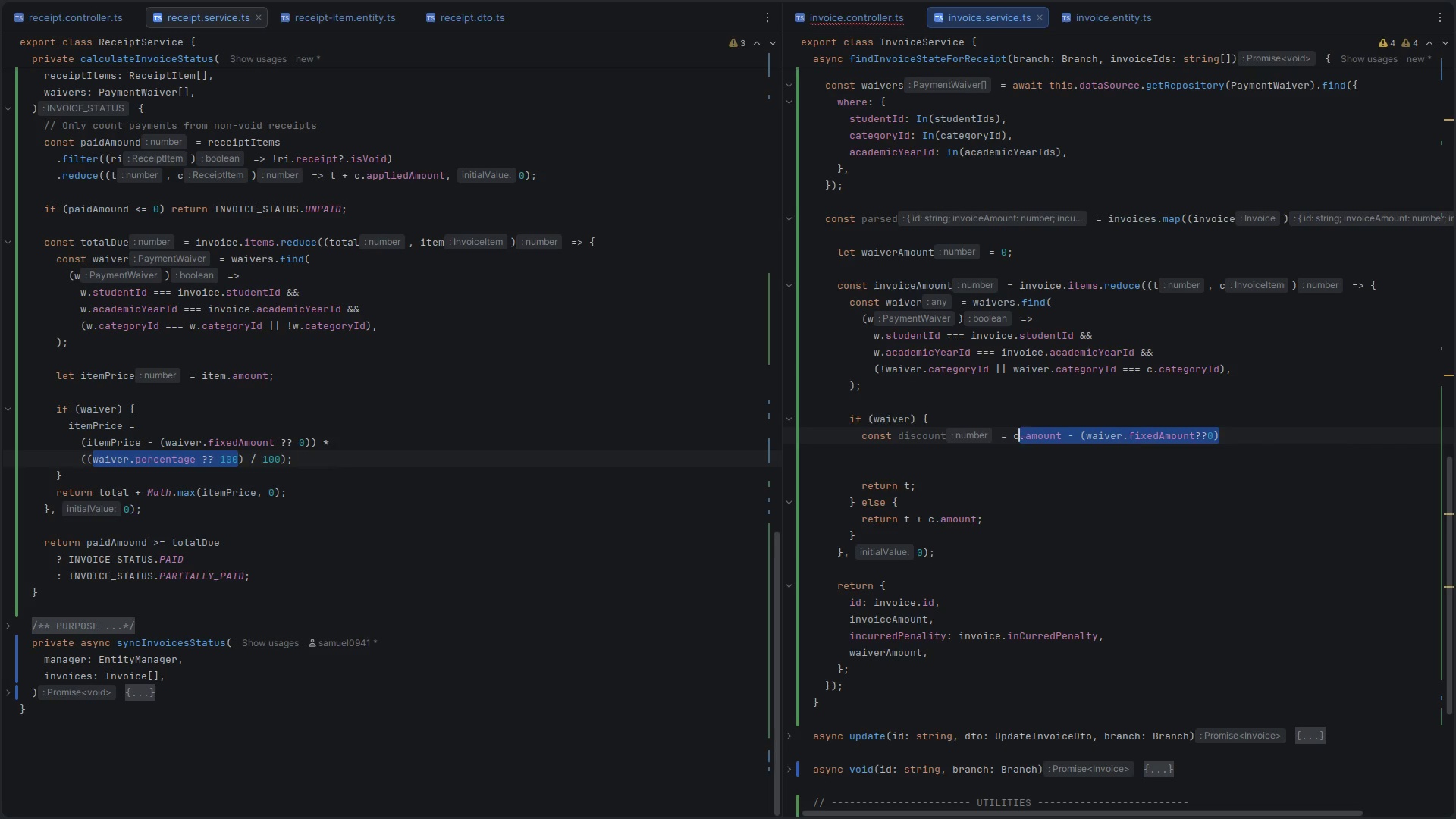 
key(Shift+ArrowLeft)
 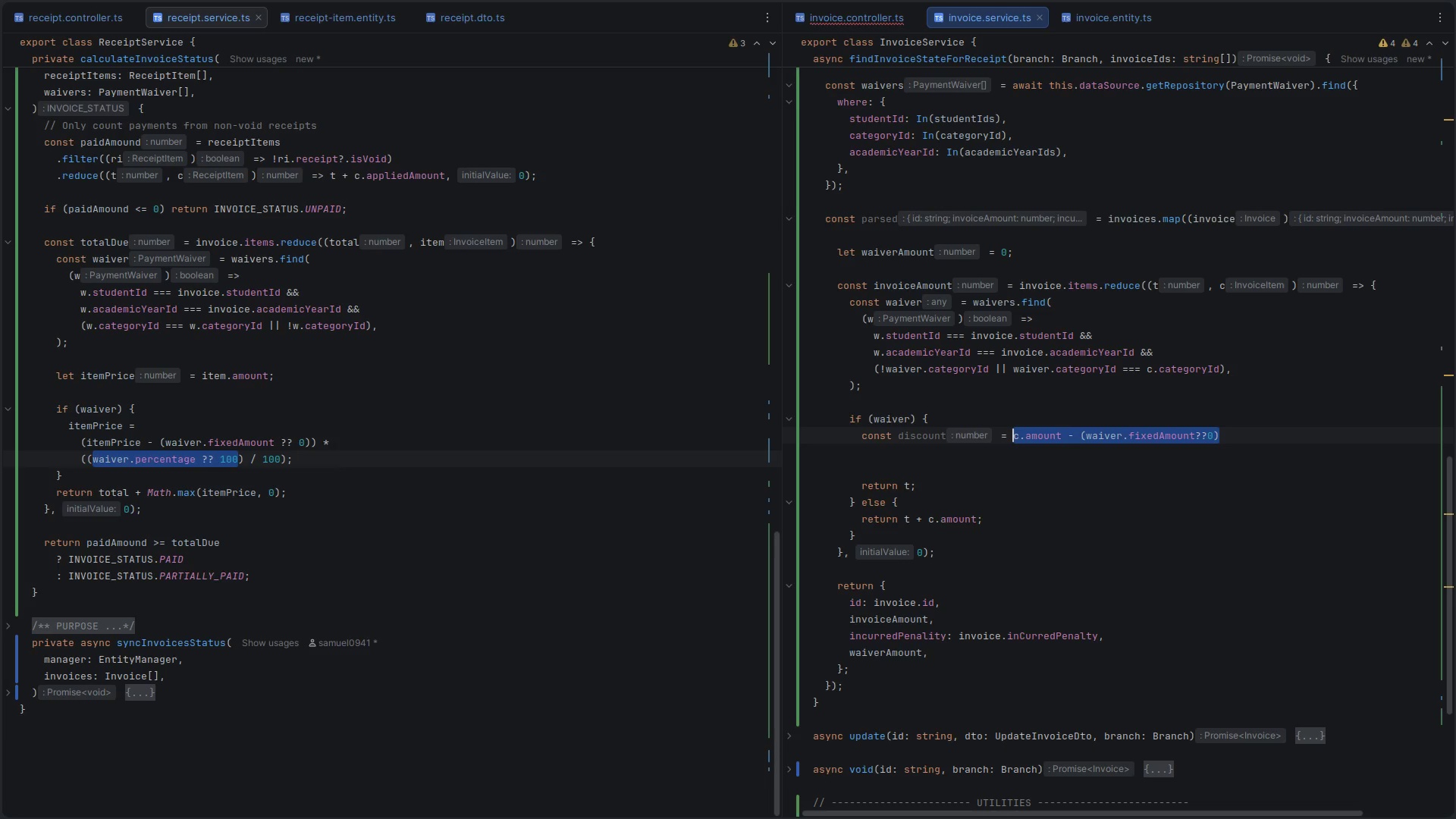 
key(Shift+9)
 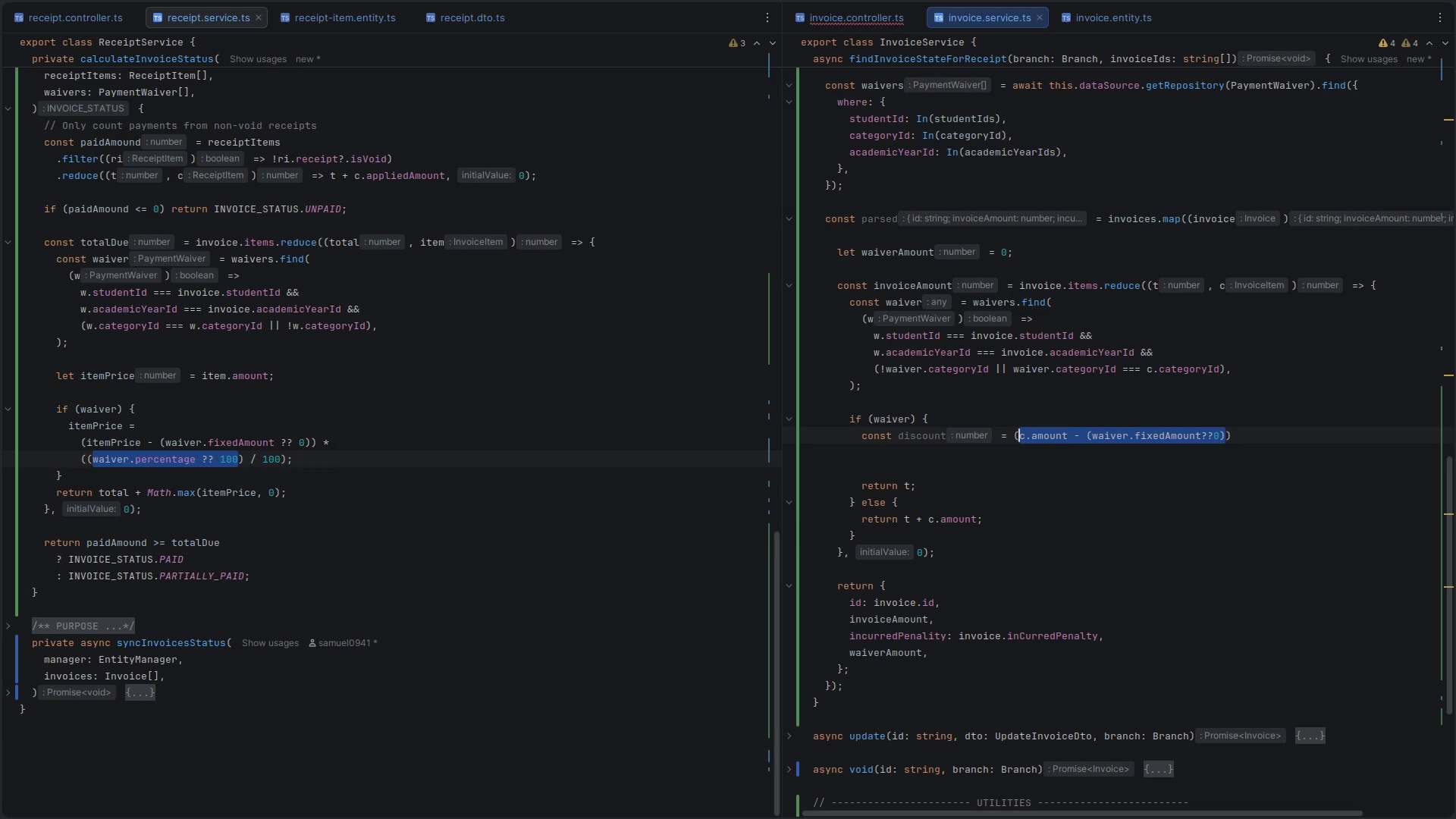 
key(ArrowRight)
 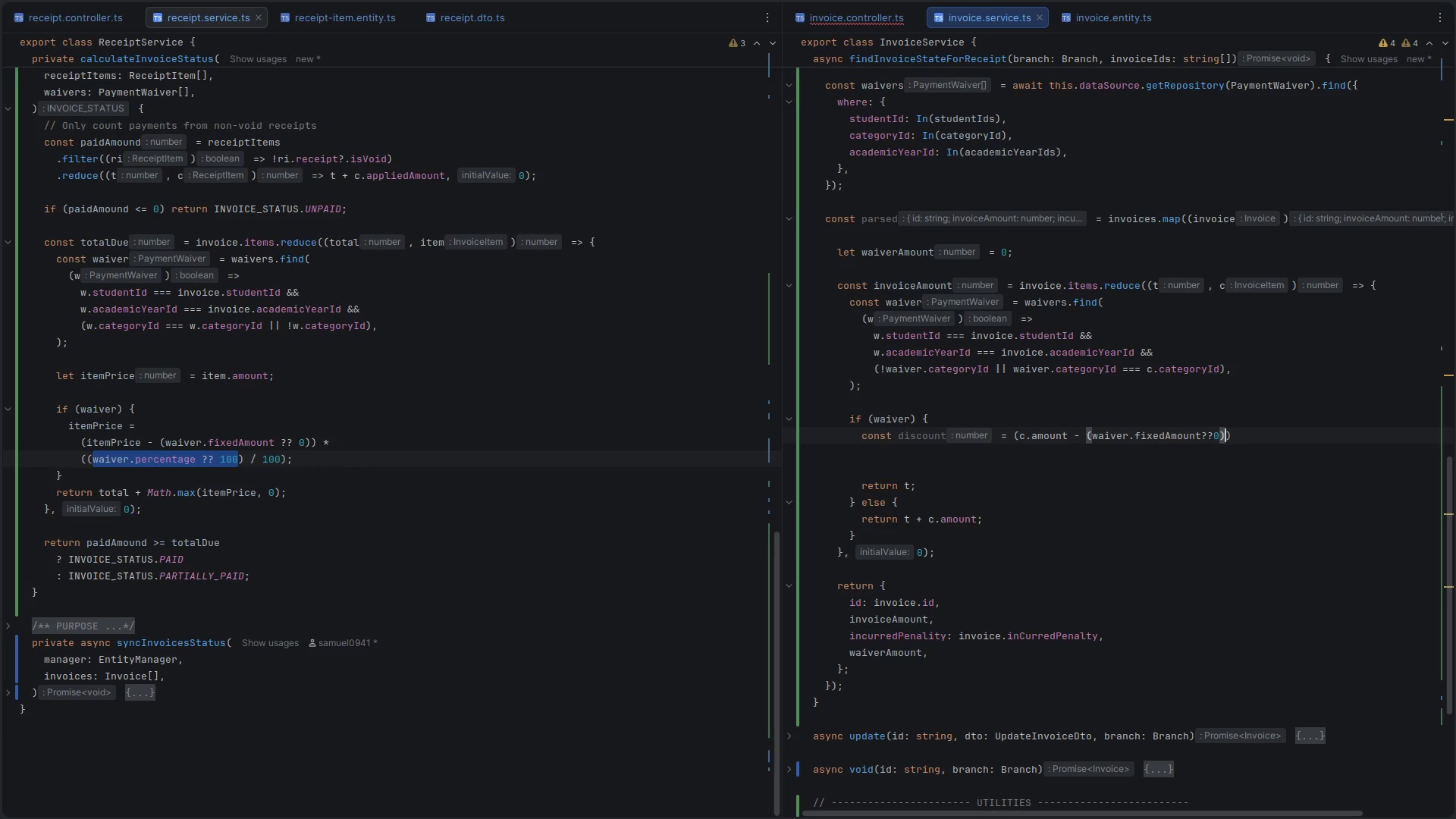 
key(ArrowRight)
 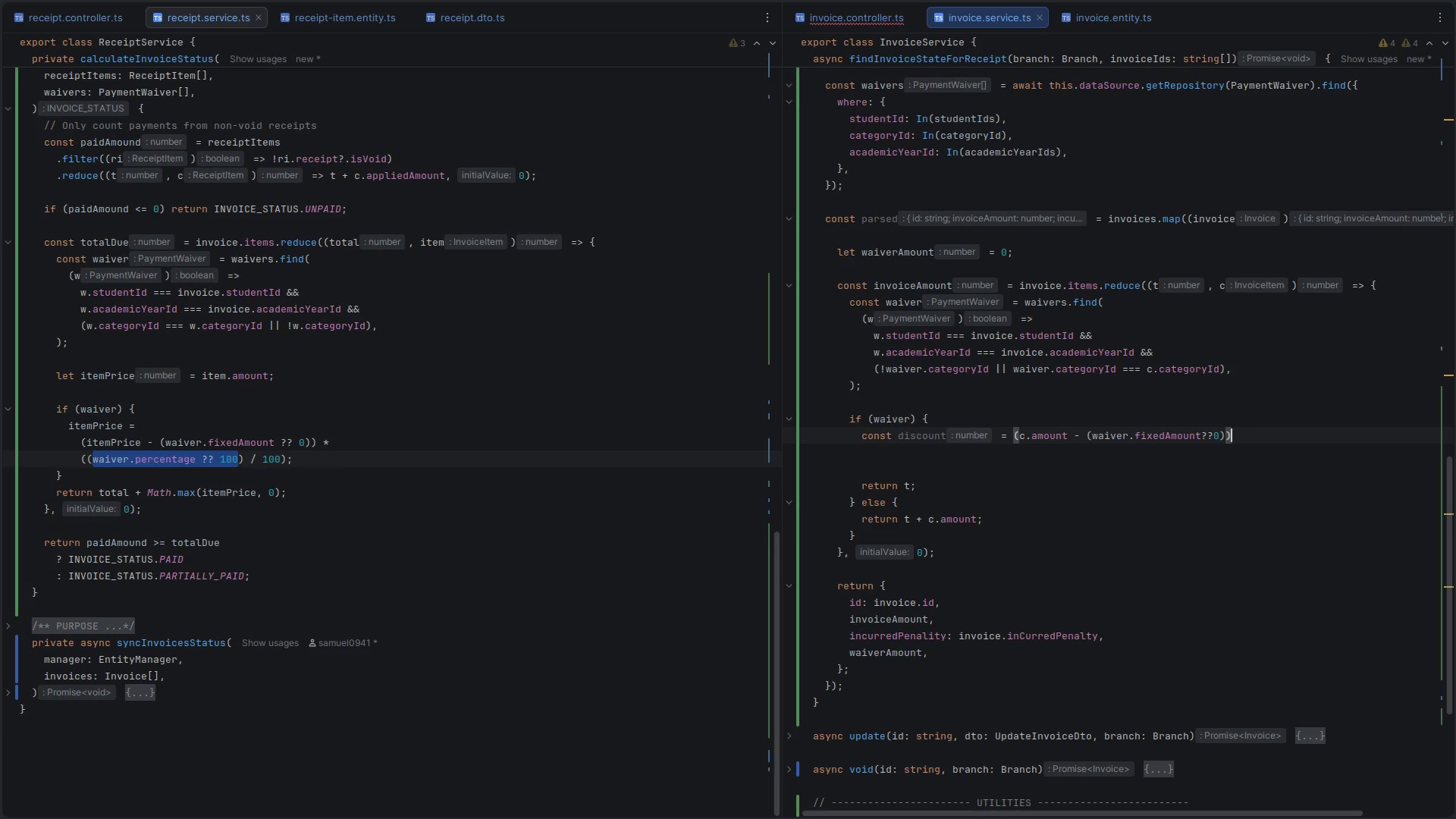 
type( * (wa)
 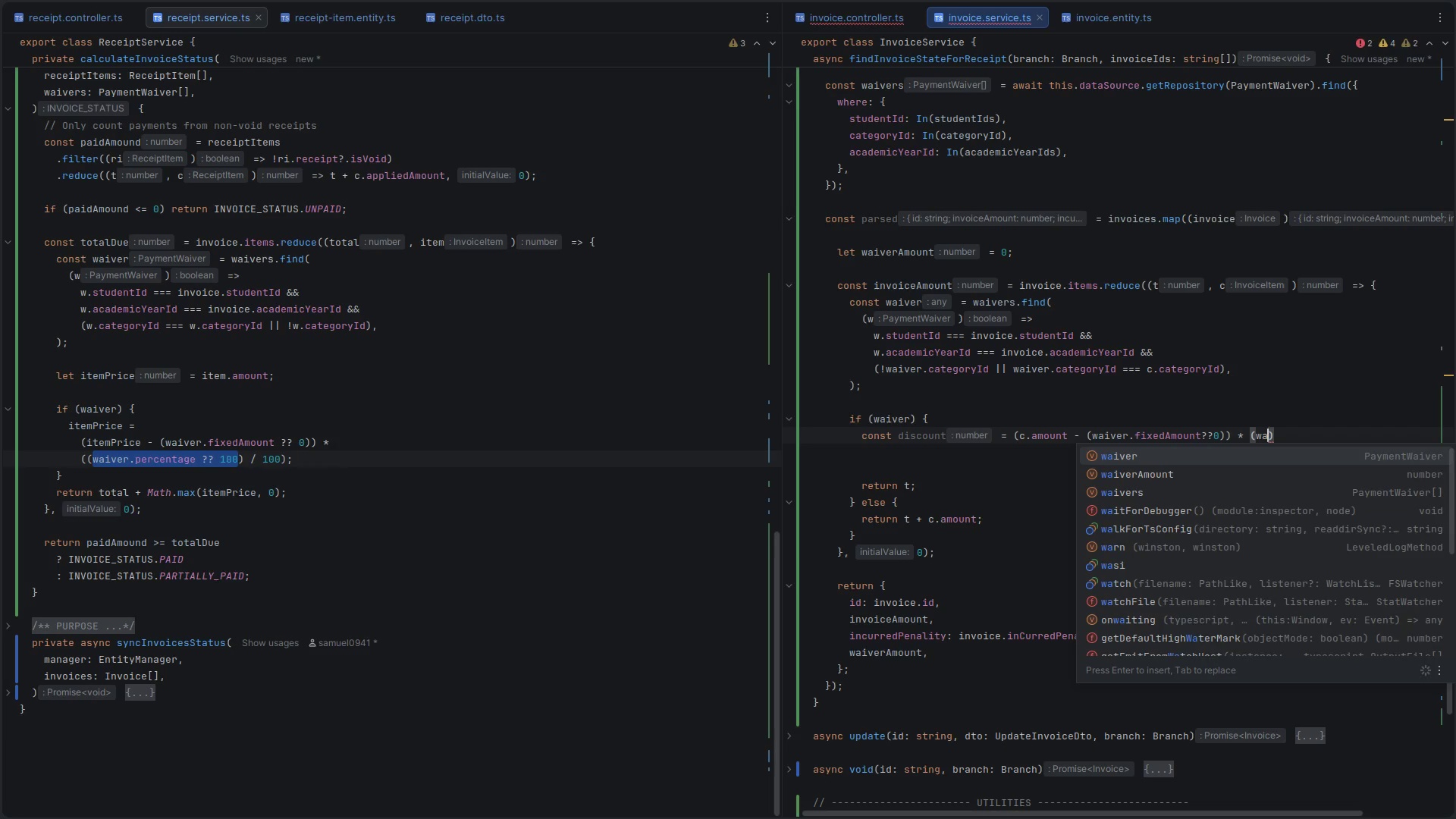 
key(Enter)
 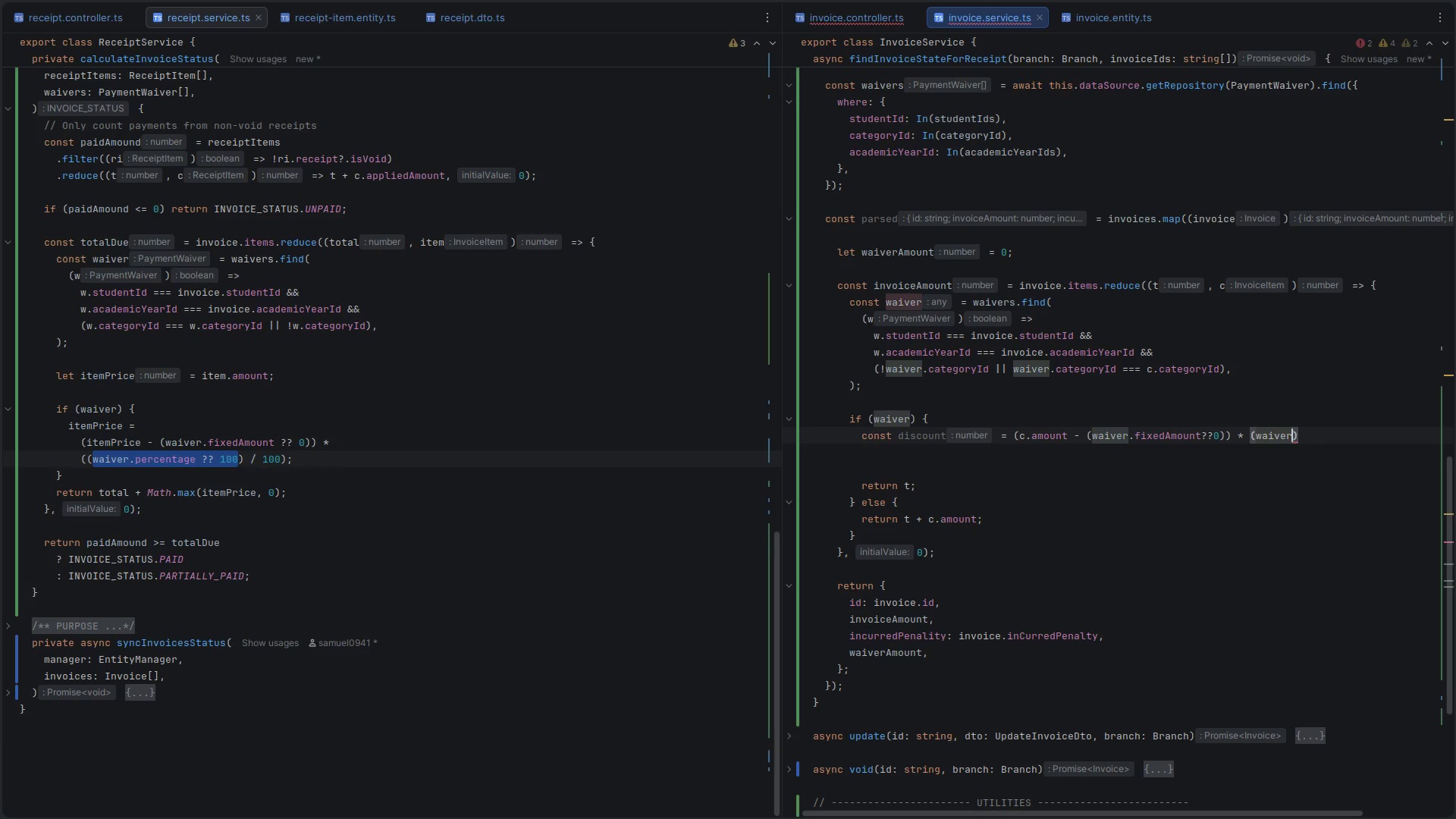 
key(Period)
 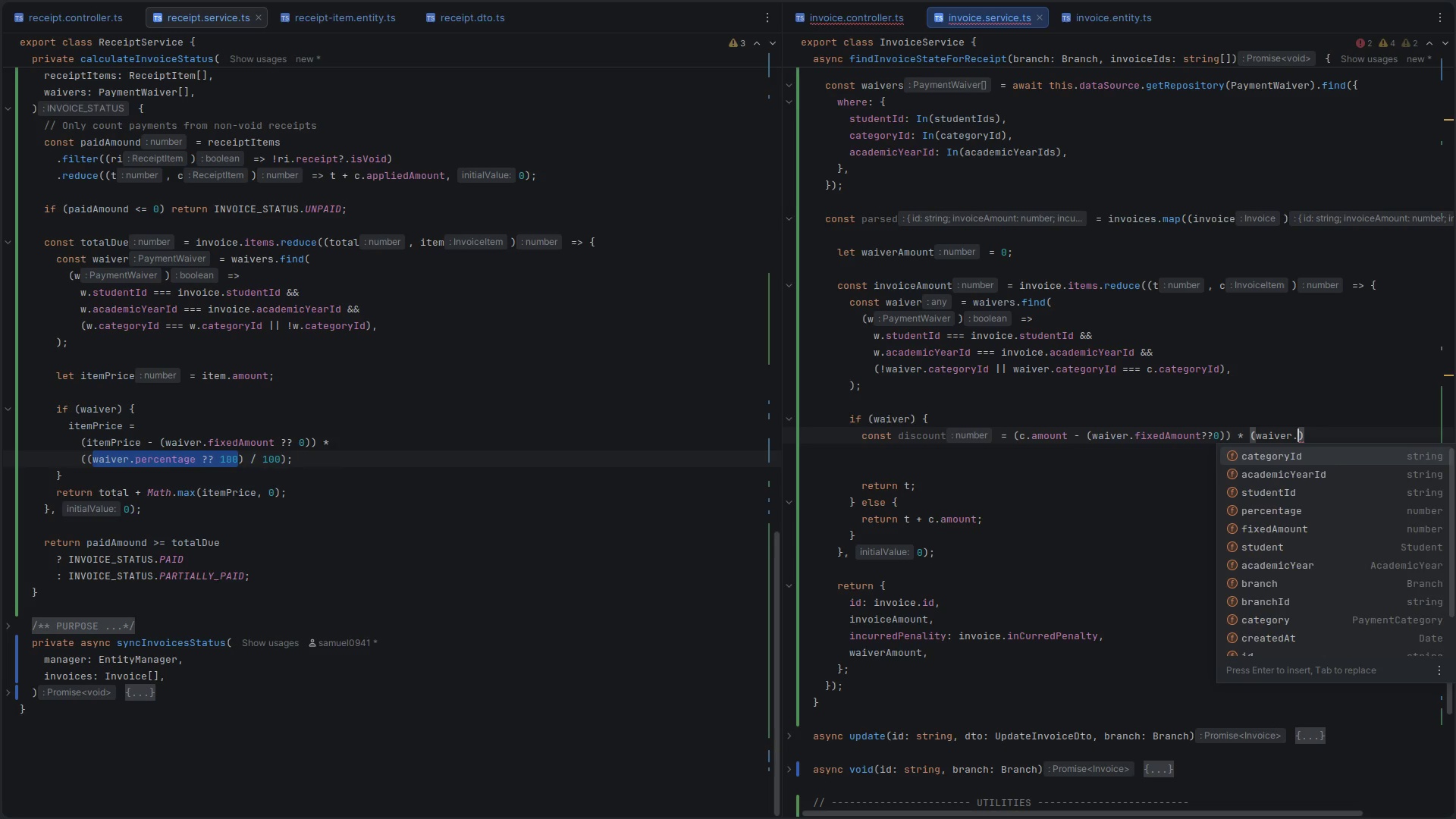 
key(P)
 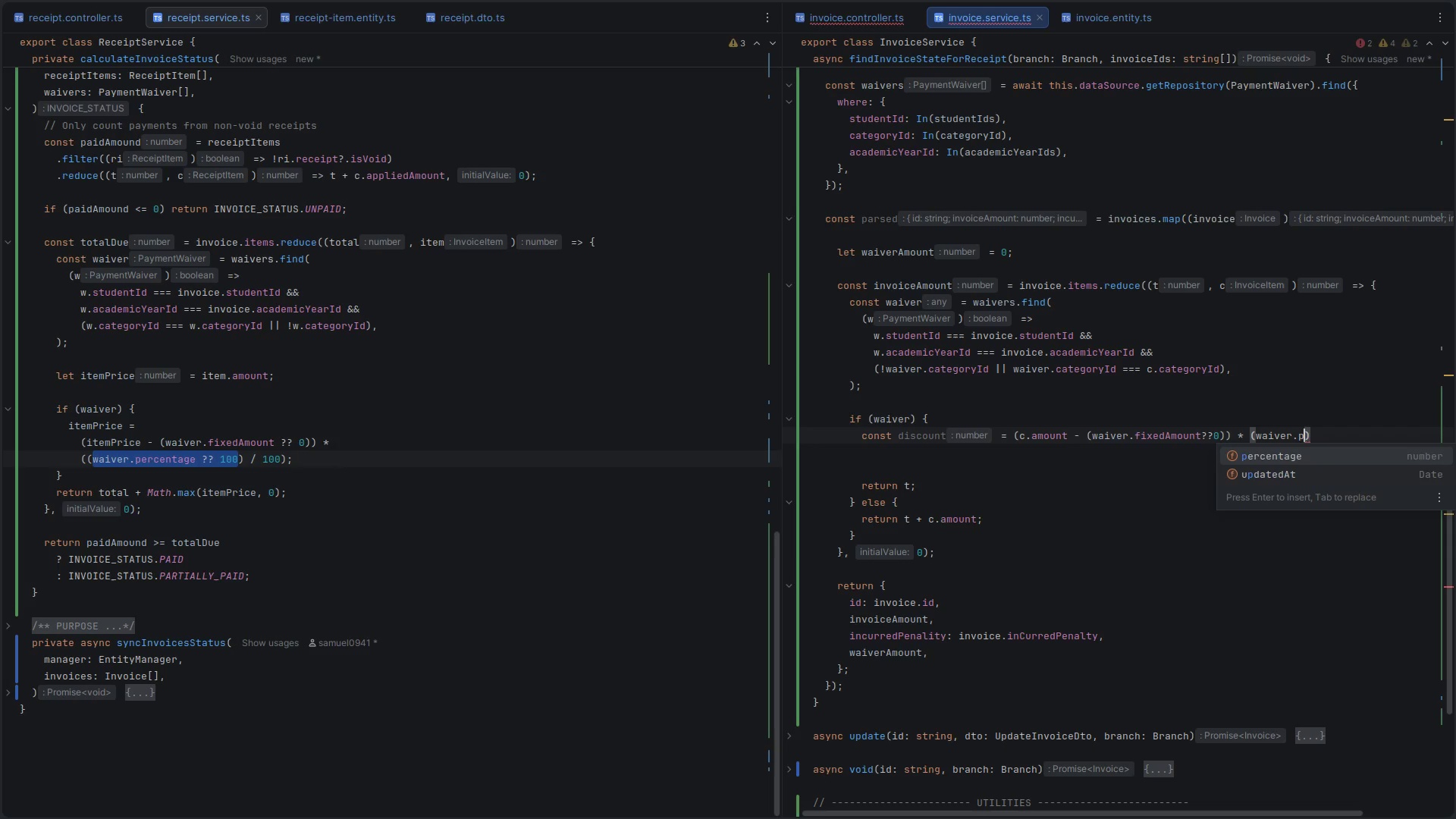 
key(Enter)
 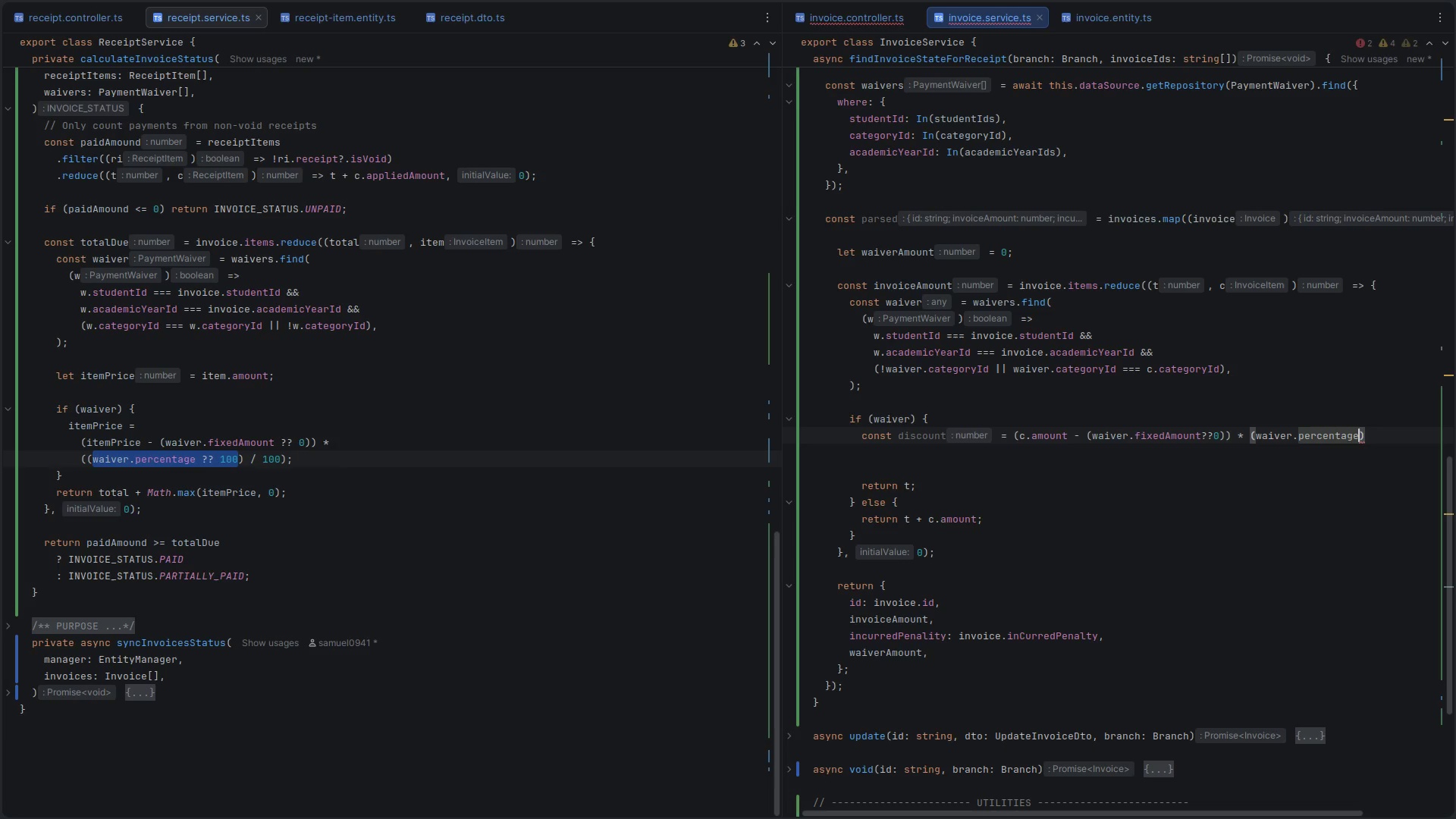 
type(??100)
 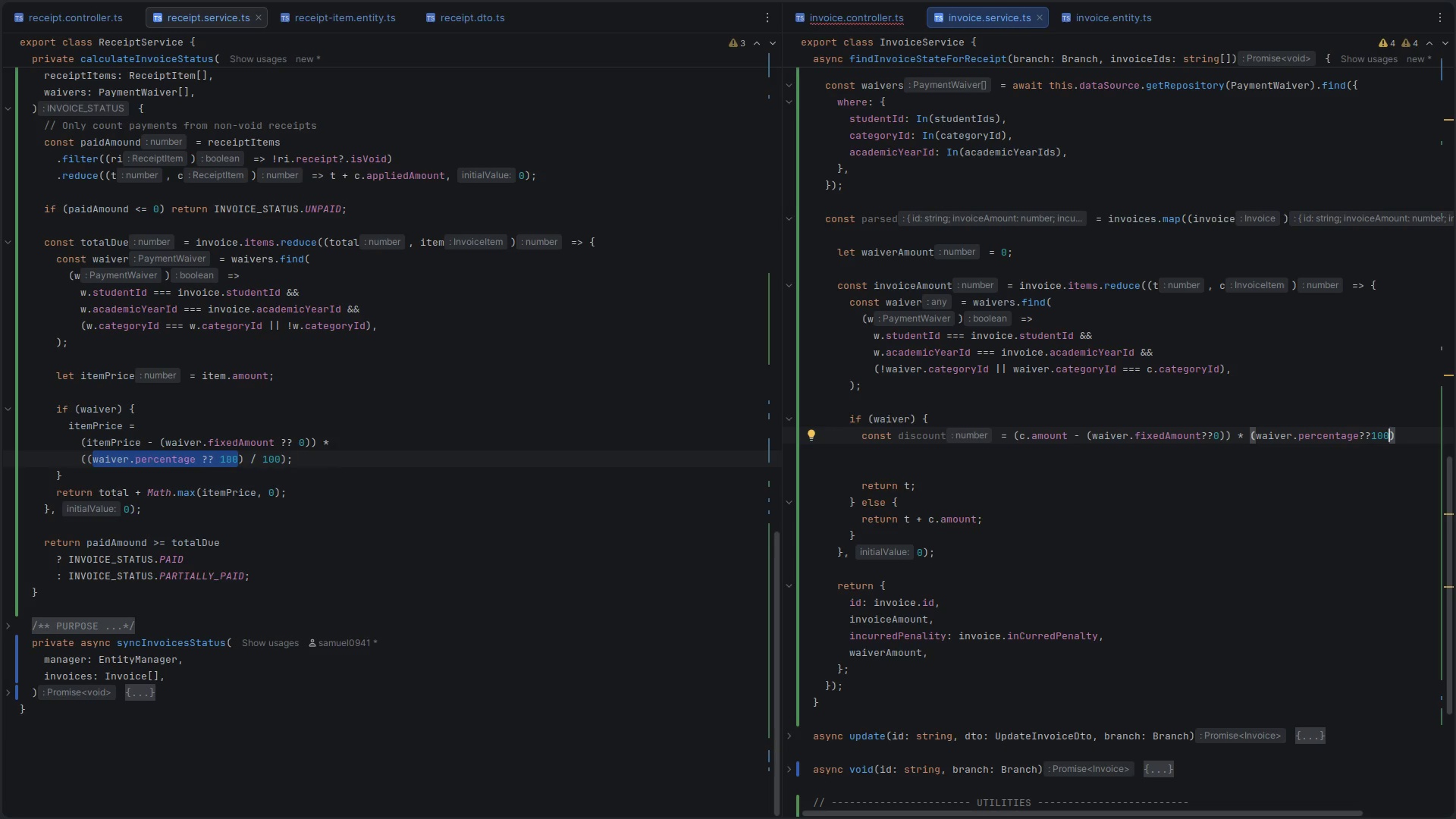 
wait(5.1)
 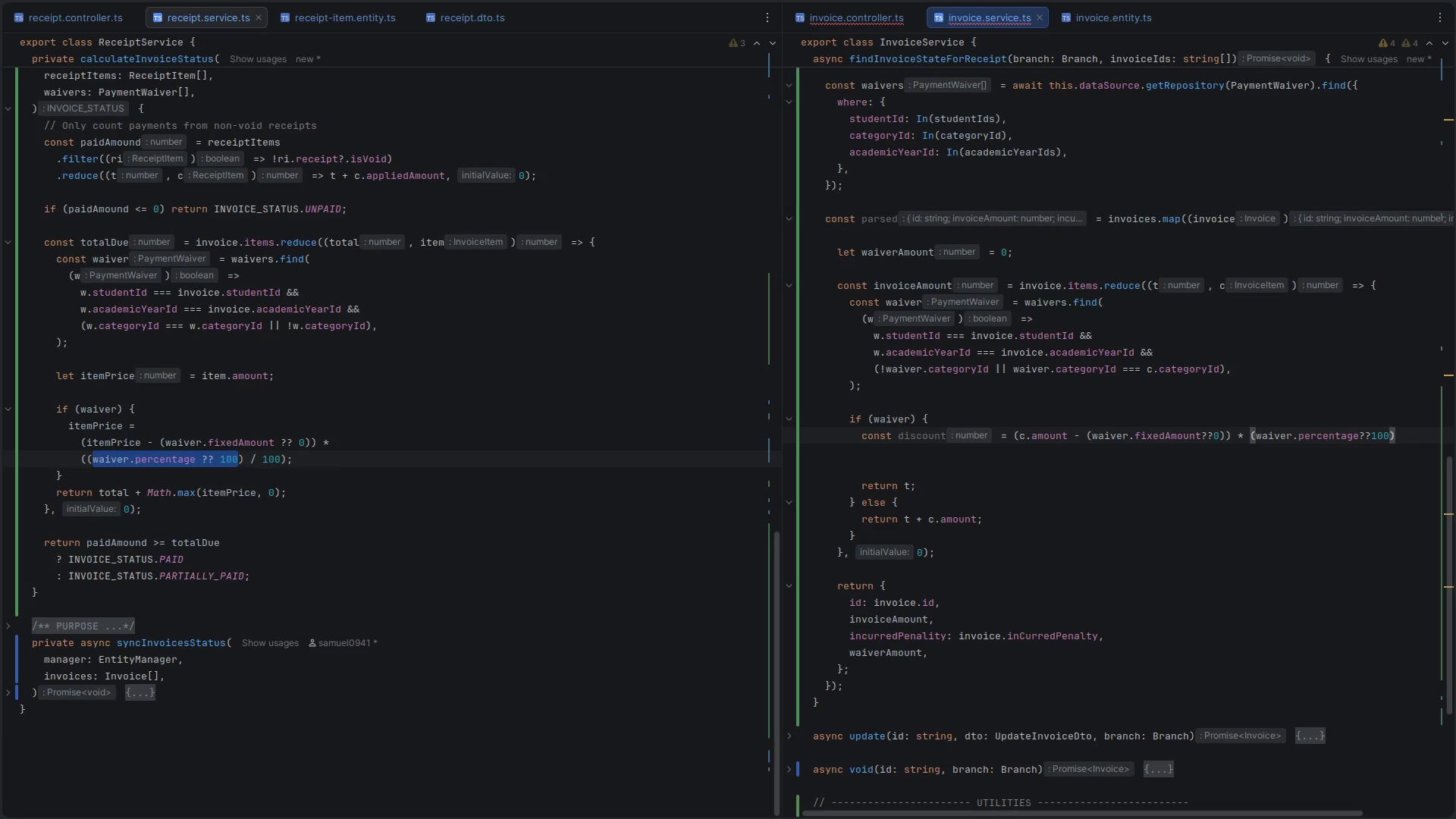 
key(ArrowRight)
 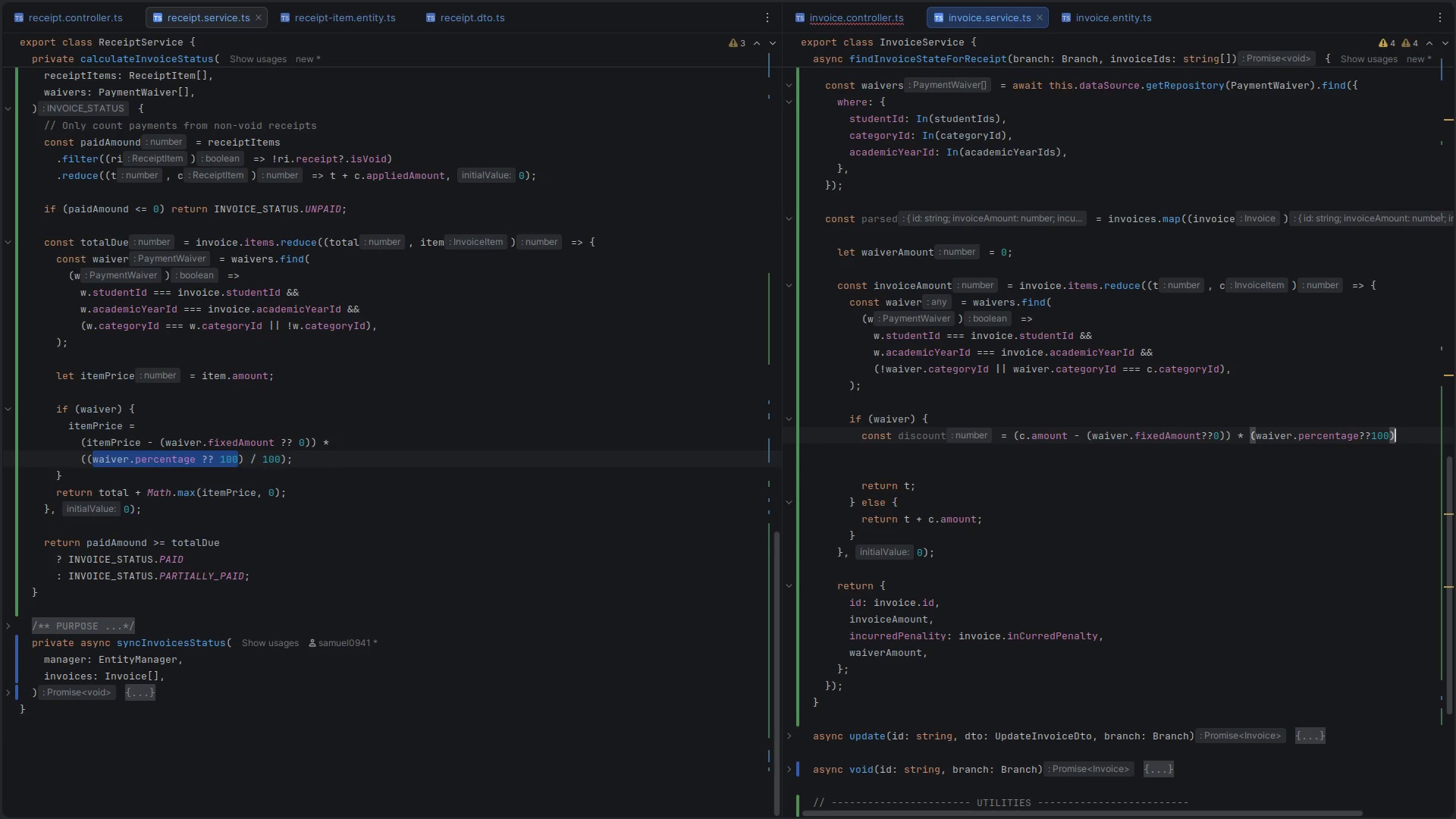 
key(Slash)
 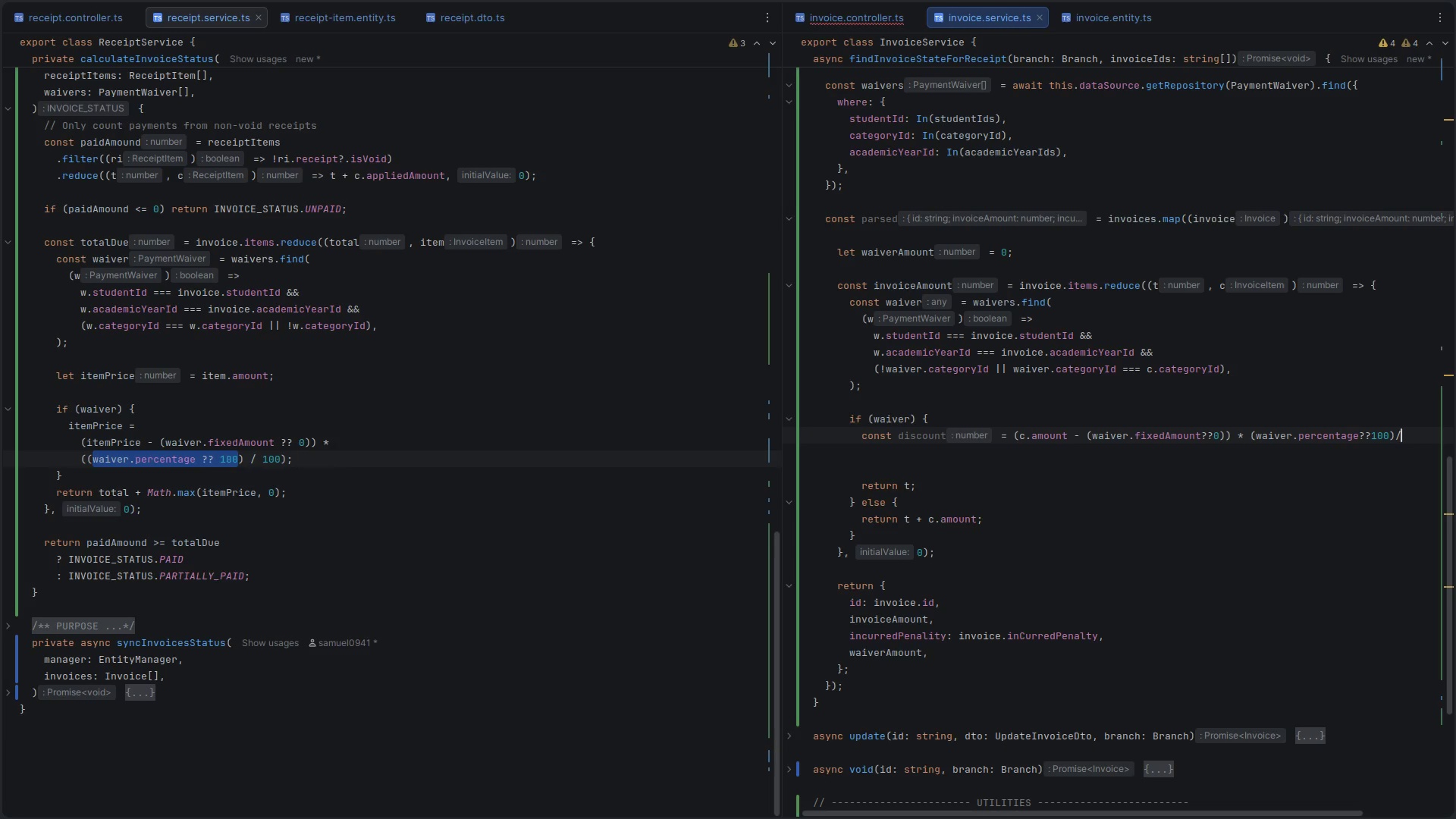 
key(1)
 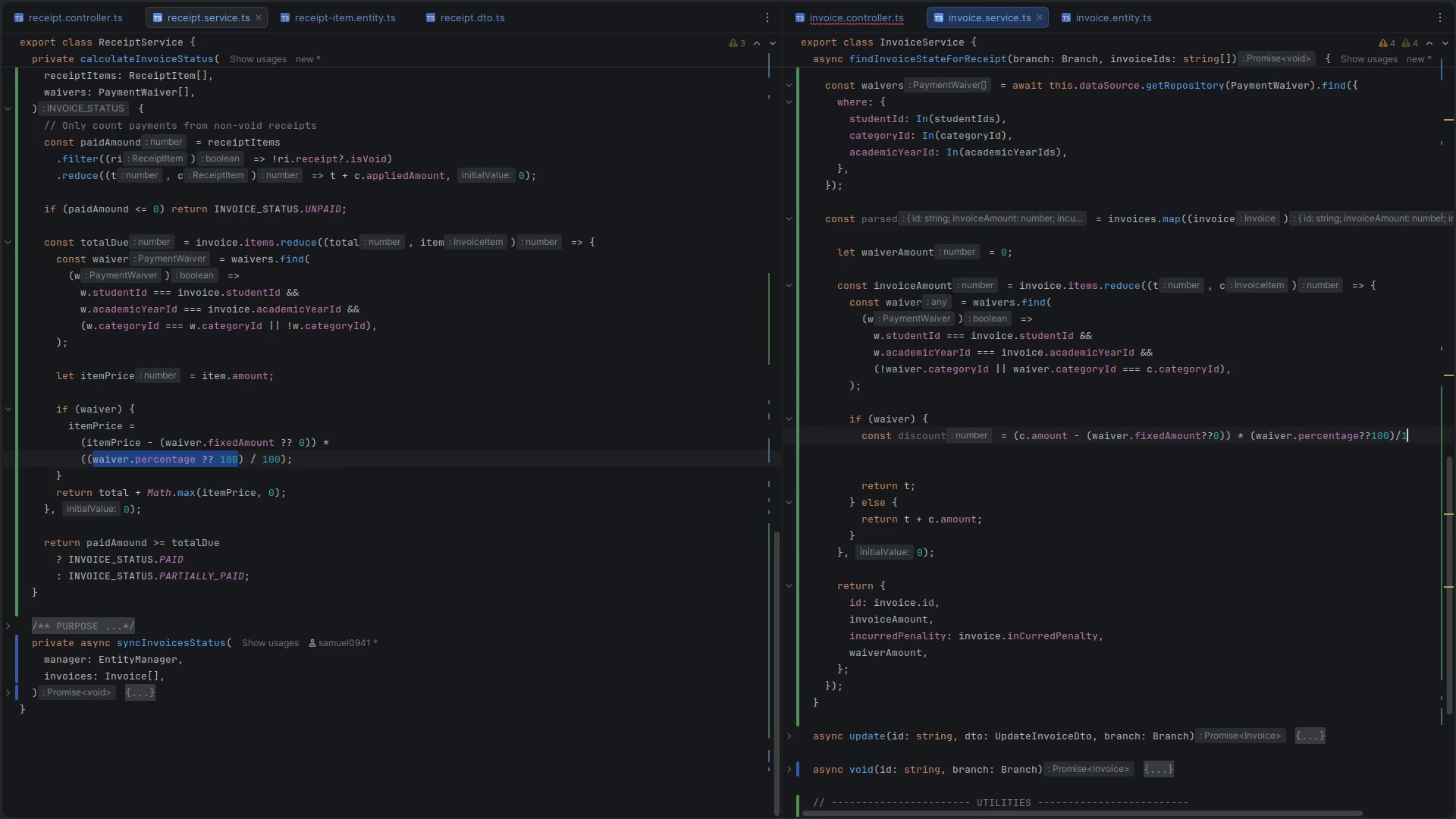 
key(Backspace)
 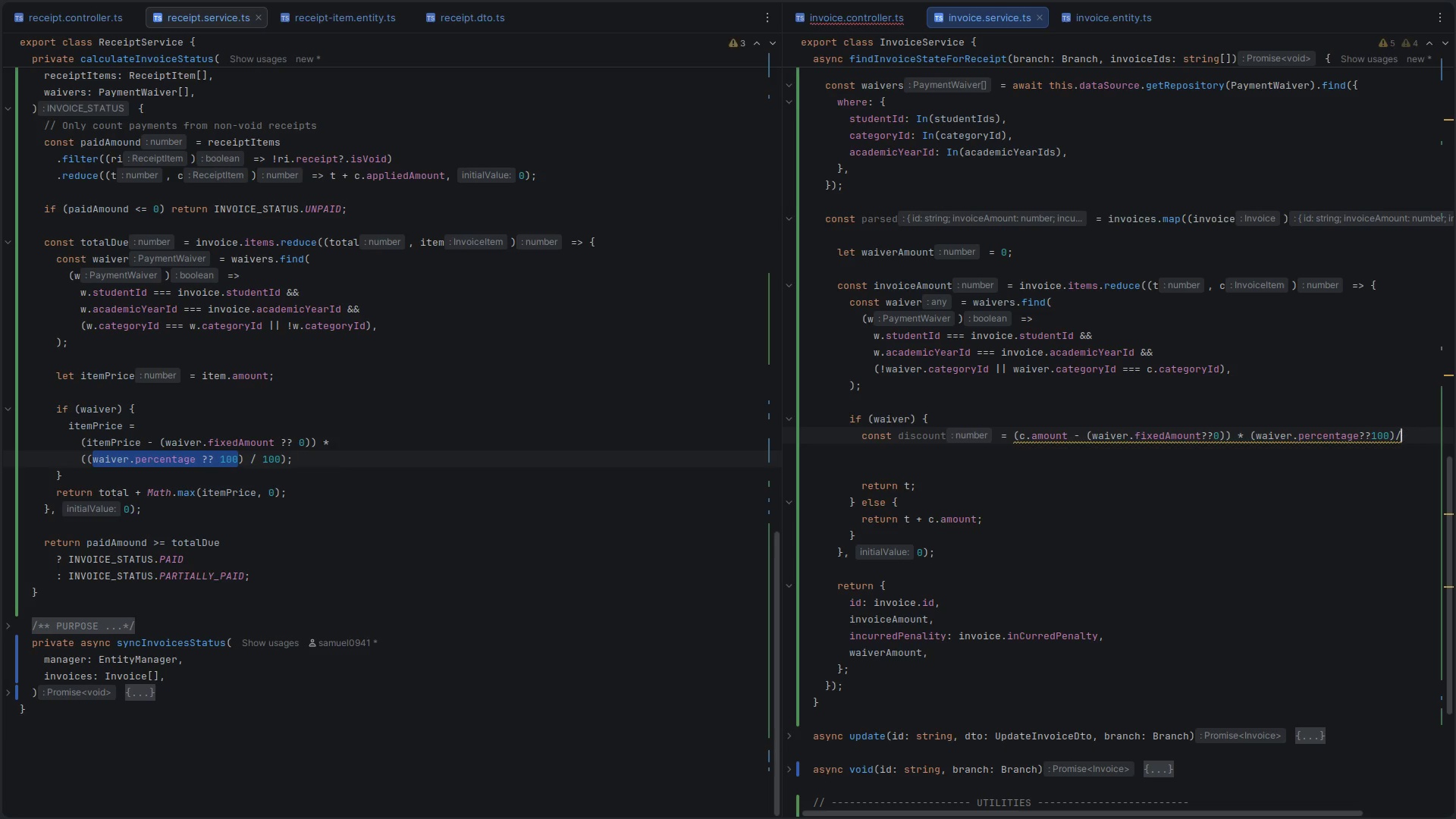 
key(Backspace)
 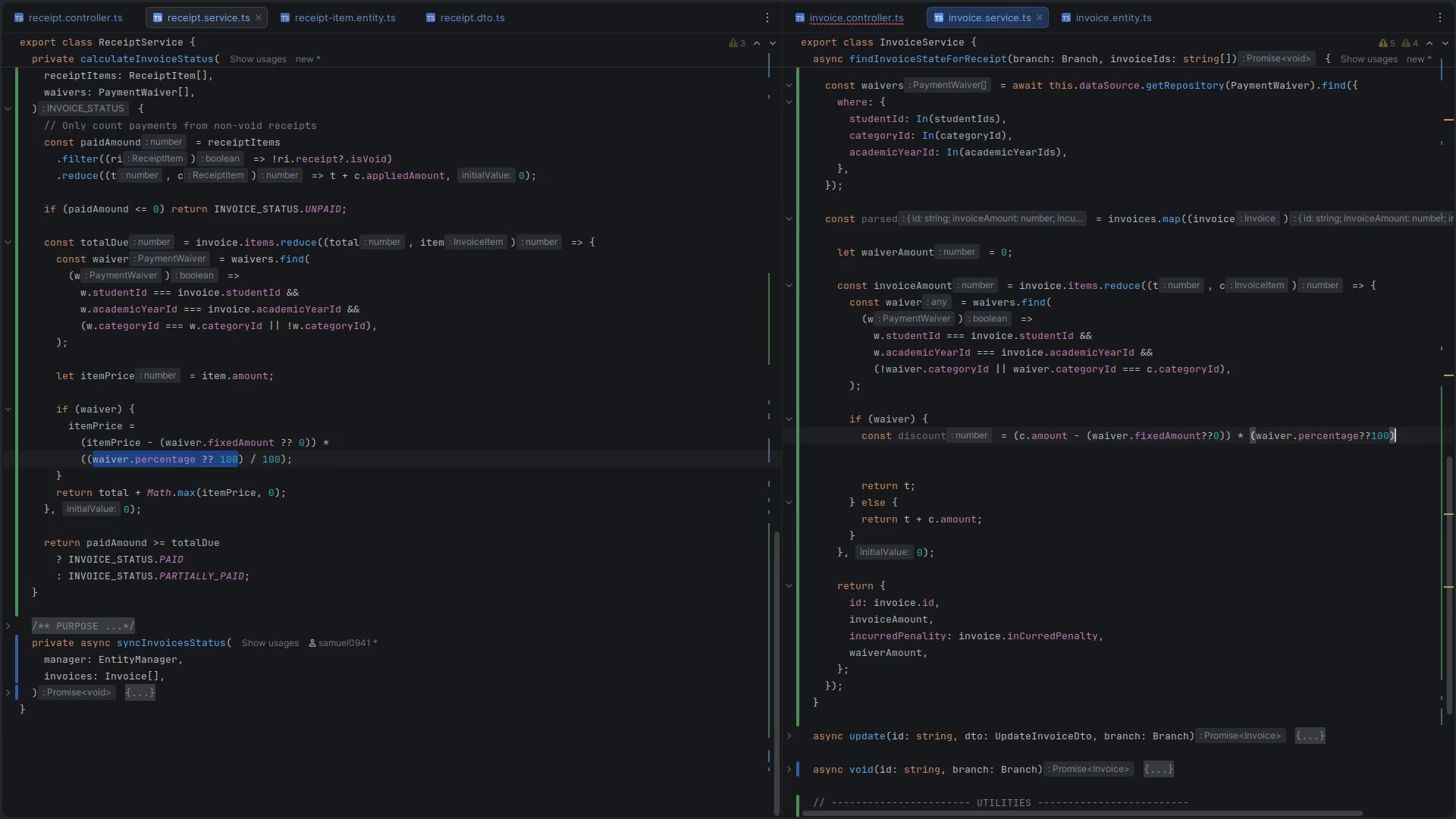 
hold_key(key=ShiftRight, duration=1.56)
 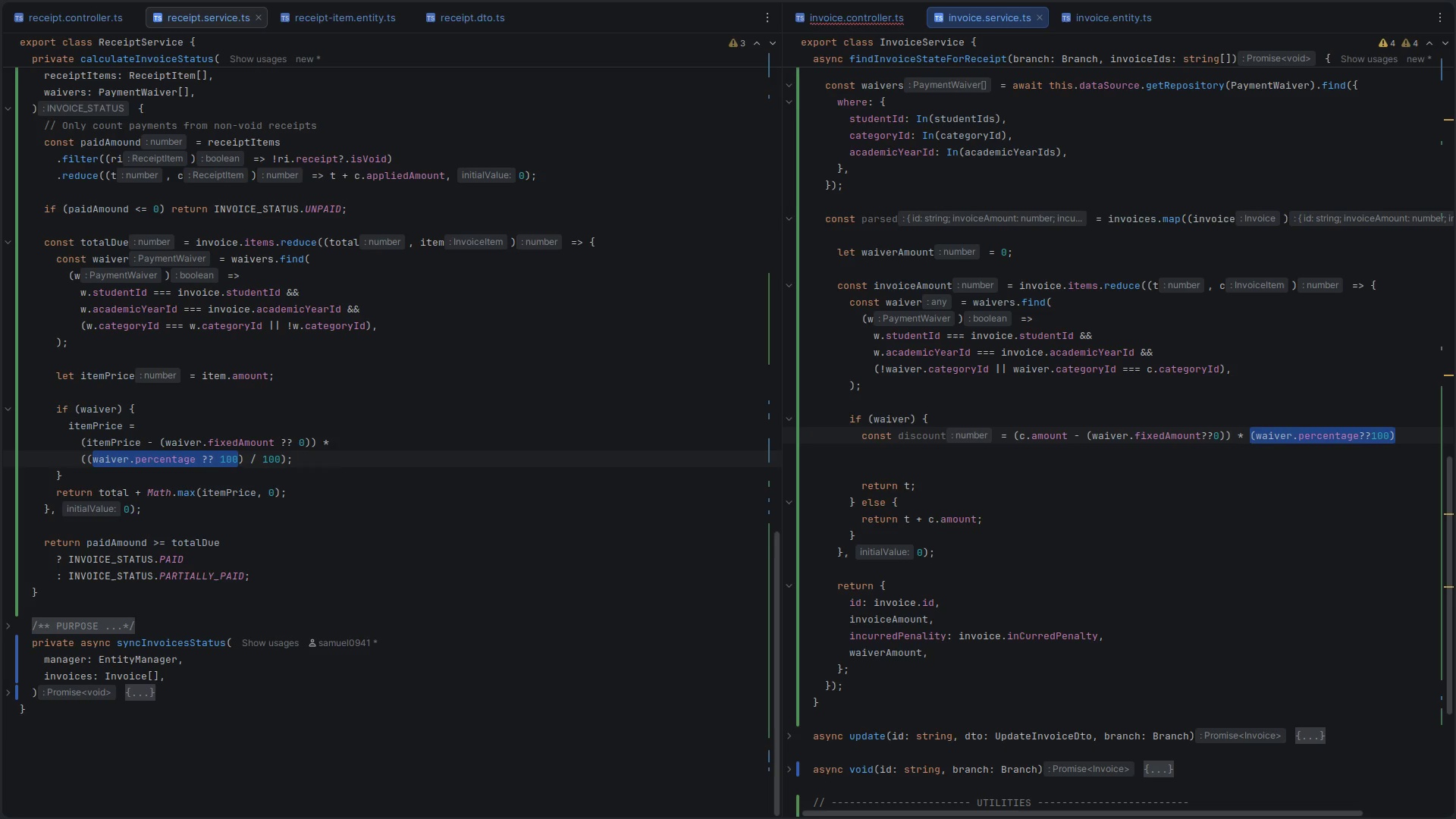 
hold_key(key=ArrowLeft, duration=1.17)
 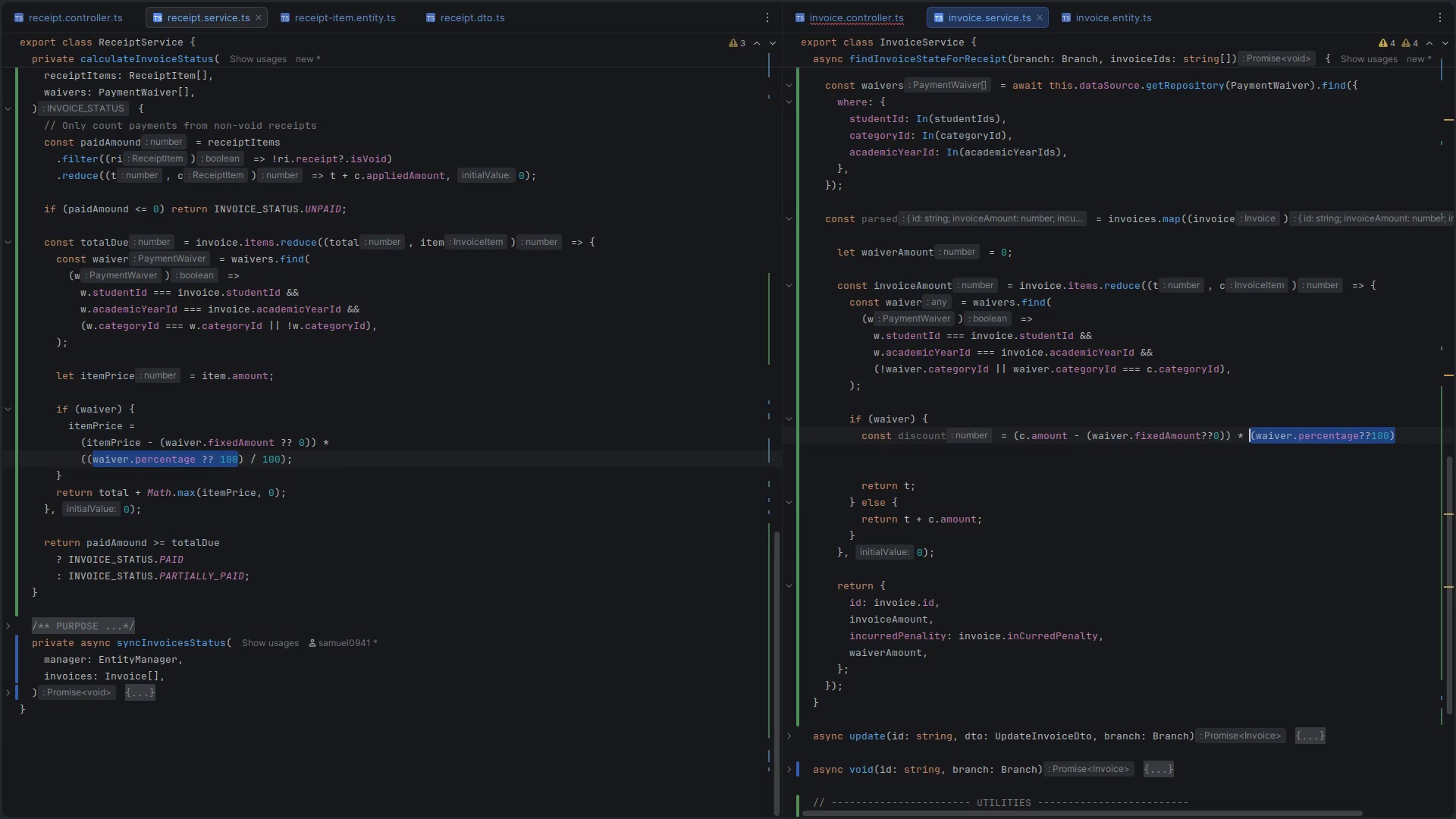 
key(Shift+9)
 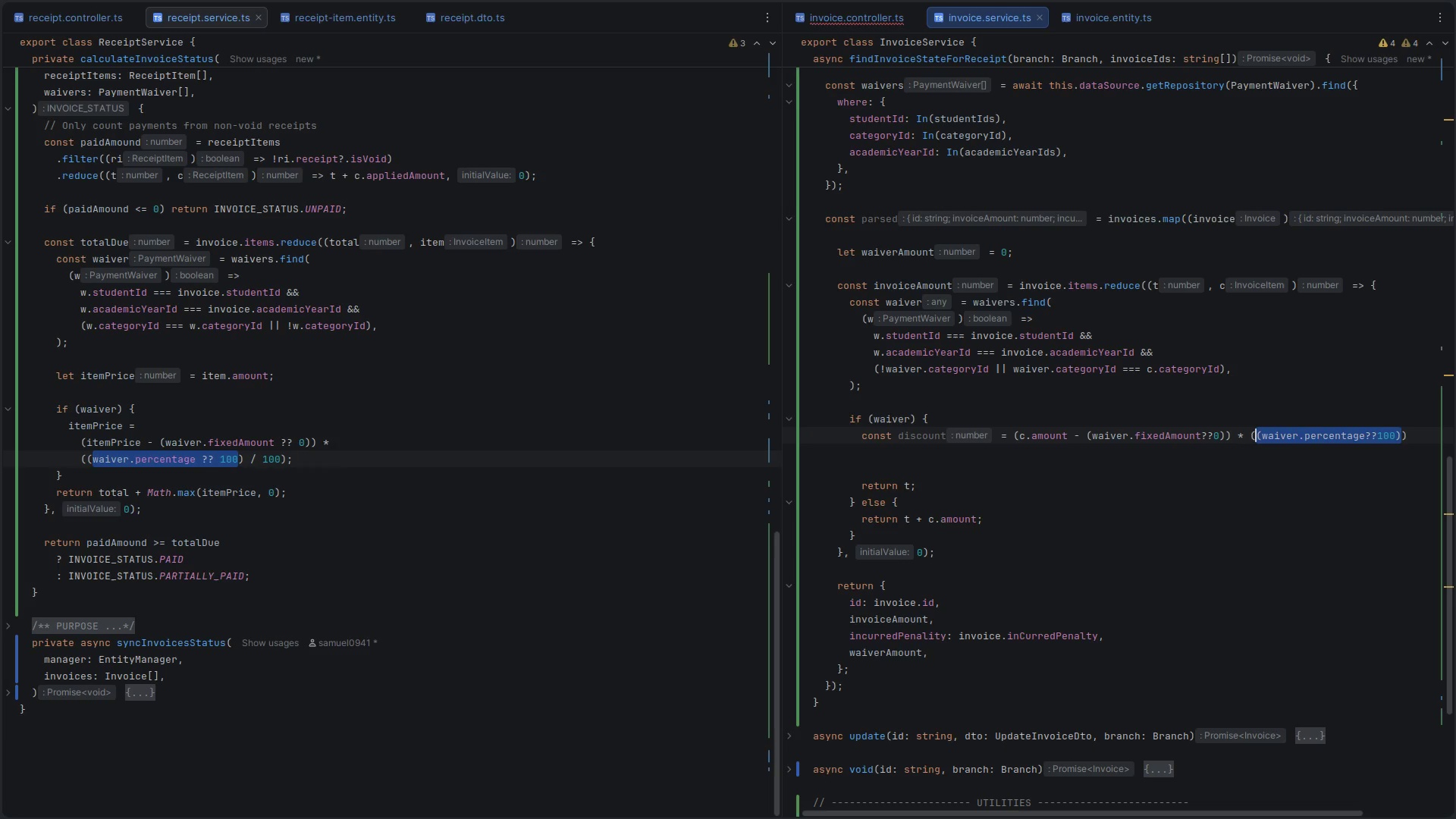 
key(ArrowRight)
 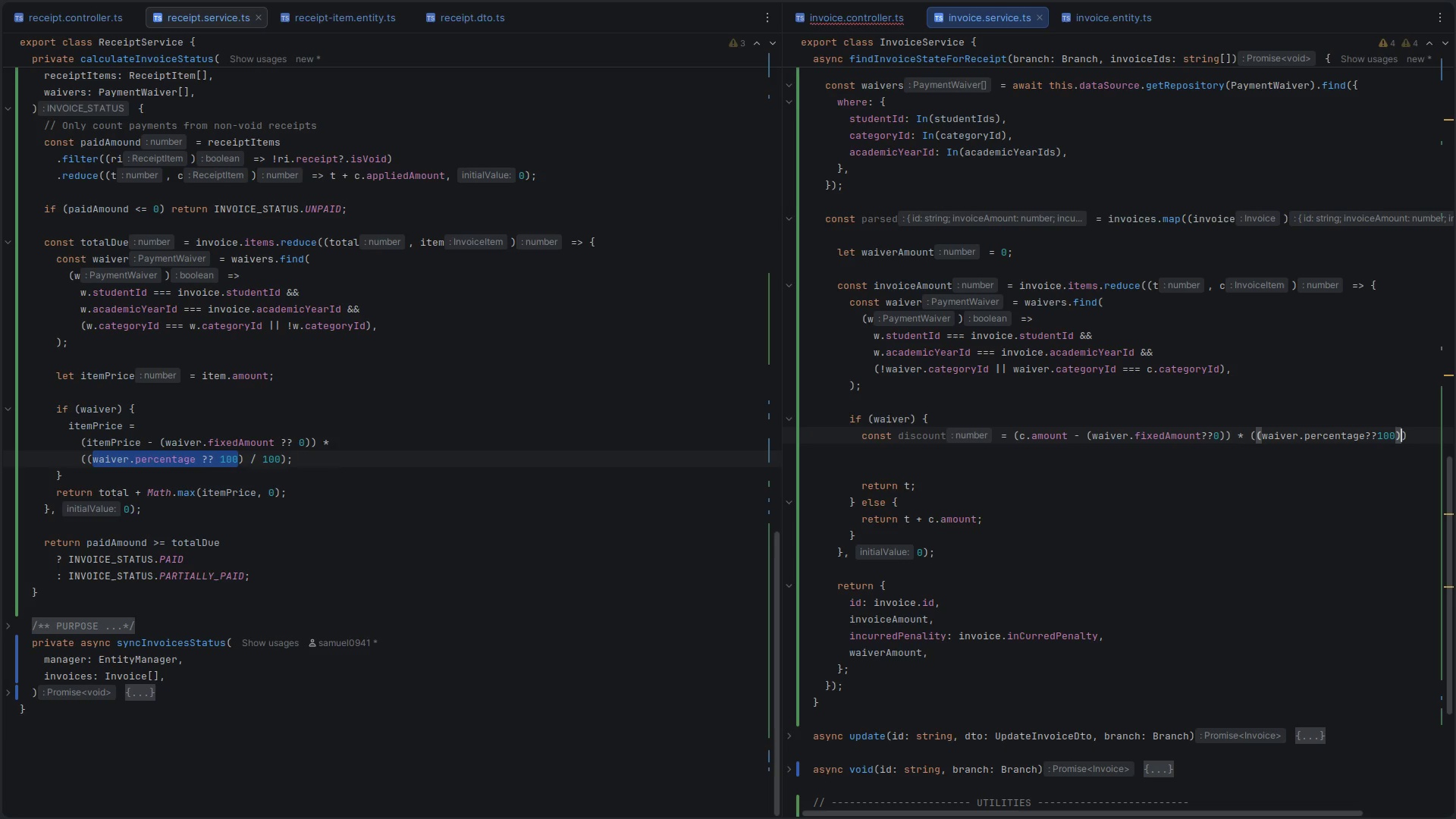 
type(/100)
 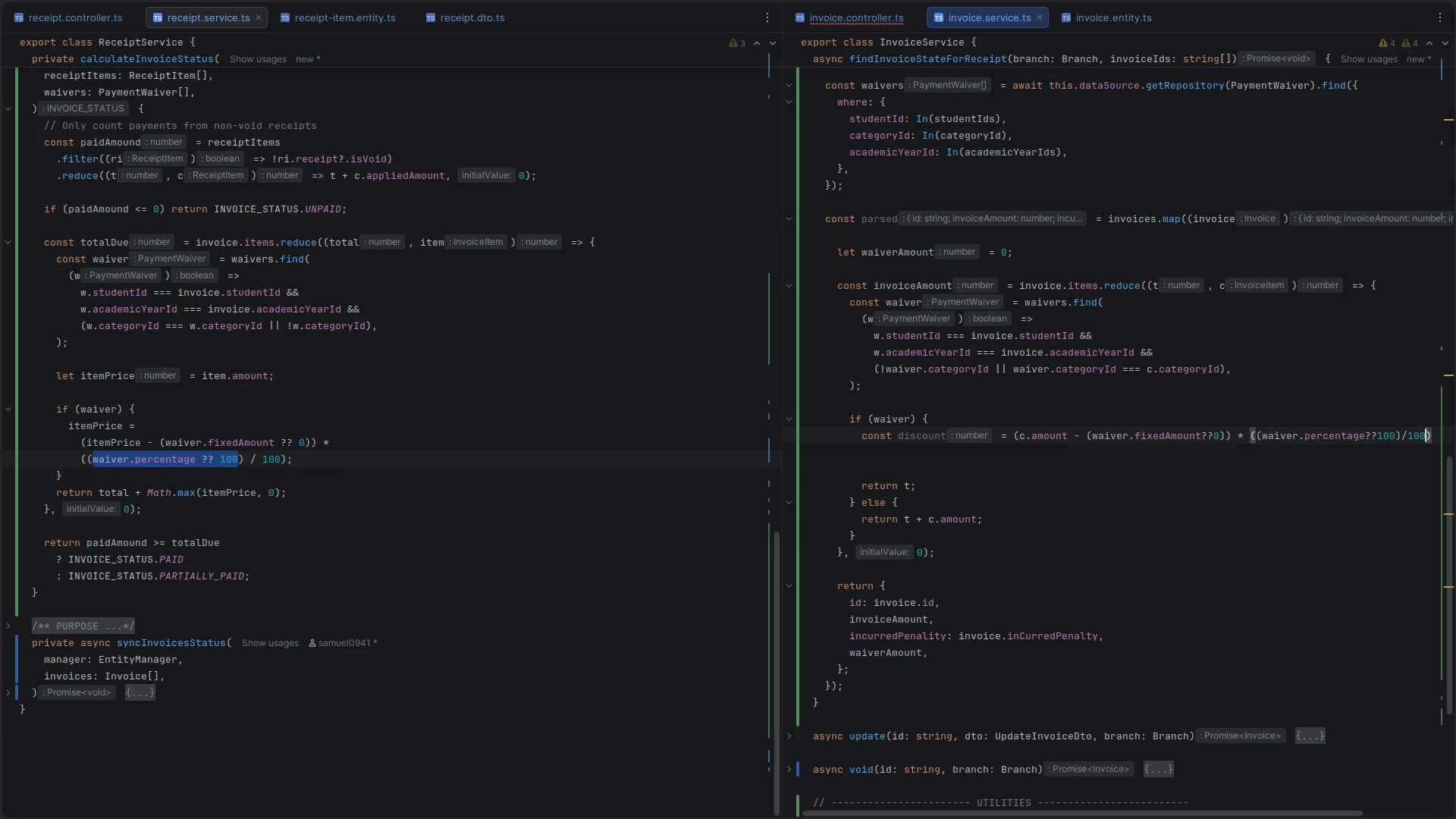 
key(Control+ControlLeft)
 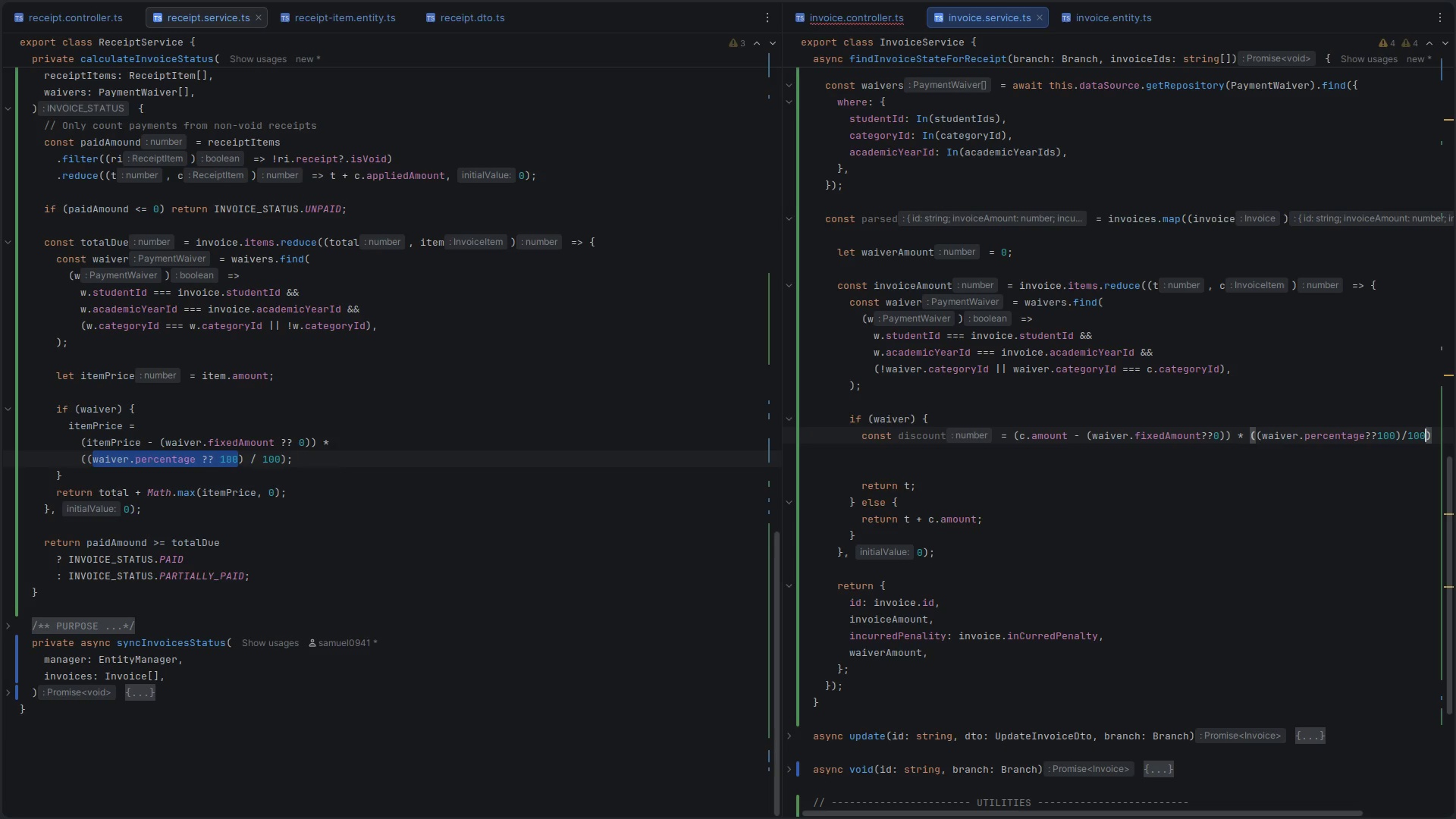 
key(Control+S)
 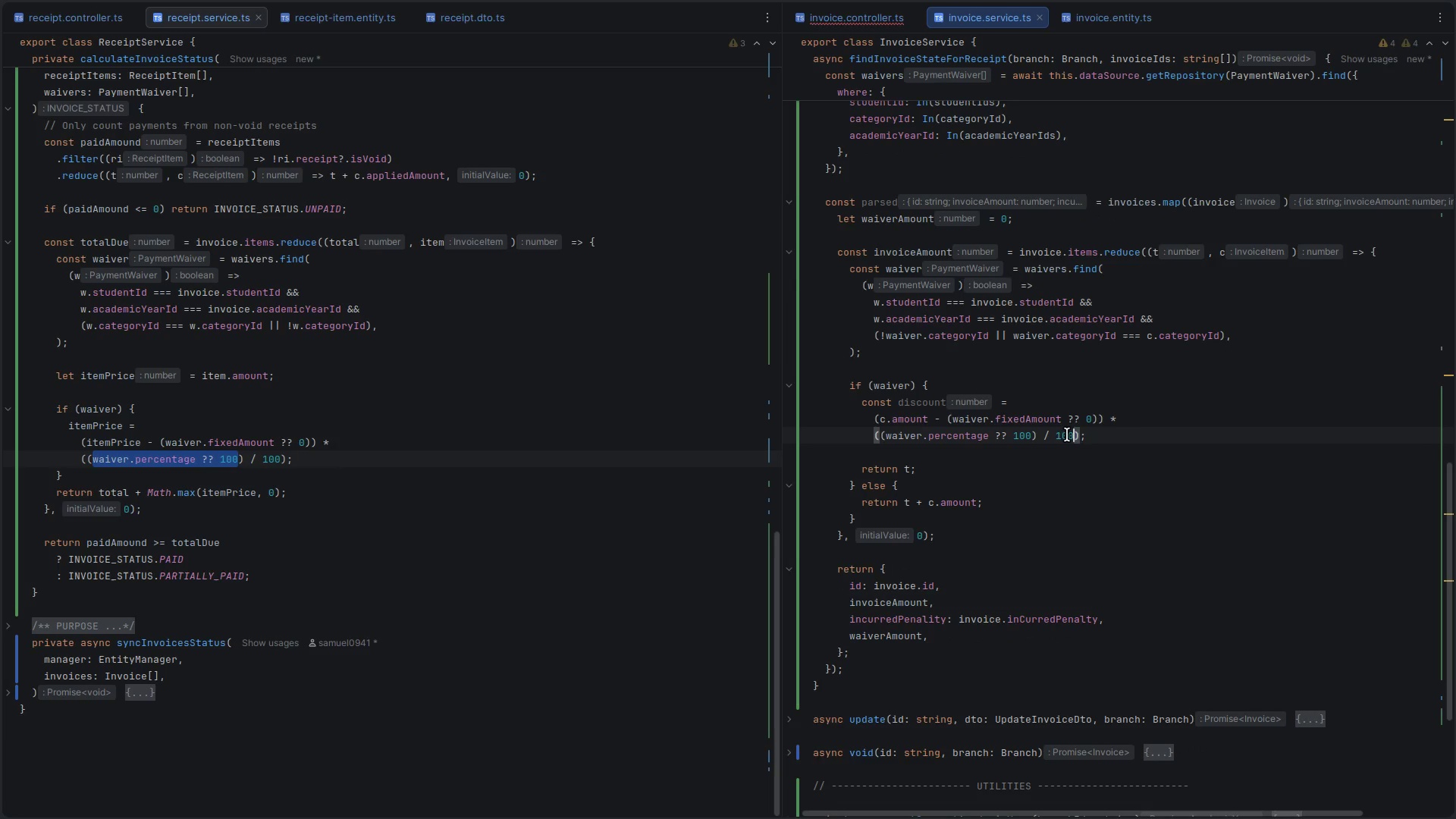 
left_click([1140, 437])
 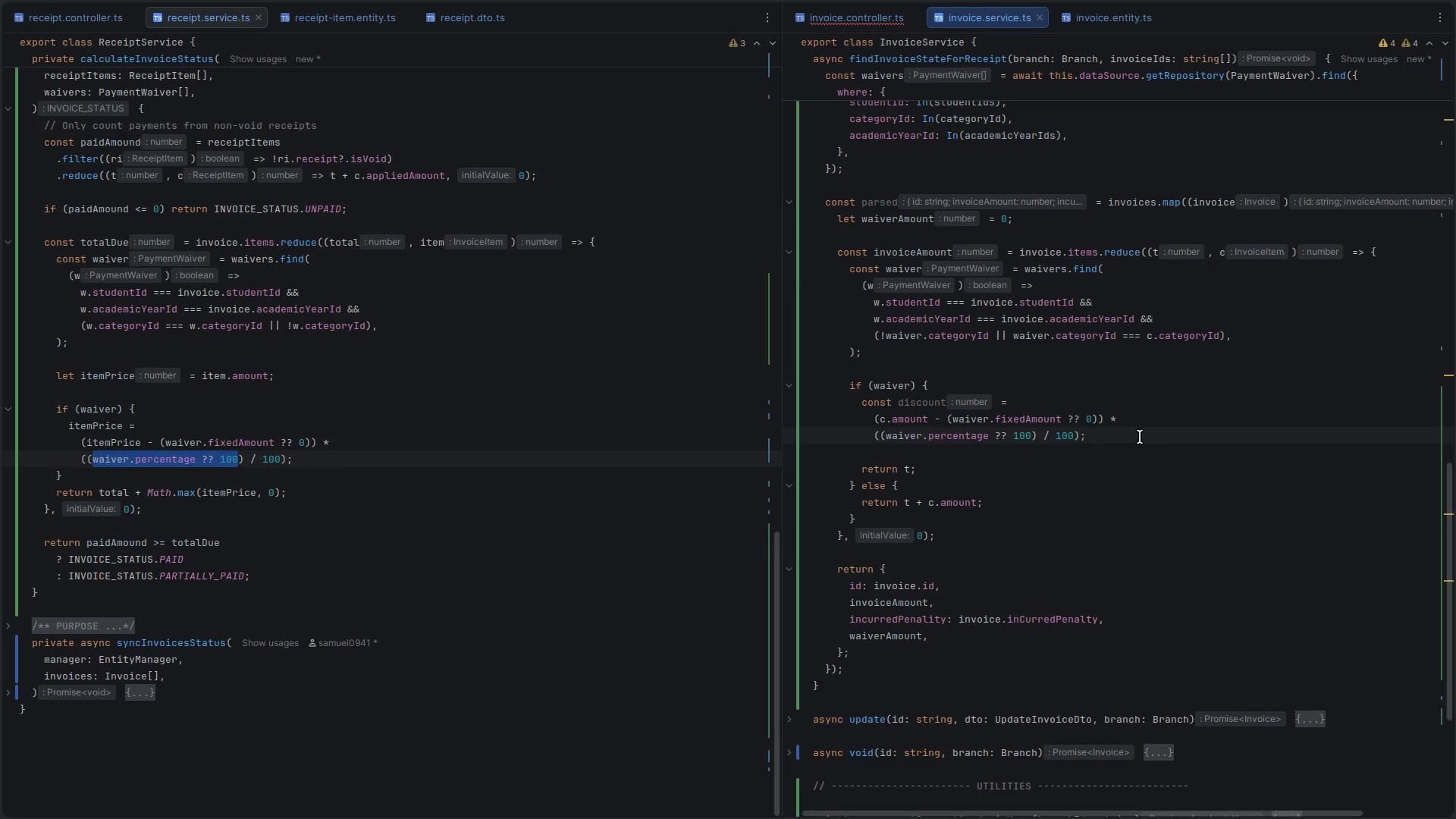 
key(ArrowLeft)
 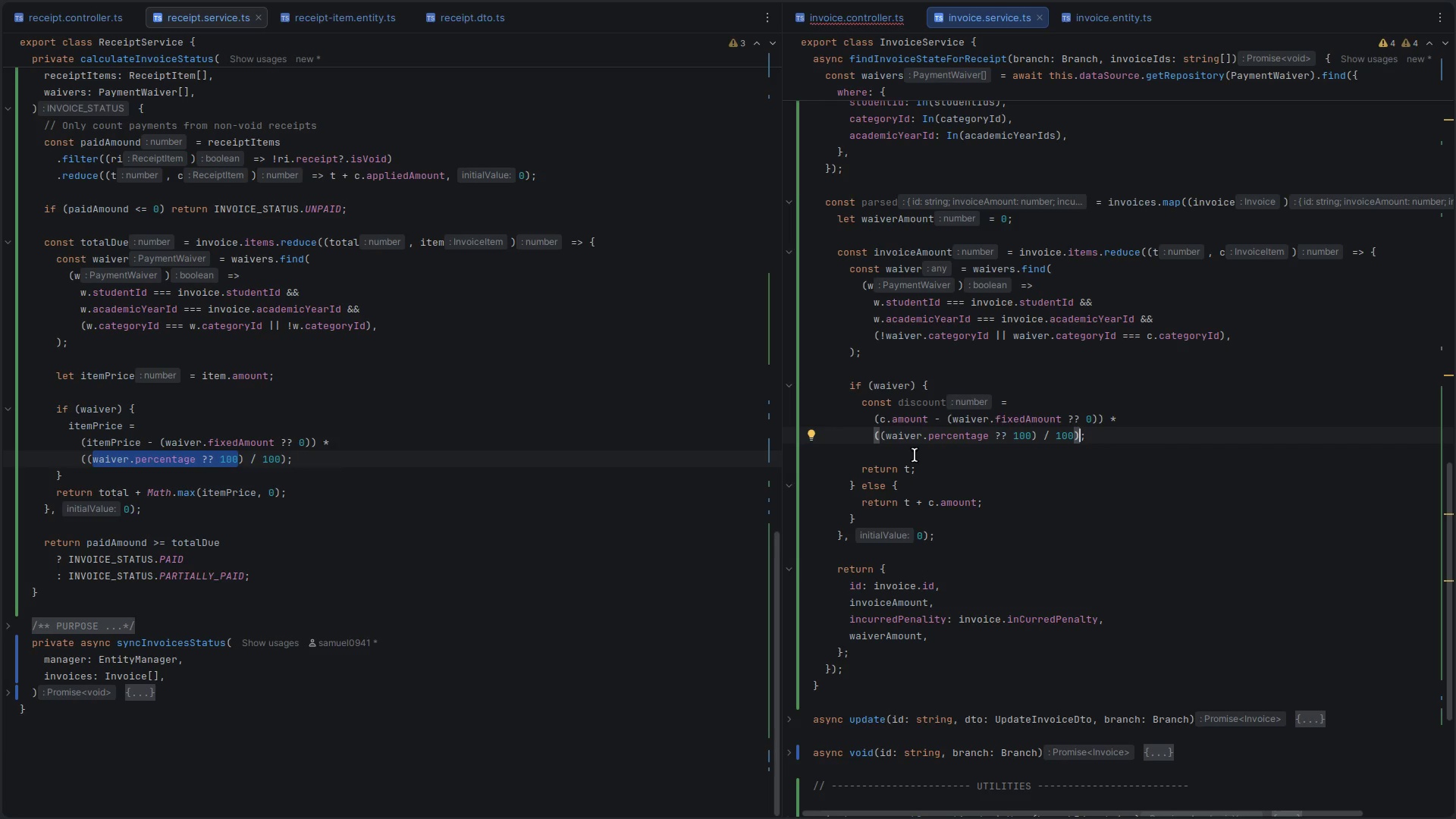 
wait(7.43)
 